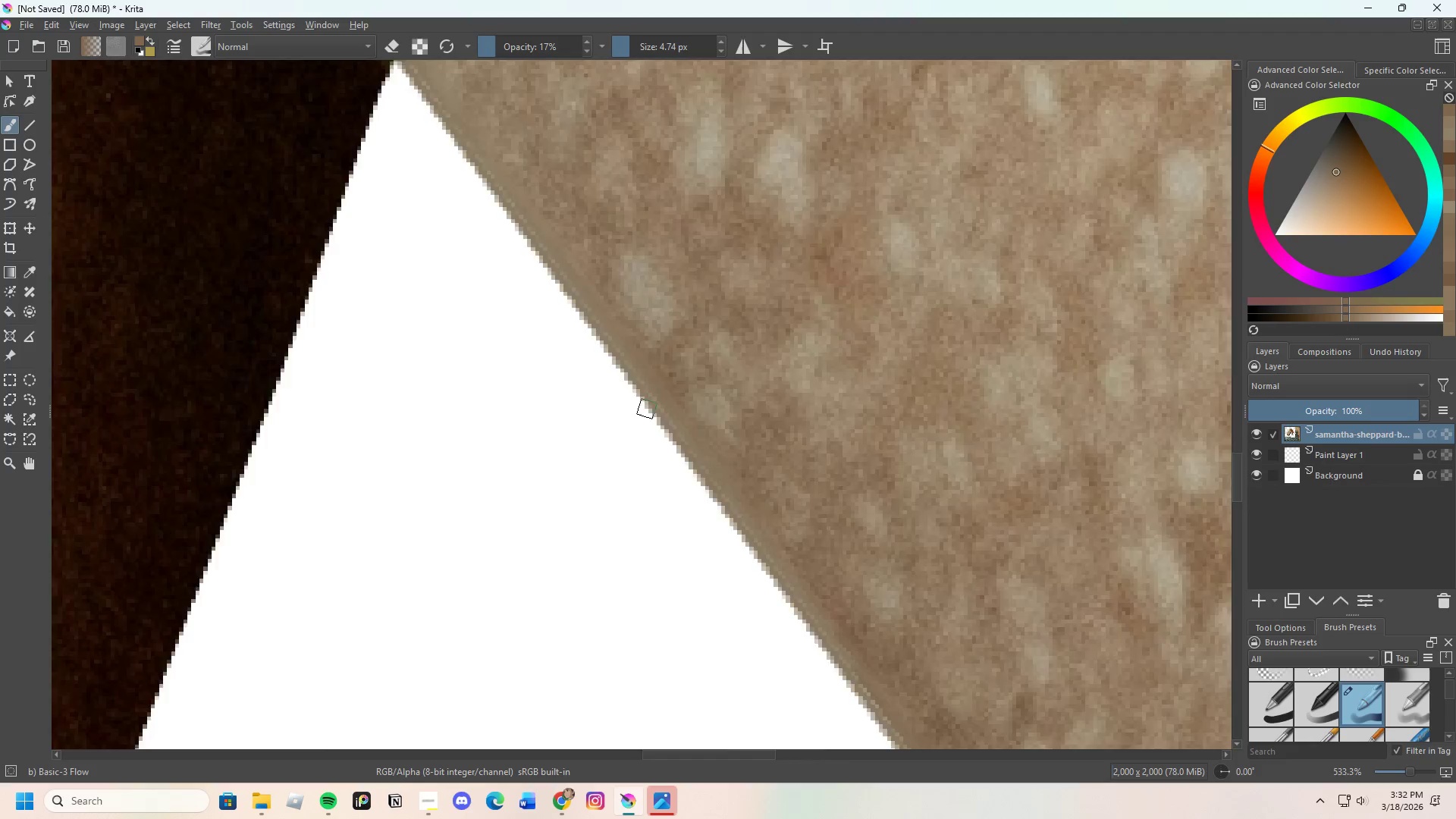 
hold_key(key=ControlLeft, duration=0.95)
 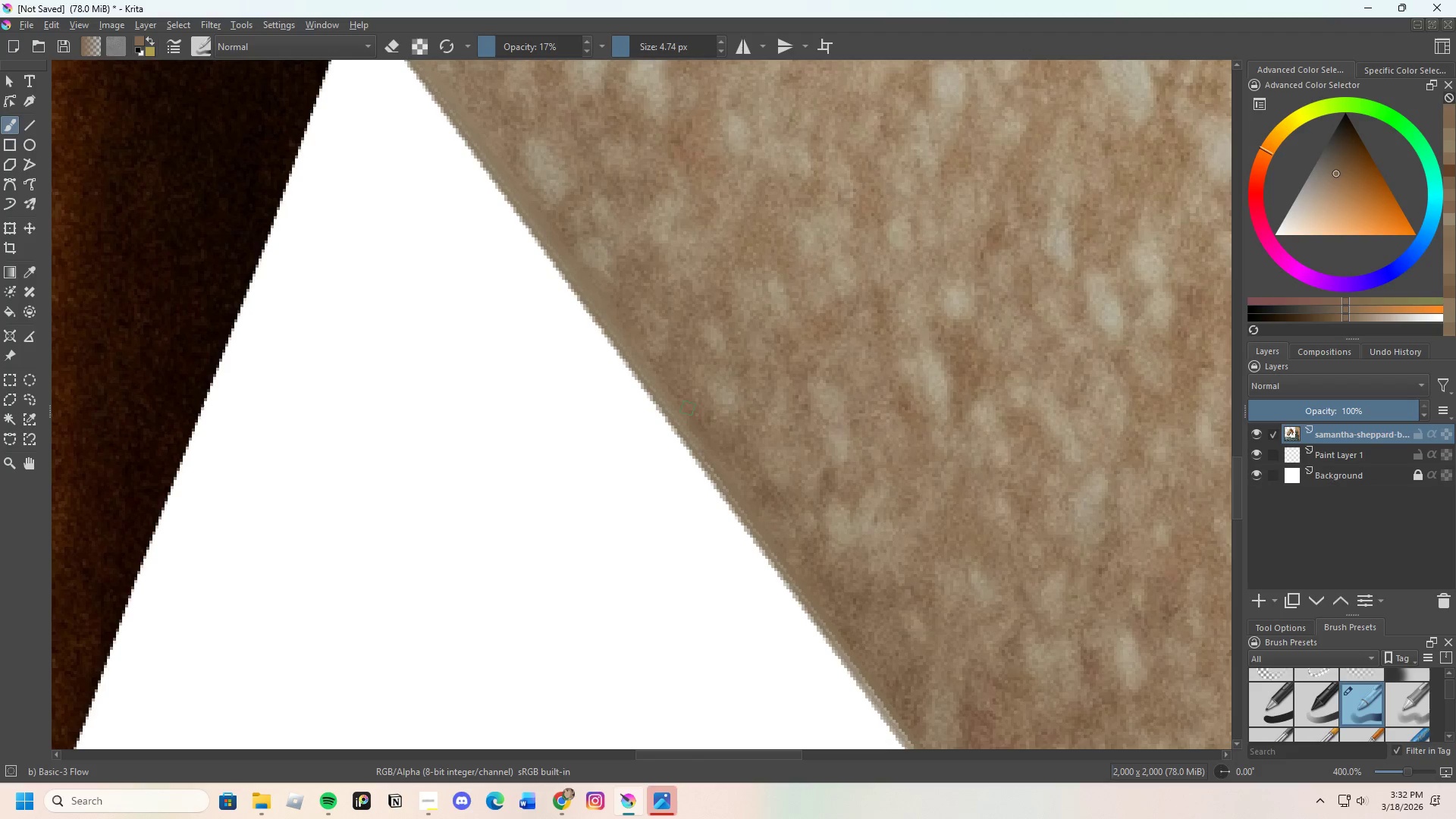 
scroll: coordinate [690, 472], scroll_direction: down, amount: 1.0
 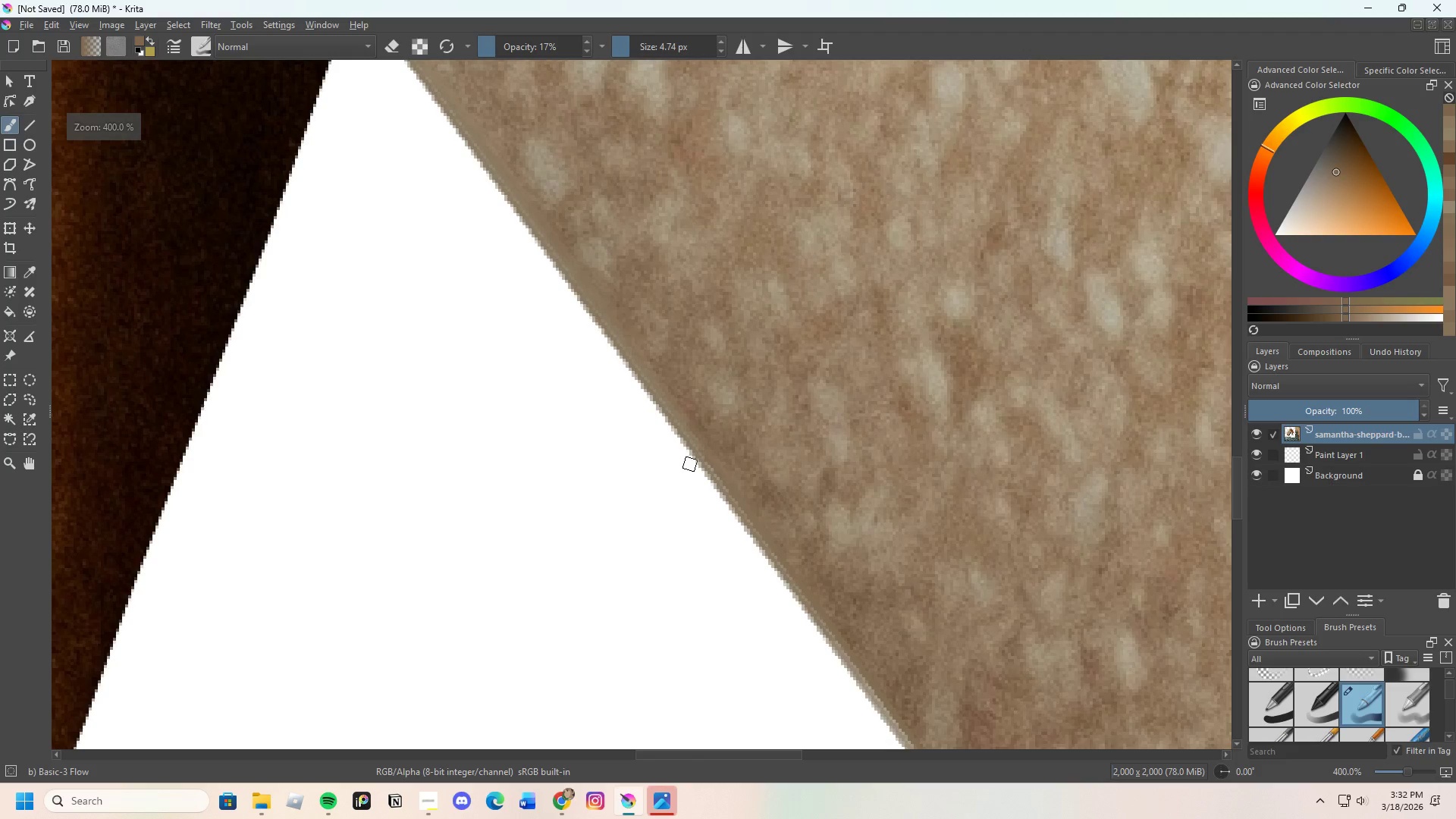 
left_click([702, 424])
 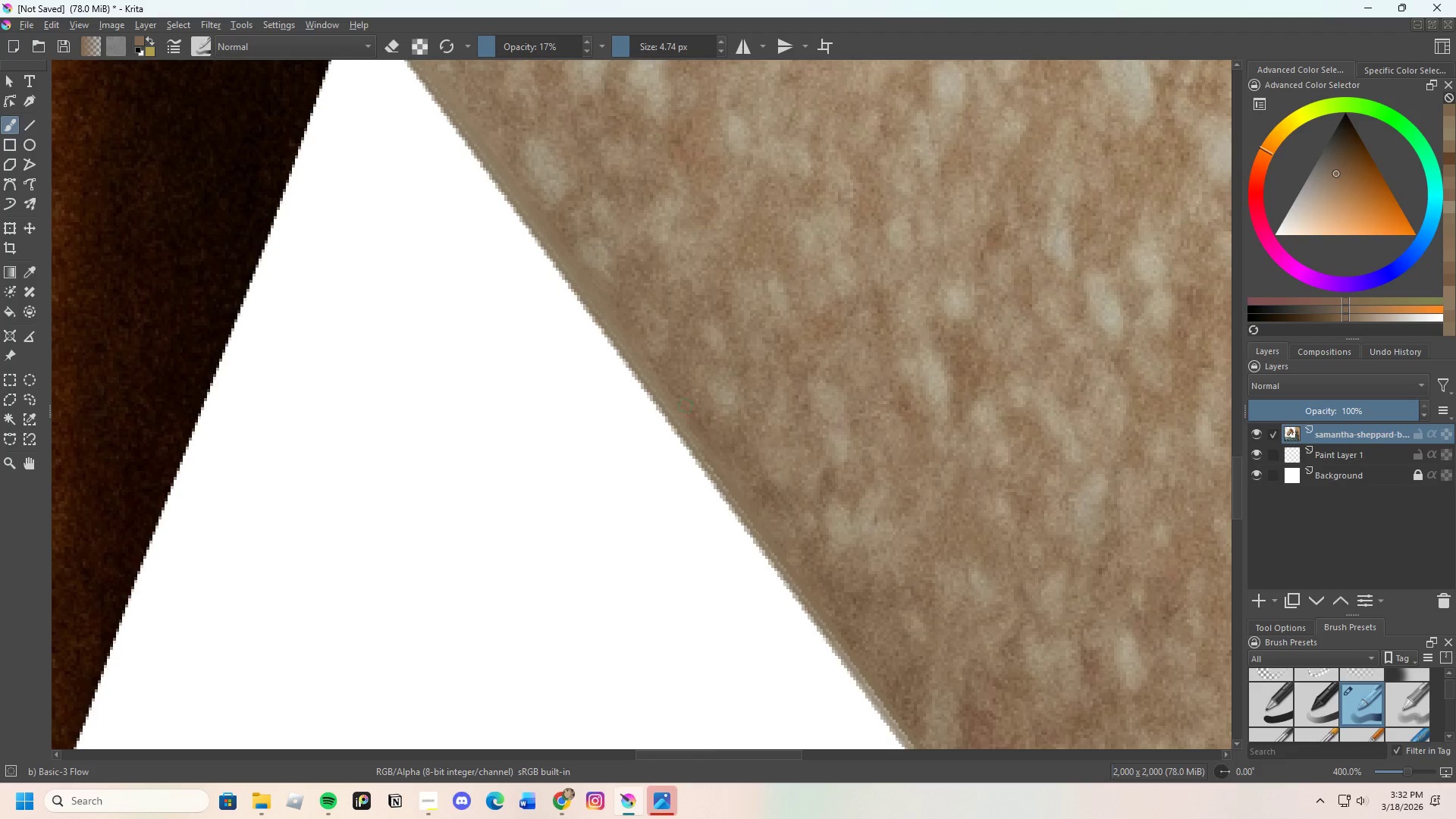 
left_click_drag(start_coordinate=[686, 408], to_coordinate=[705, 431])
 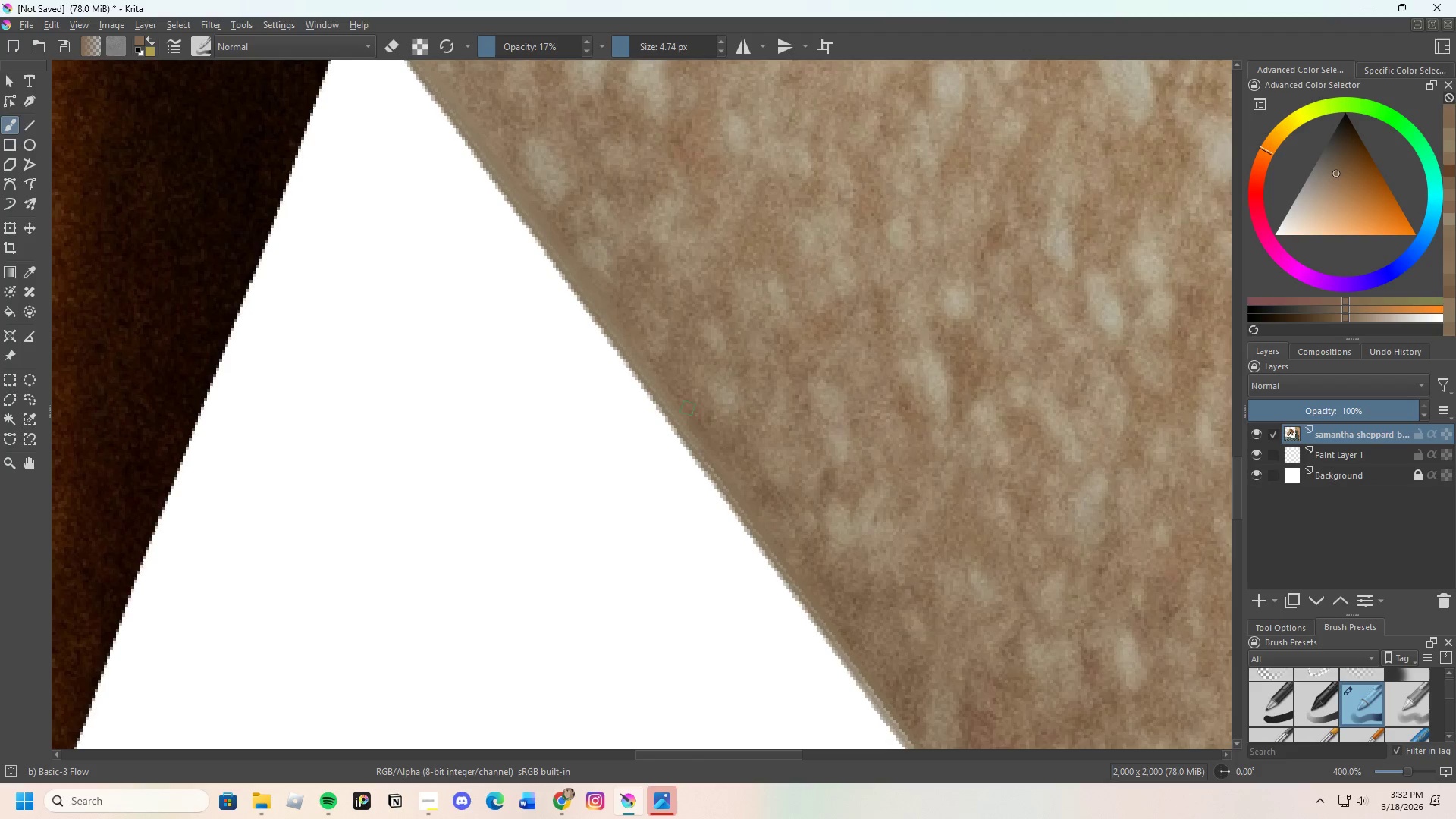 
left_click_drag(start_coordinate=[688, 408], to_coordinate=[714, 453])
 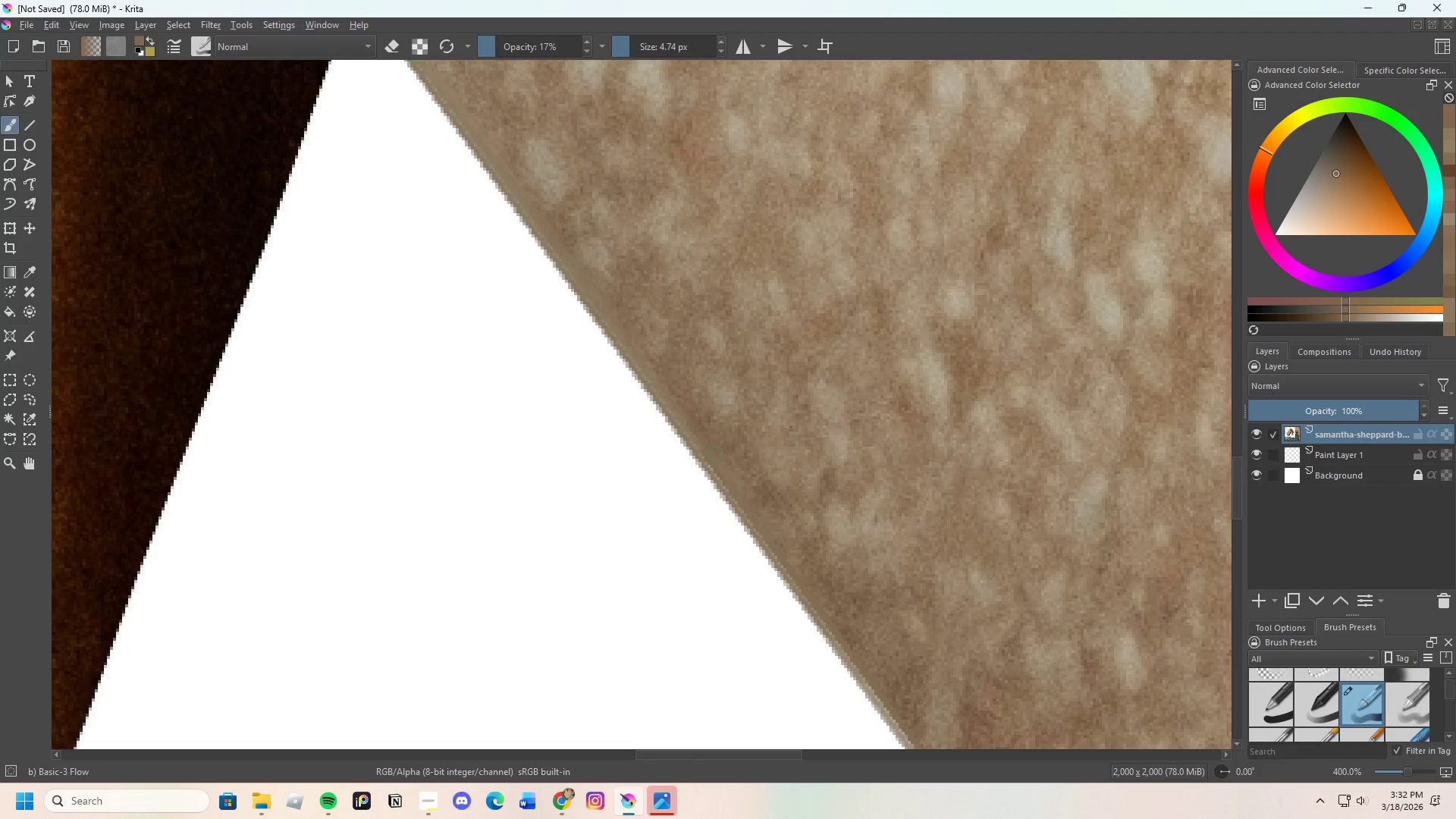 
left_click_drag(start_coordinate=[716, 465], to_coordinate=[730, 488])
 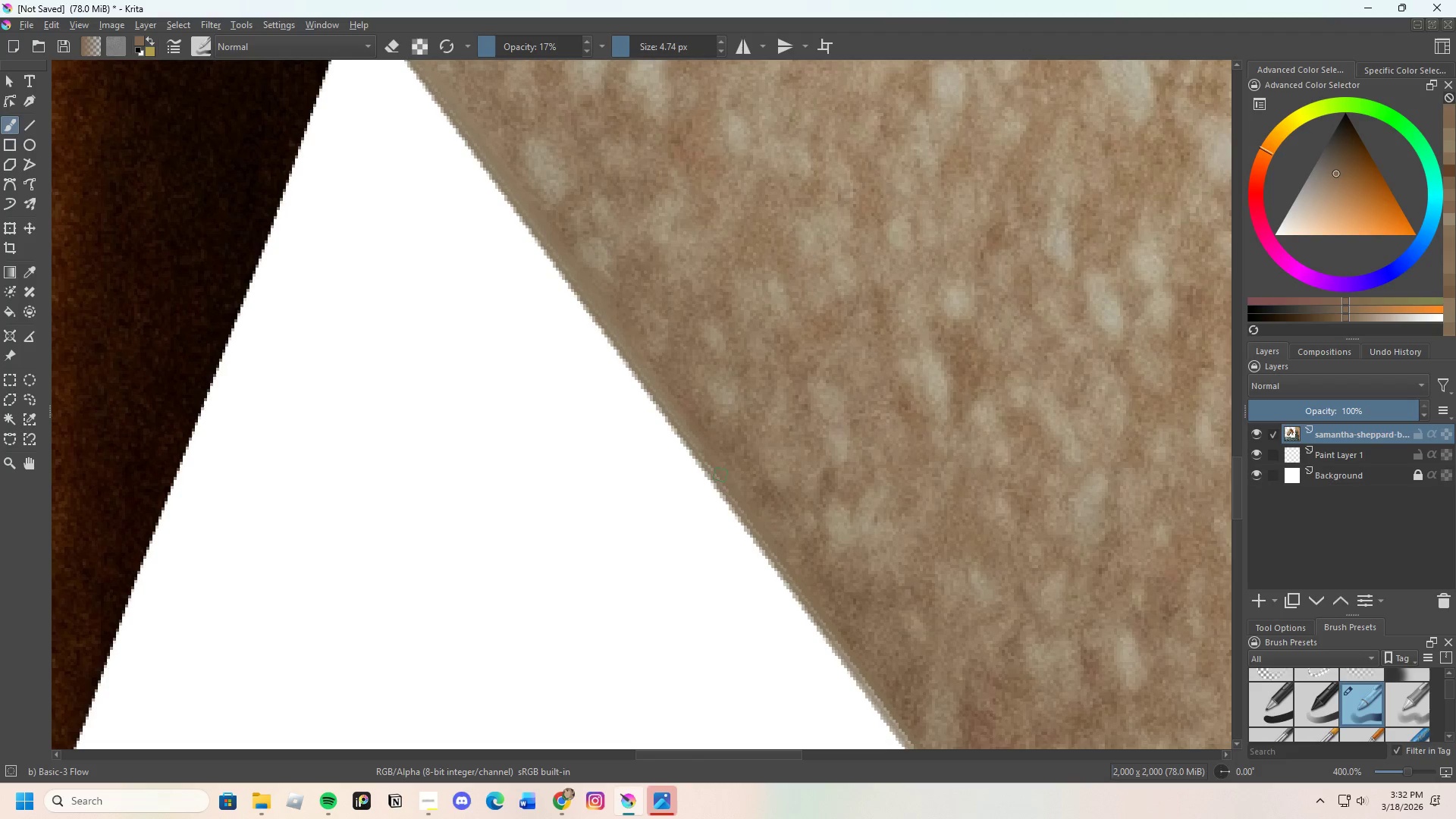 
left_click_drag(start_coordinate=[728, 489], to_coordinate=[743, 498])
 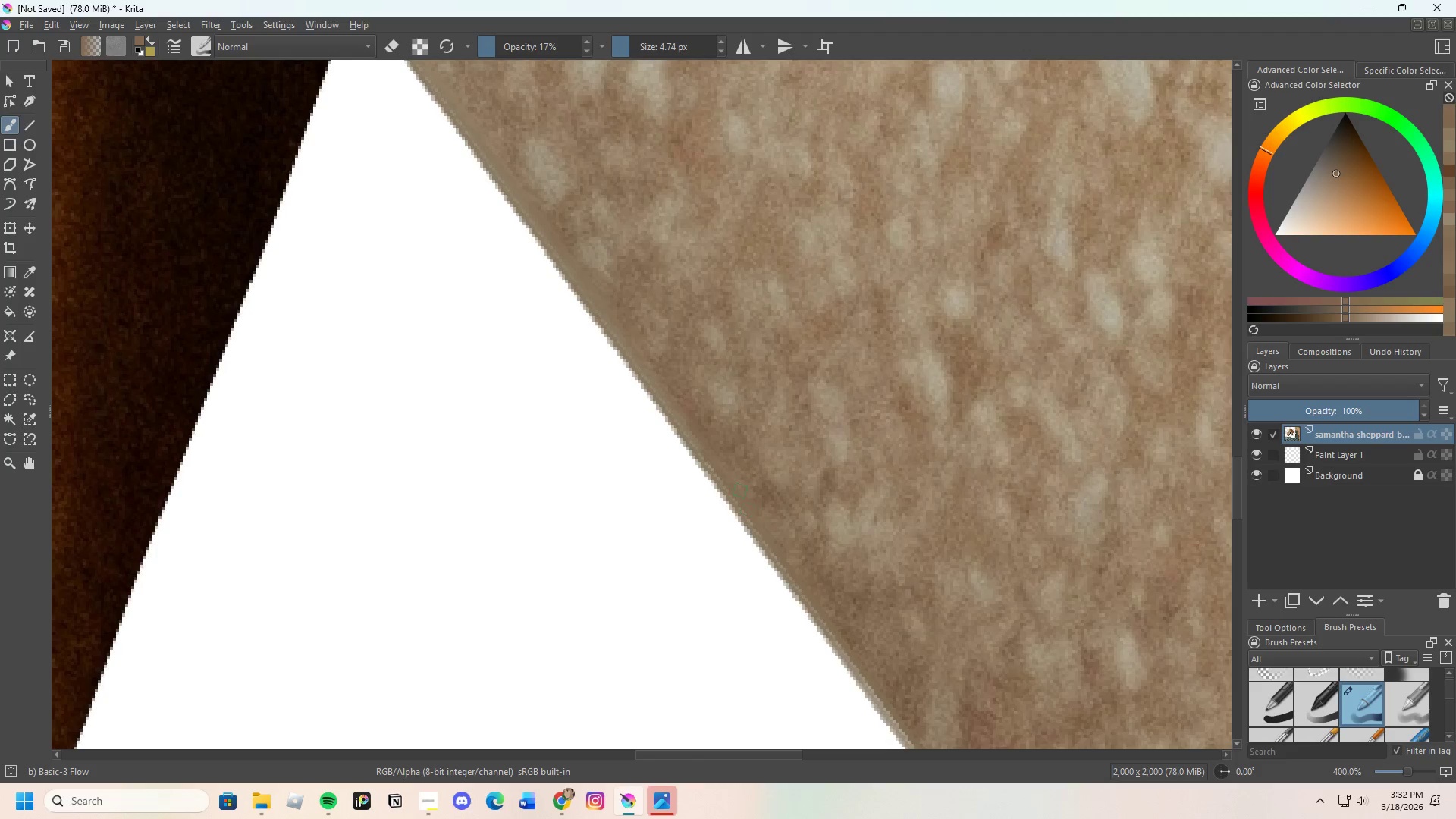 
left_click_drag(start_coordinate=[739, 496], to_coordinate=[763, 538])
 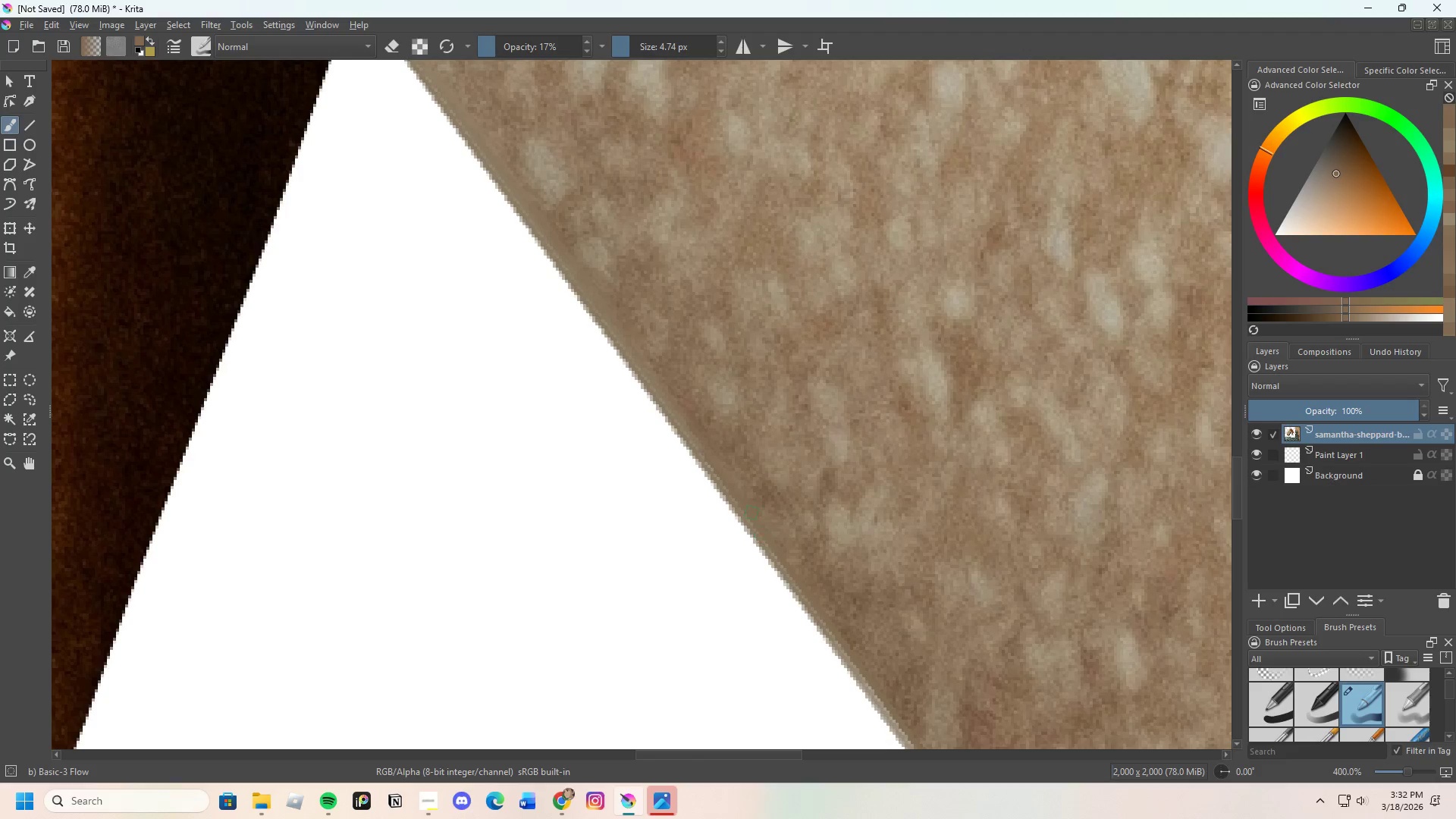 
scroll: coordinate [732, 462], scroll_direction: down, amount: 6.0
 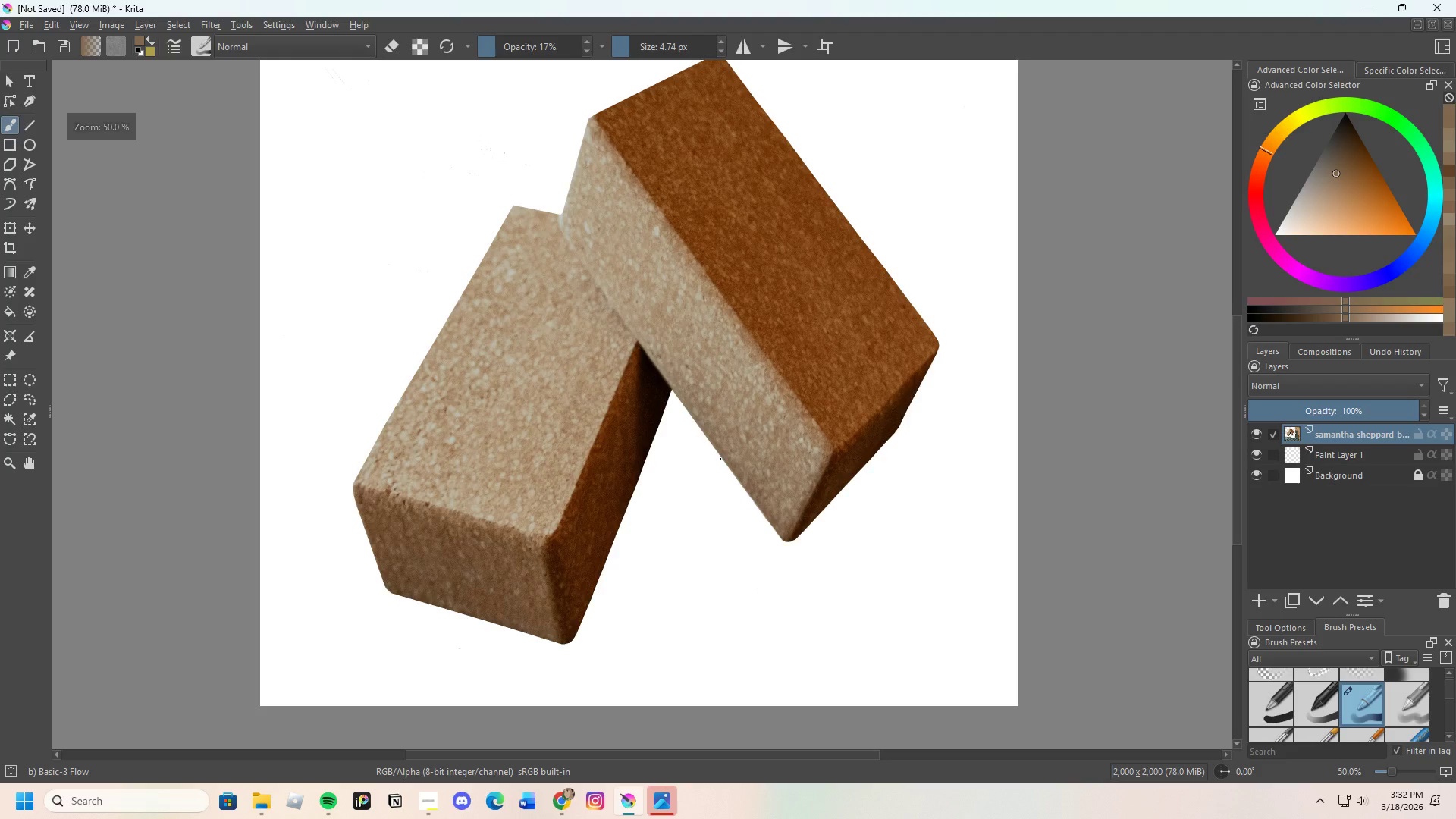 
scroll: coordinate [717, 453], scroll_direction: up, amount: 2.0
 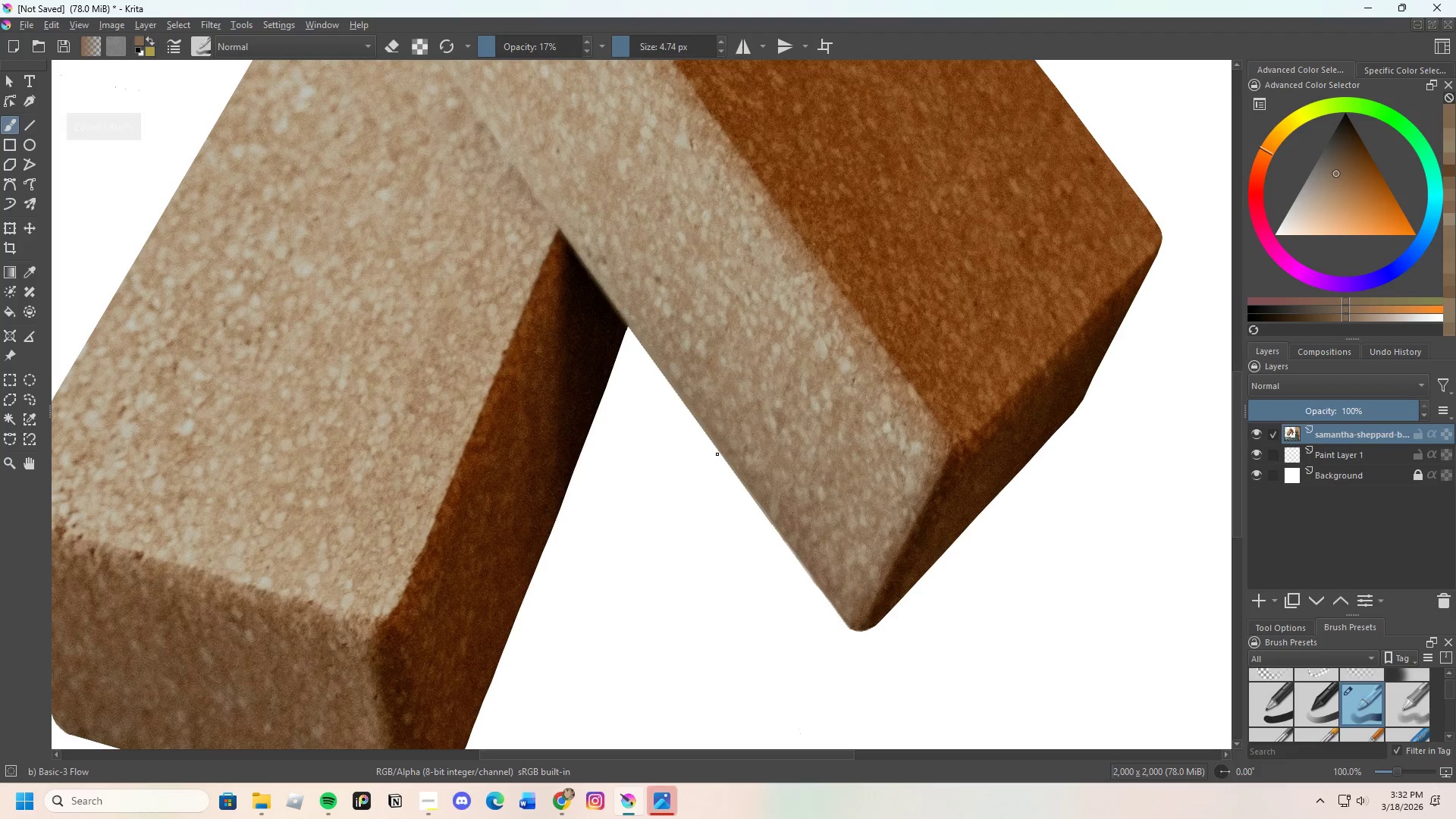 
scroll: coordinate [717, 453], scroll_direction: down, amount: 3.0
 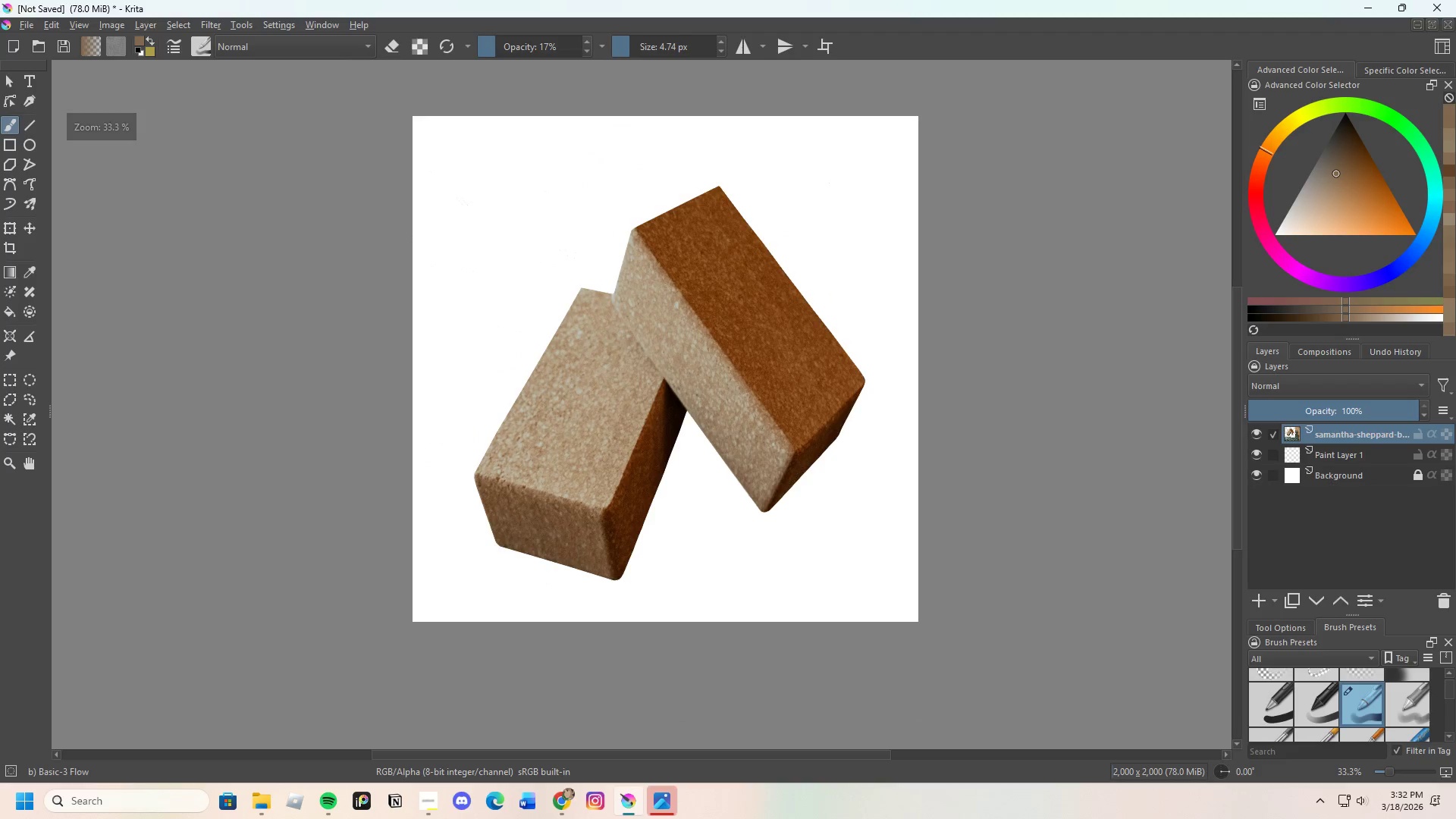 
scroll: coordinate [601, 312], scroll_direction: up, amount: 4.0
 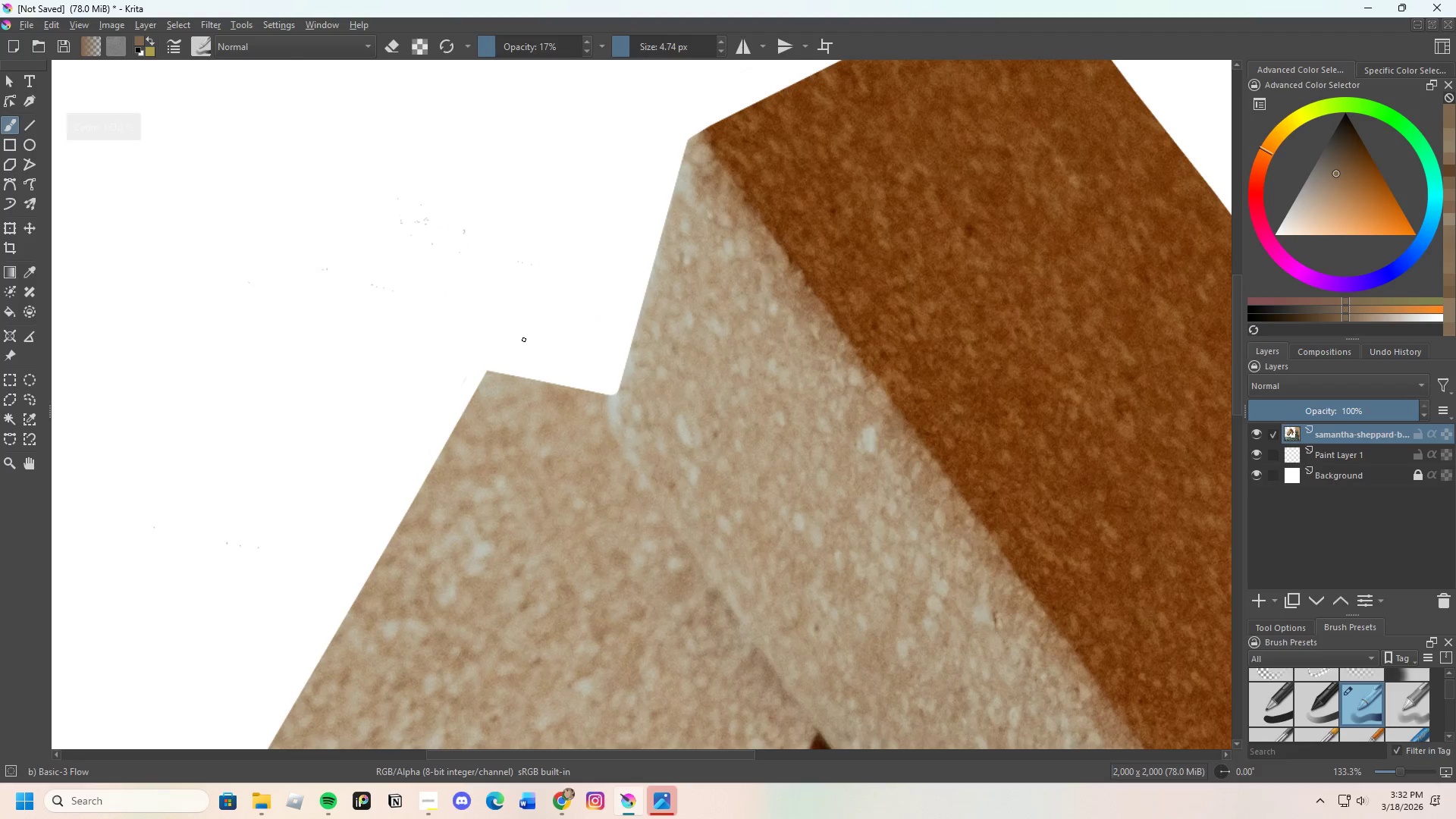 
scroll: coordinate [543, 315], scroll_direction: down, amount: 5.0
 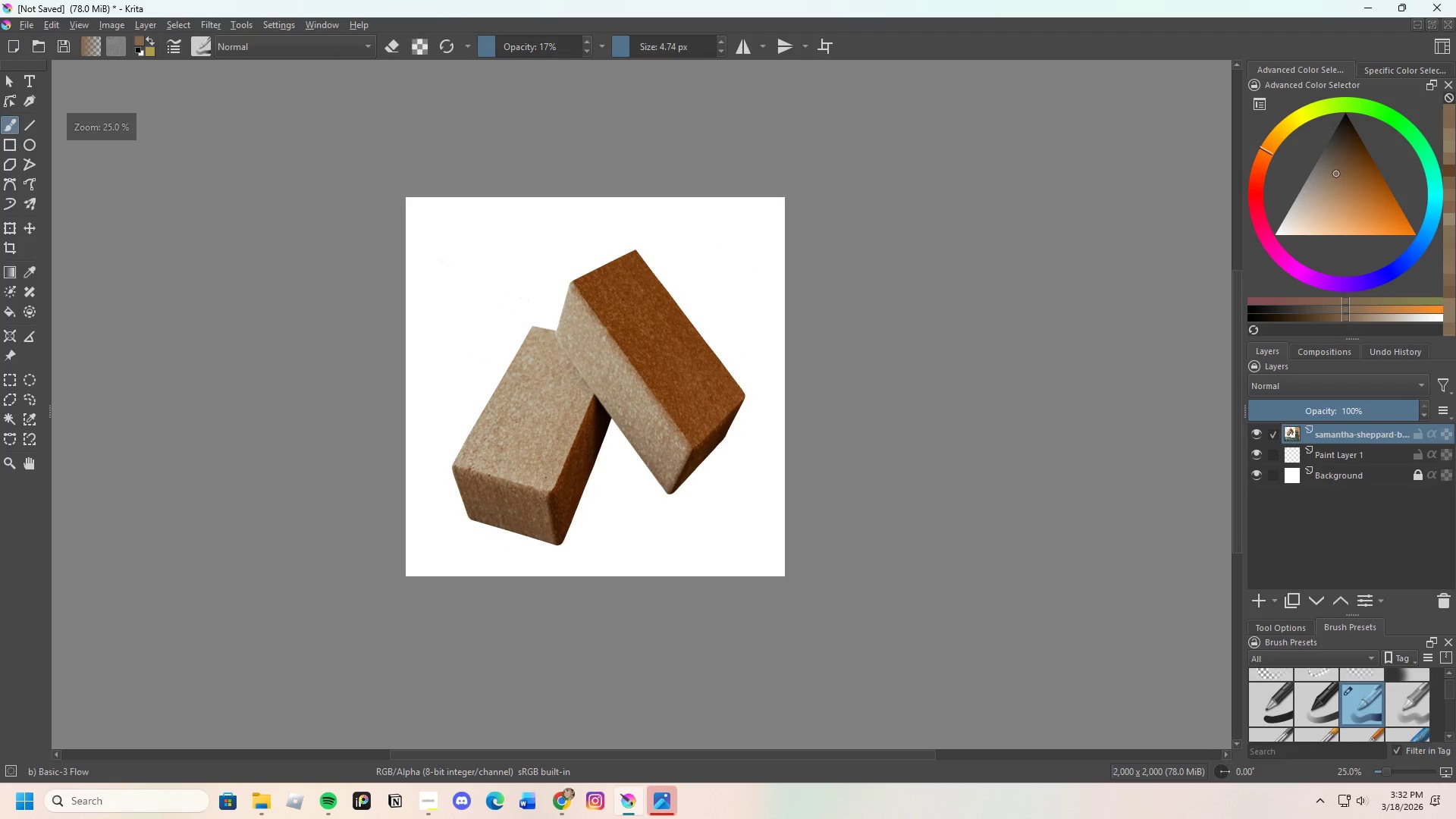 
scroll: coordinate [670, 526], scroll_direction: up, amount: 2.0
 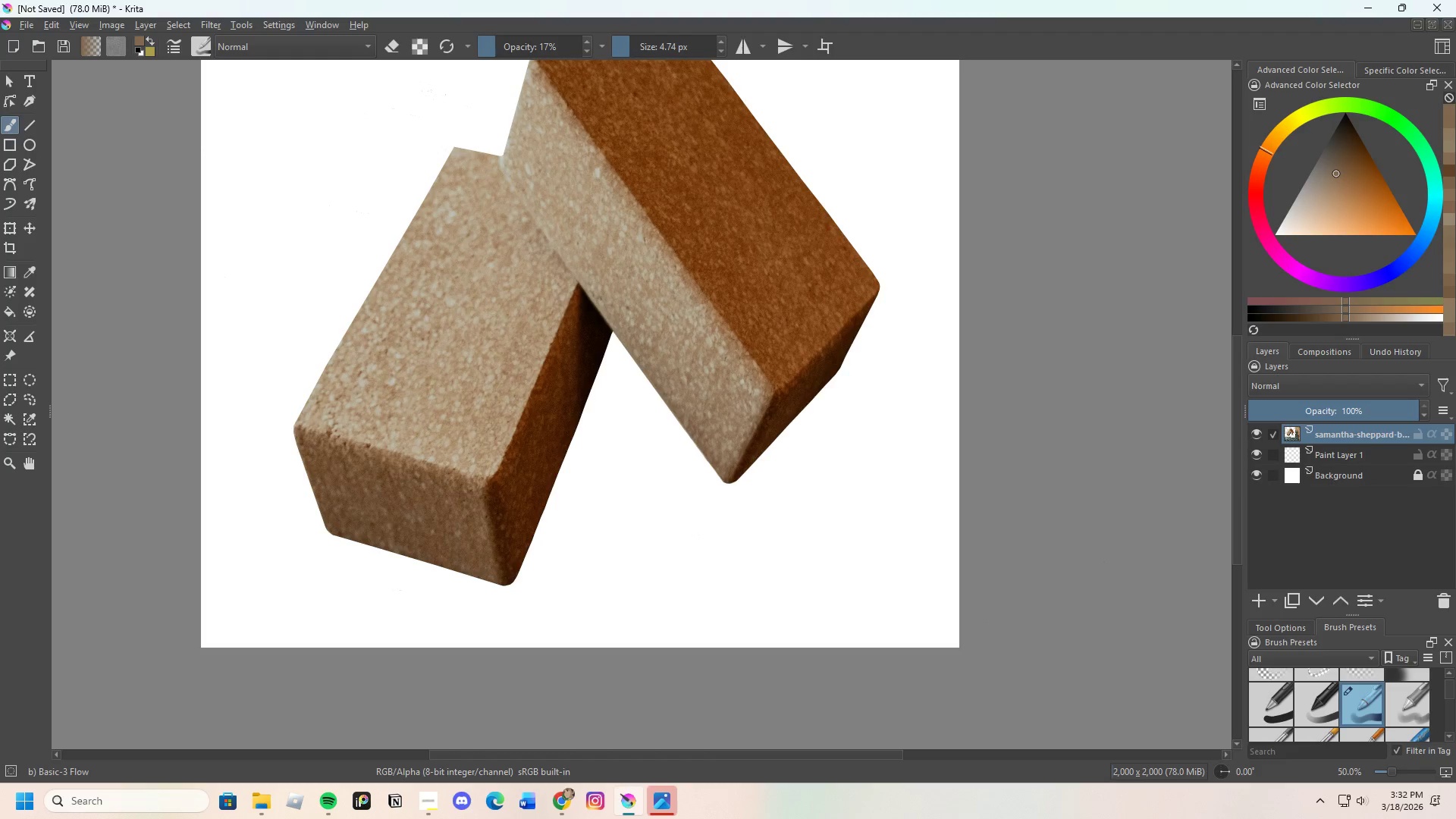 
wait(5.43)
 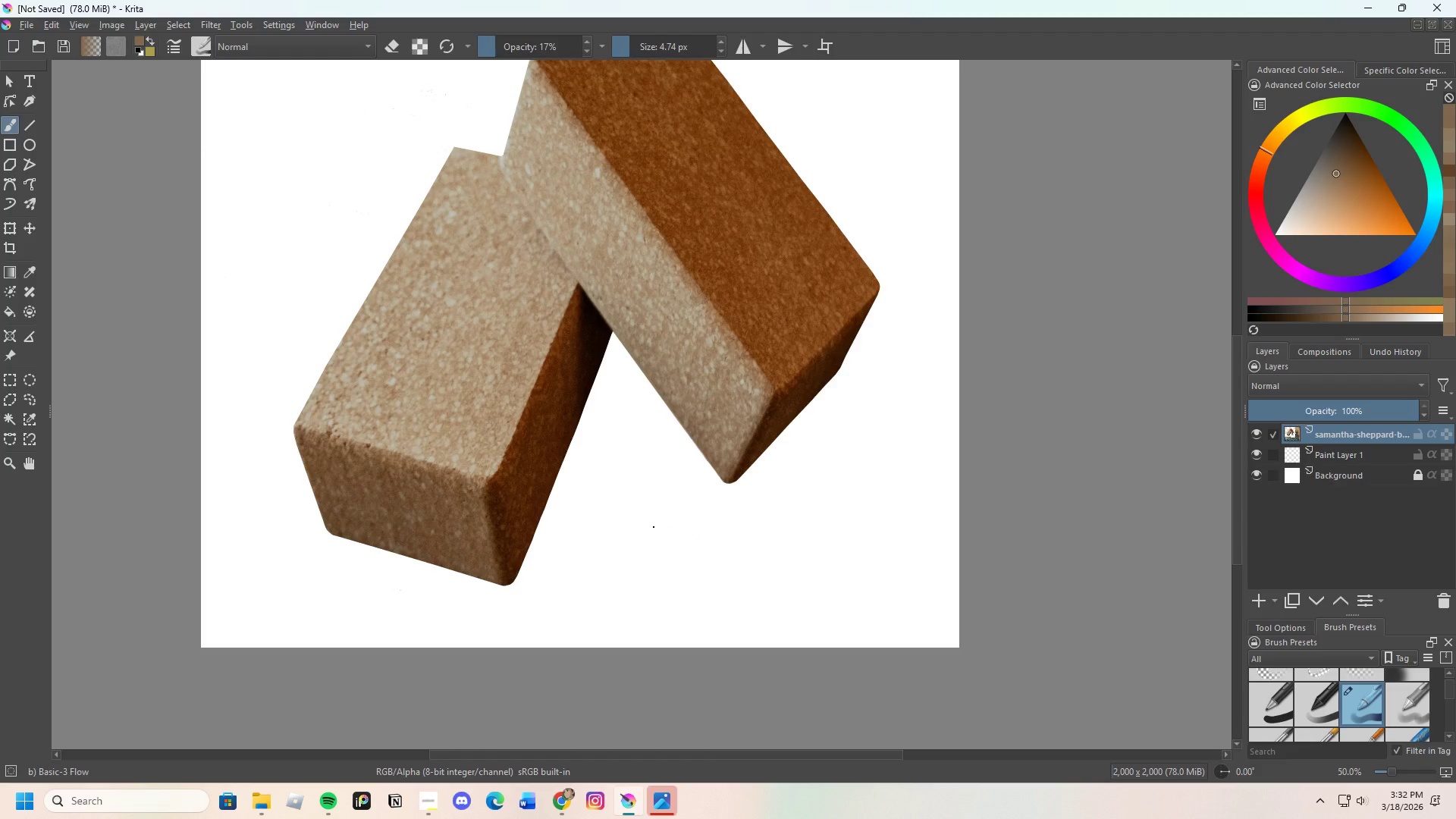 
left_click([1258, 601])
 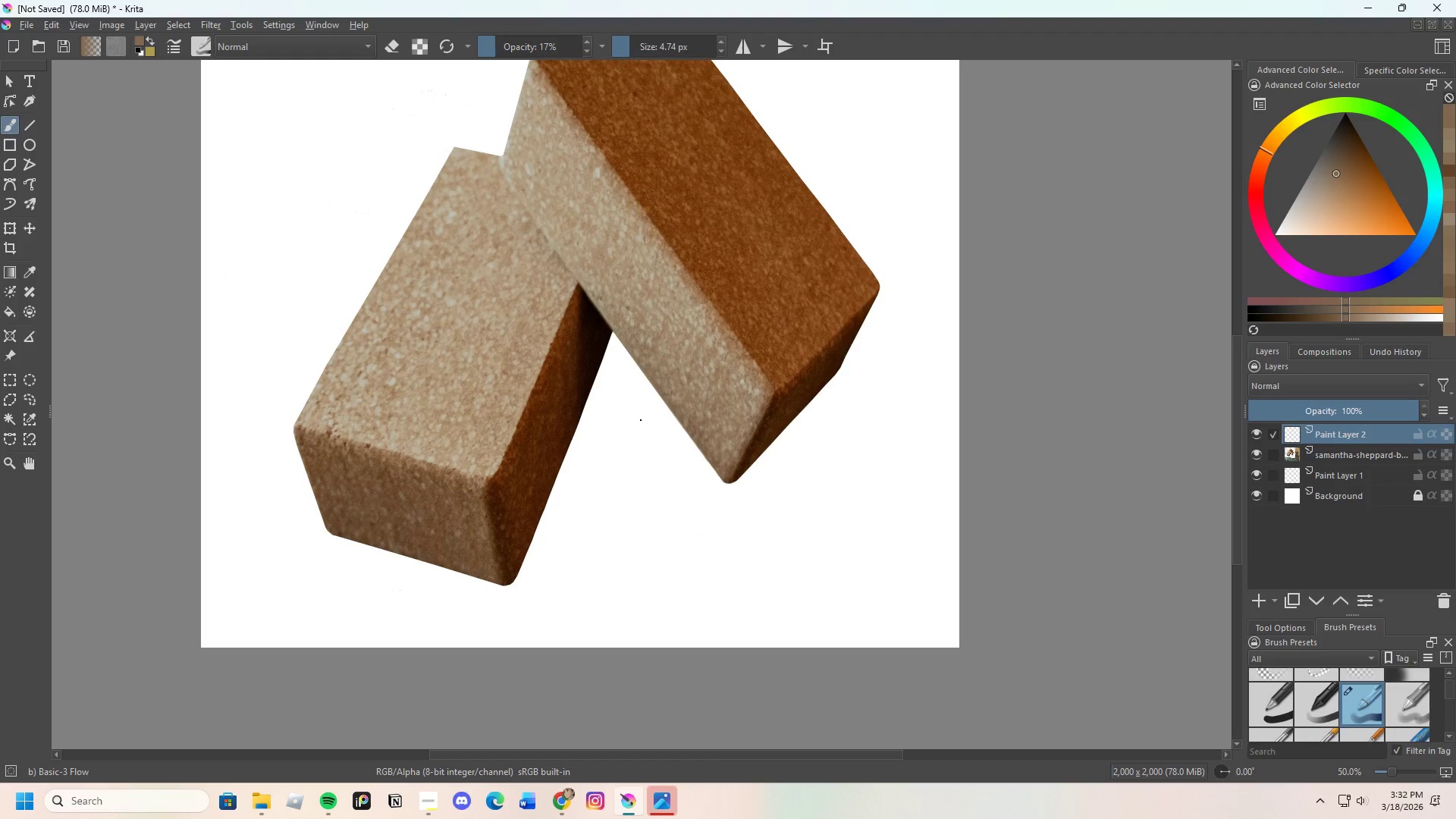 
wait(44.14)
 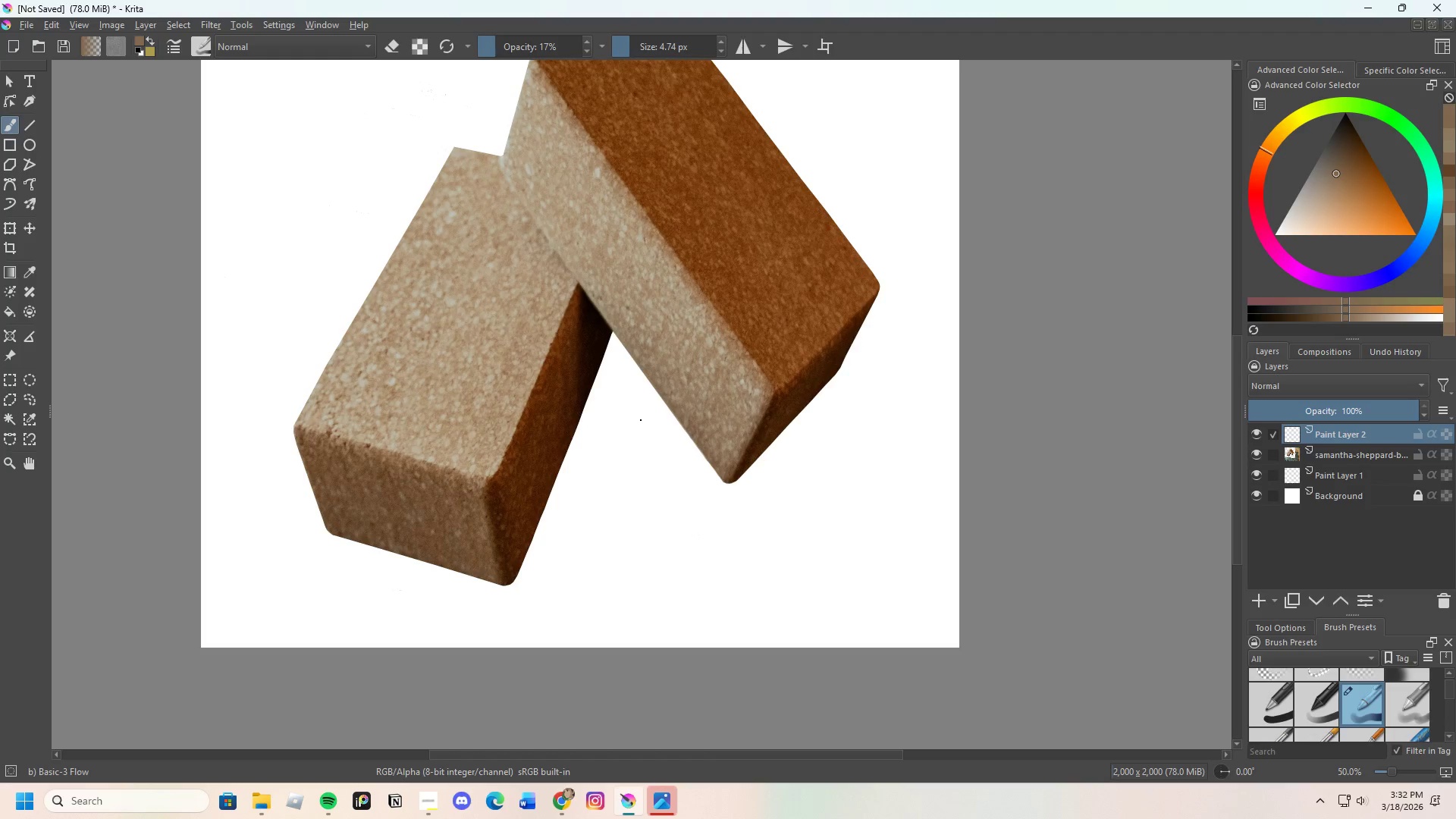 
scroll: coordinate [836, 468], scroll_direction: none, amount: 0.0
 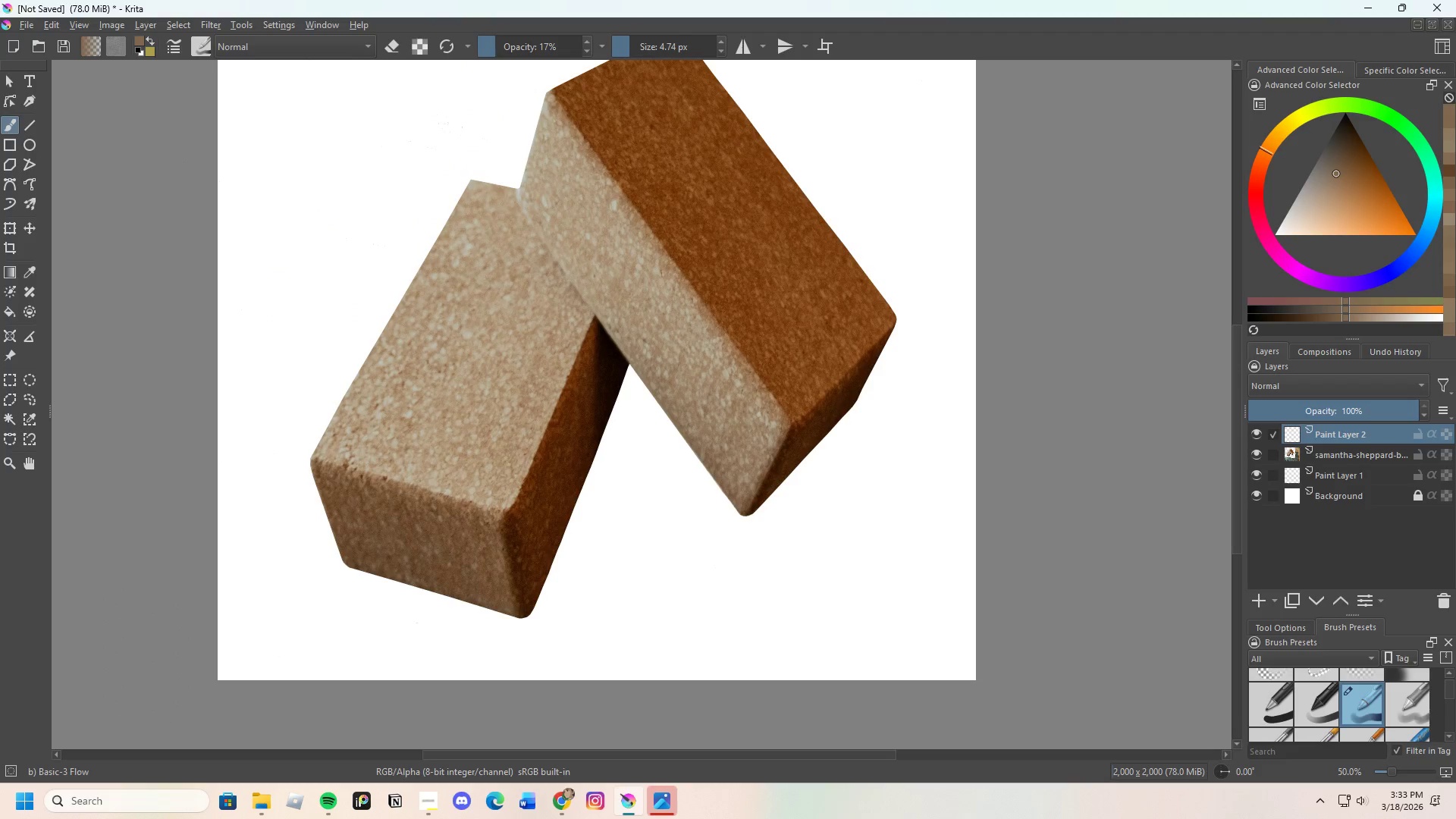 
scroll: coordinate [604, 319], scroll_direction: up, amount: 2.0
 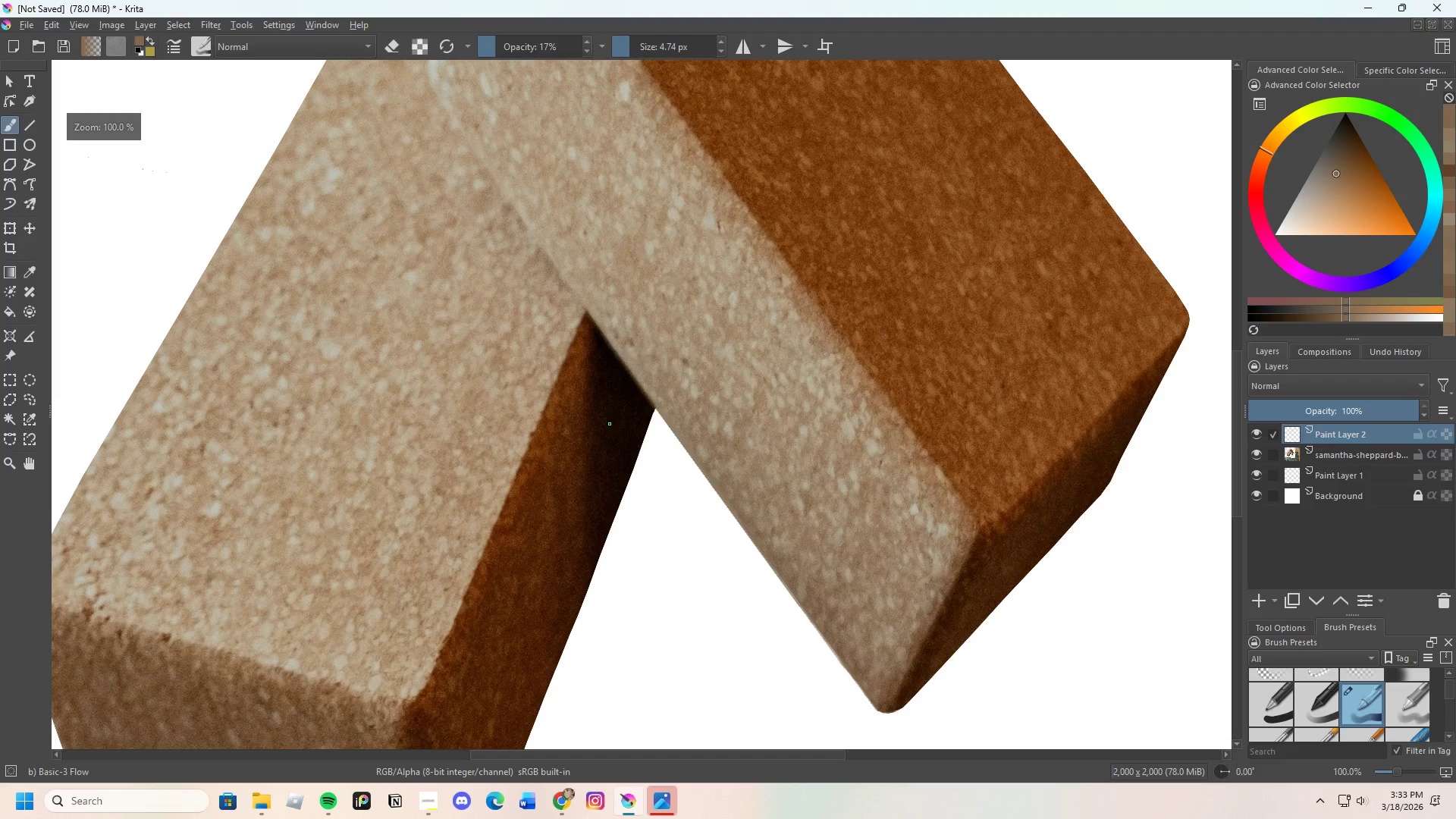 
hold_key(key=ControlLeft, duration=1.5)
 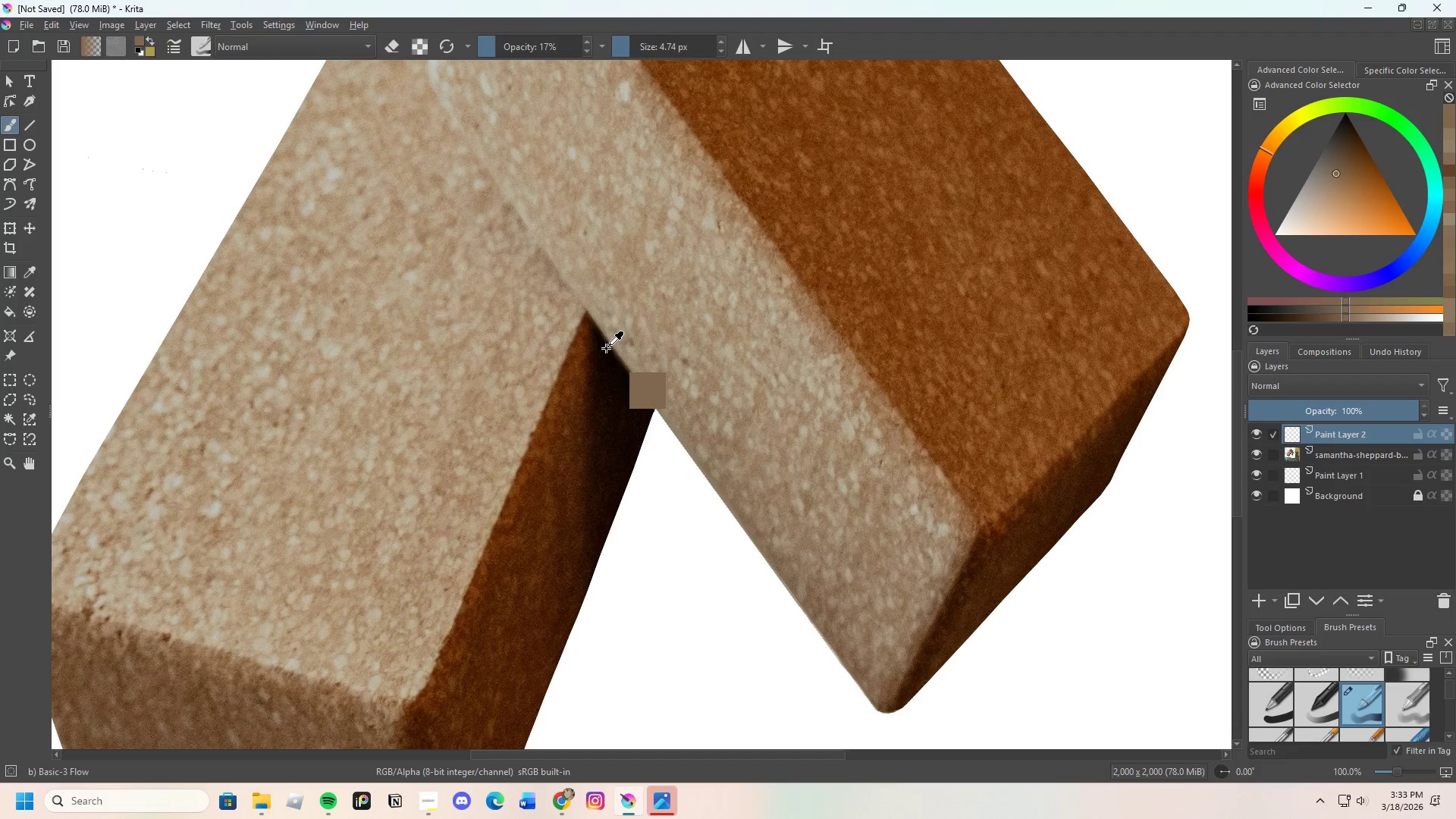 
hold_key(key=ControlLeft, duration=1.45)
 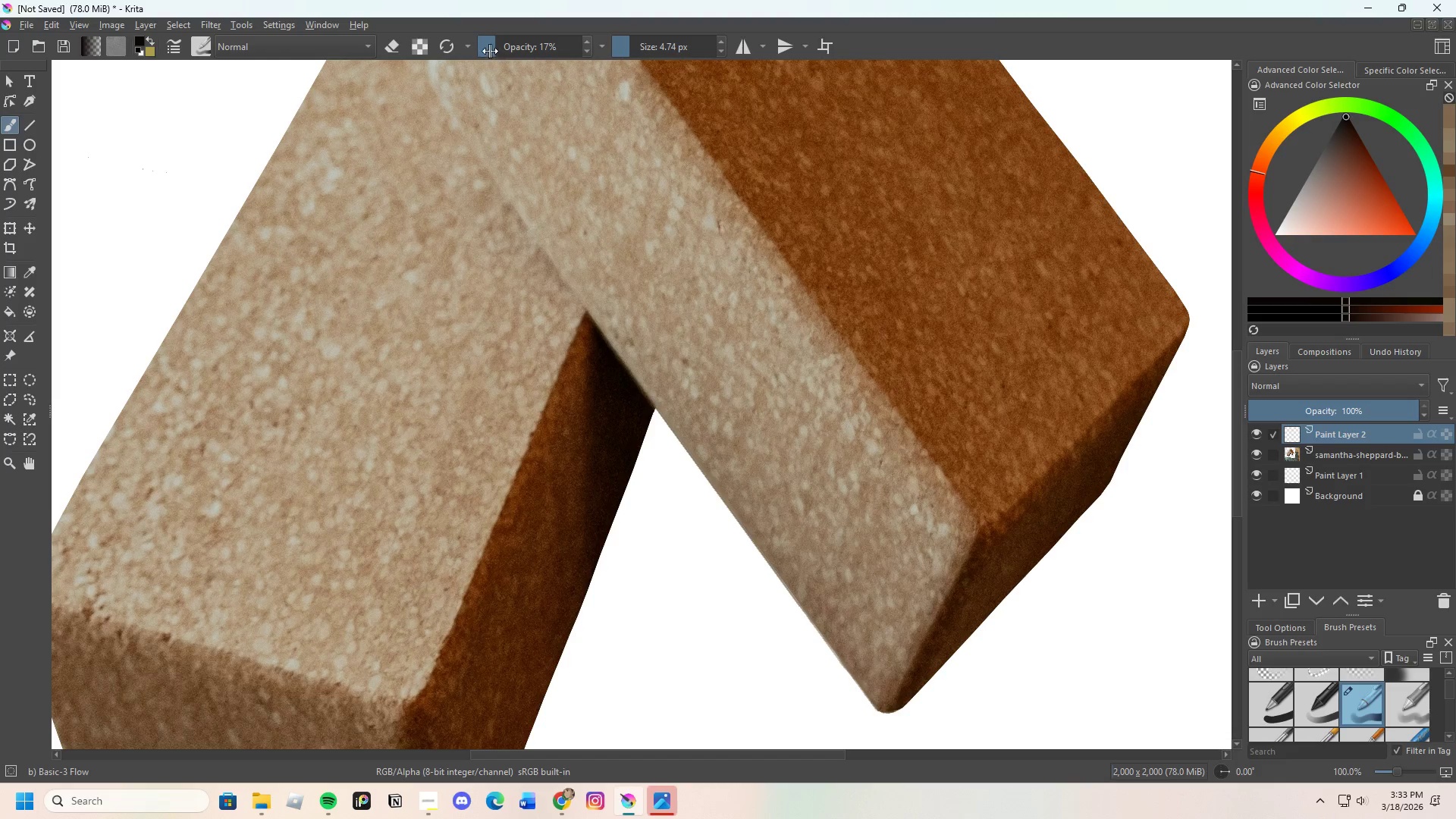 
left_click_drag(start_coordinate=[498, 49], to_coordinate=[634, 43])
 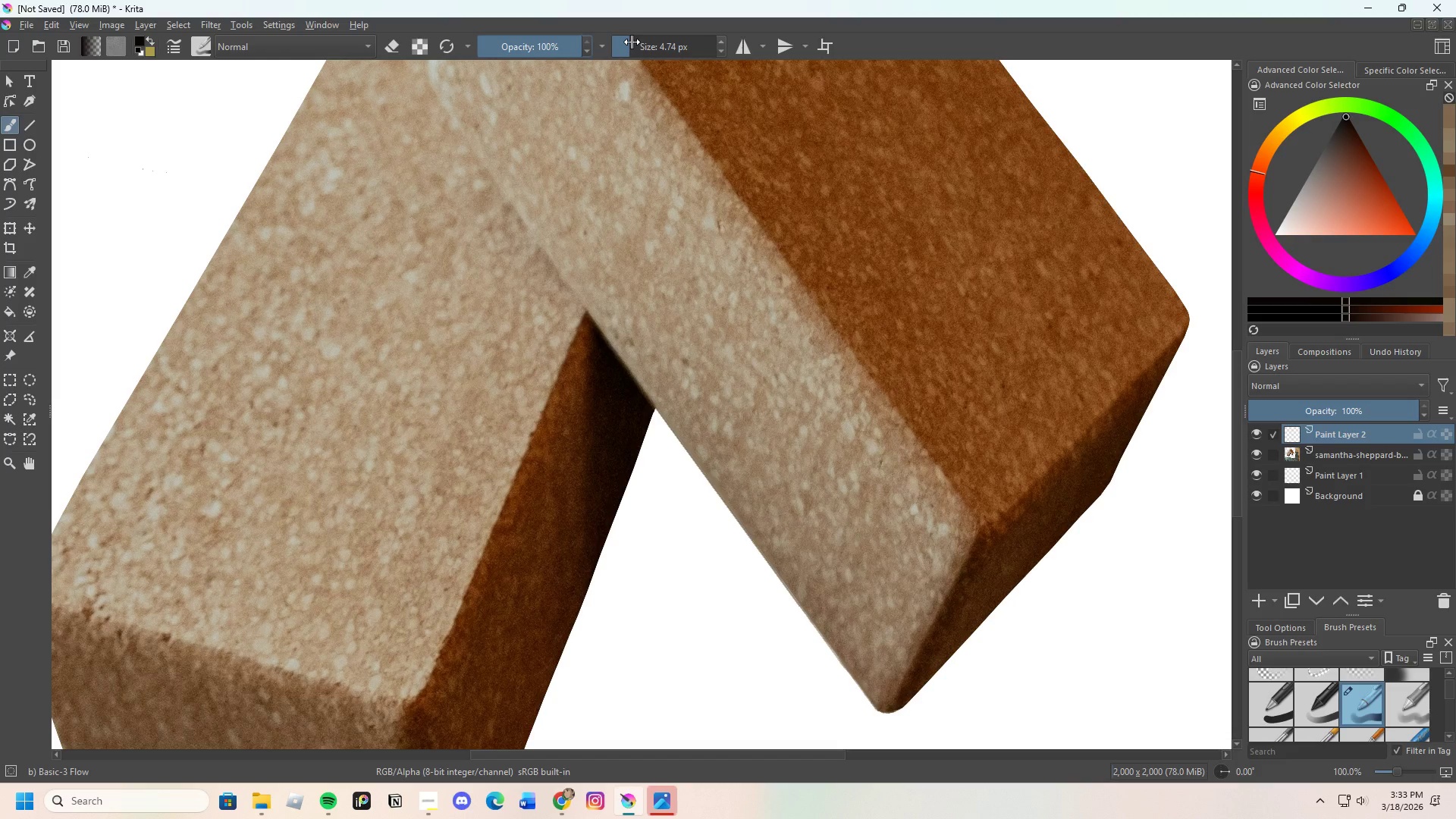 
left_click_drag(start_coordinate=[631, 42], to_coordinate=[626, 44])
 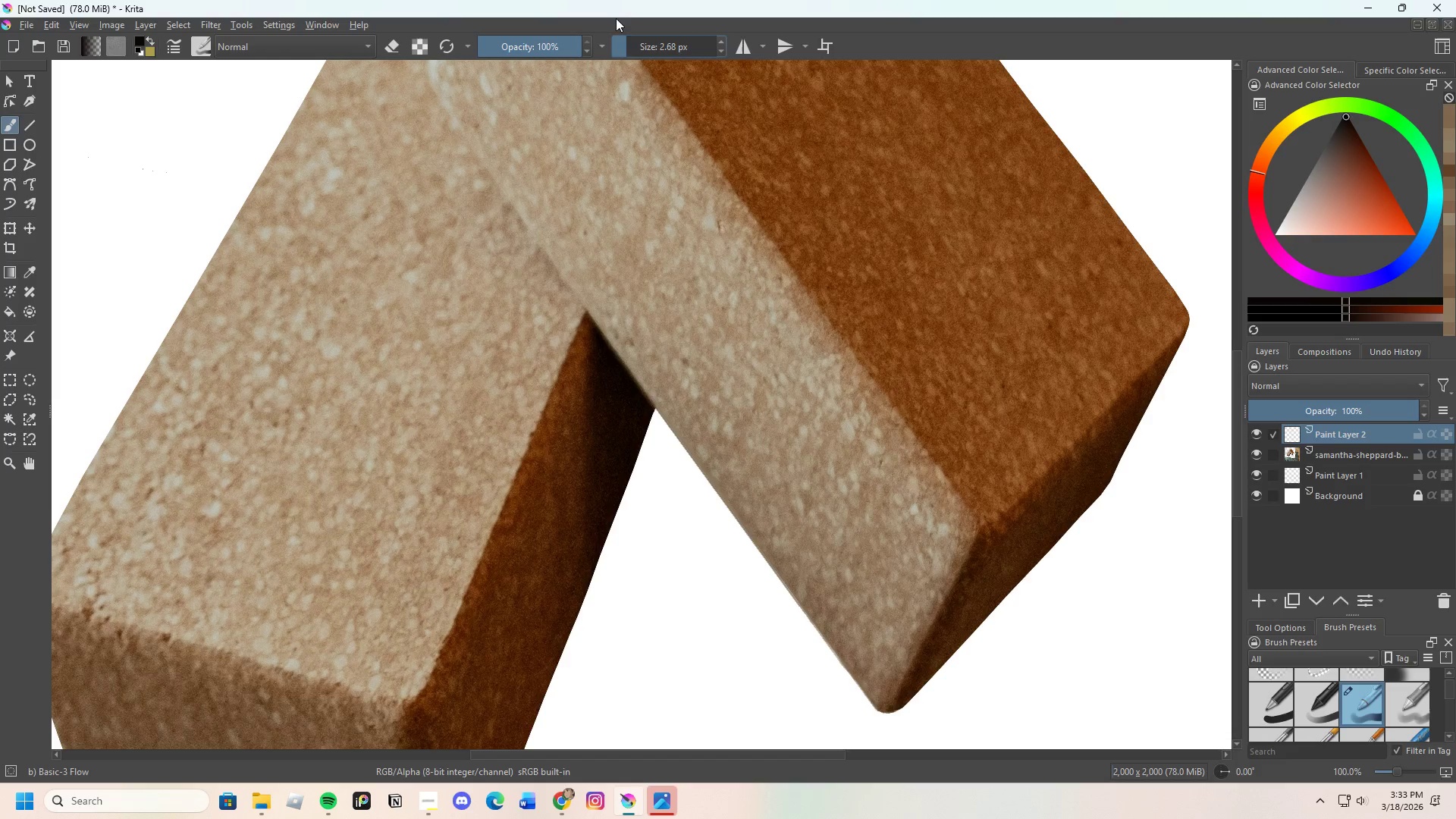 
scroll: coordinate [617, 17], scroll_direction: down, amount: 2.0
 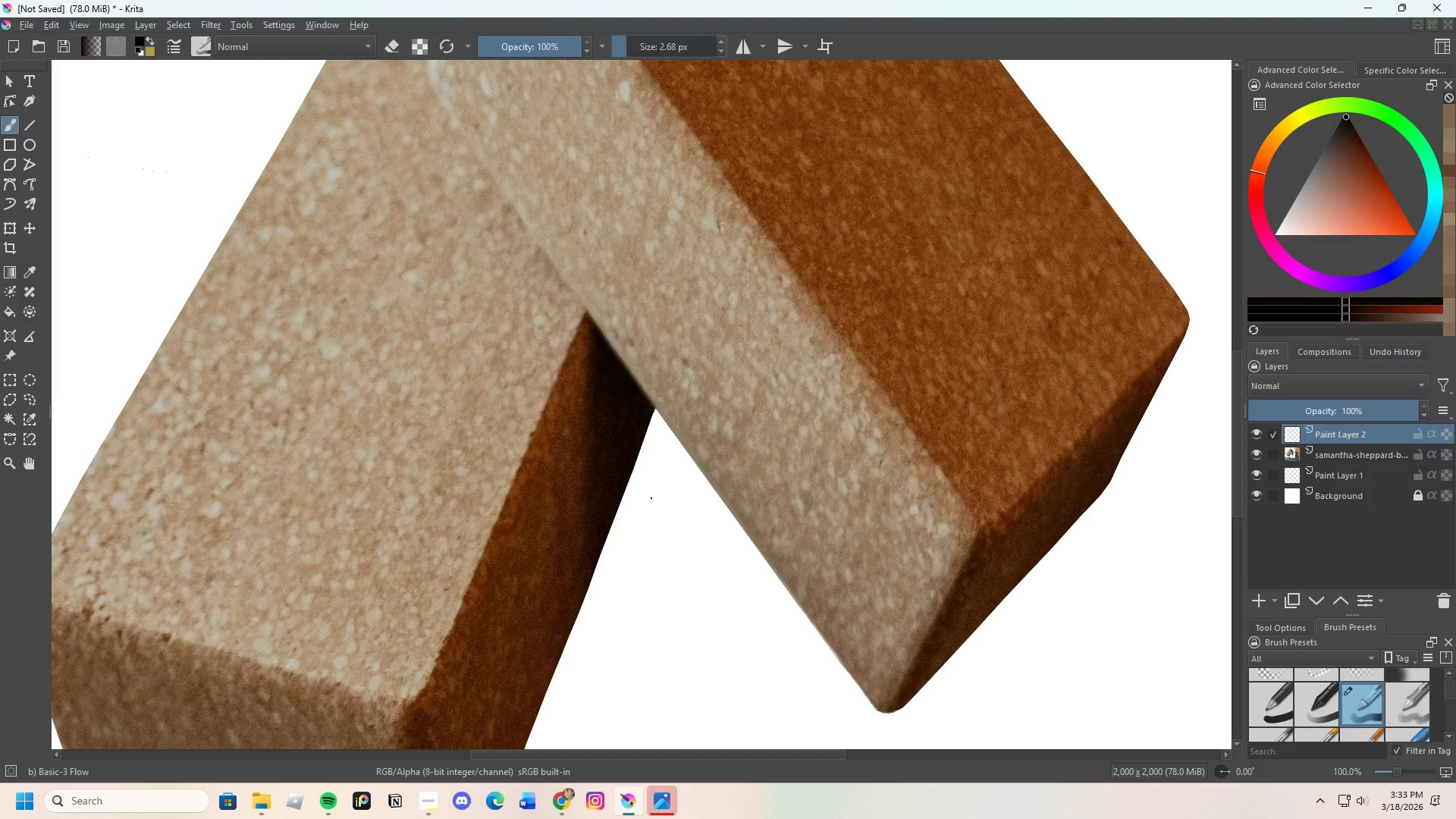 
wait(13.51)
 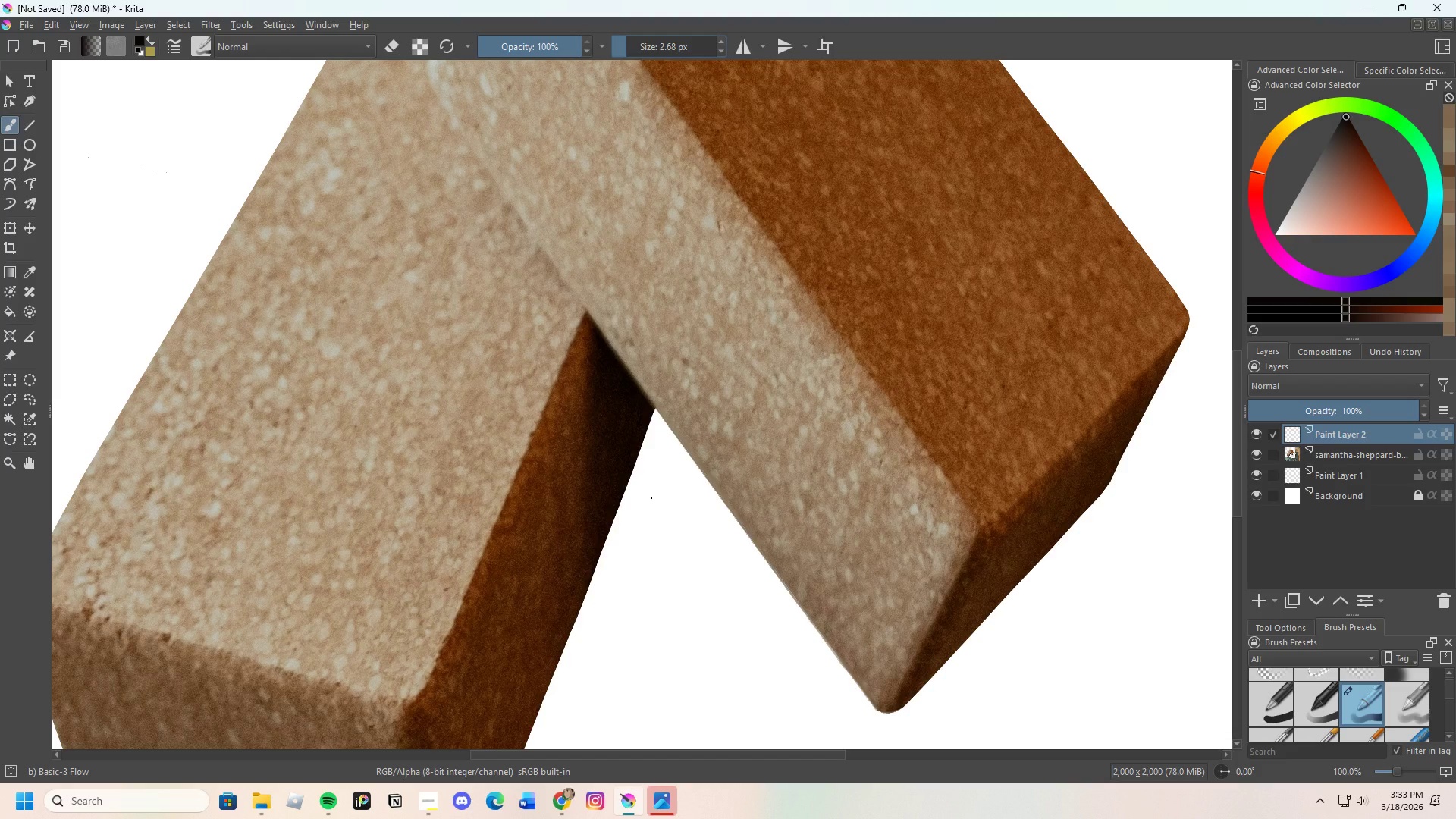 
scroll: coordinate [665, 434], scroll_direction: down, amount: 1.0
 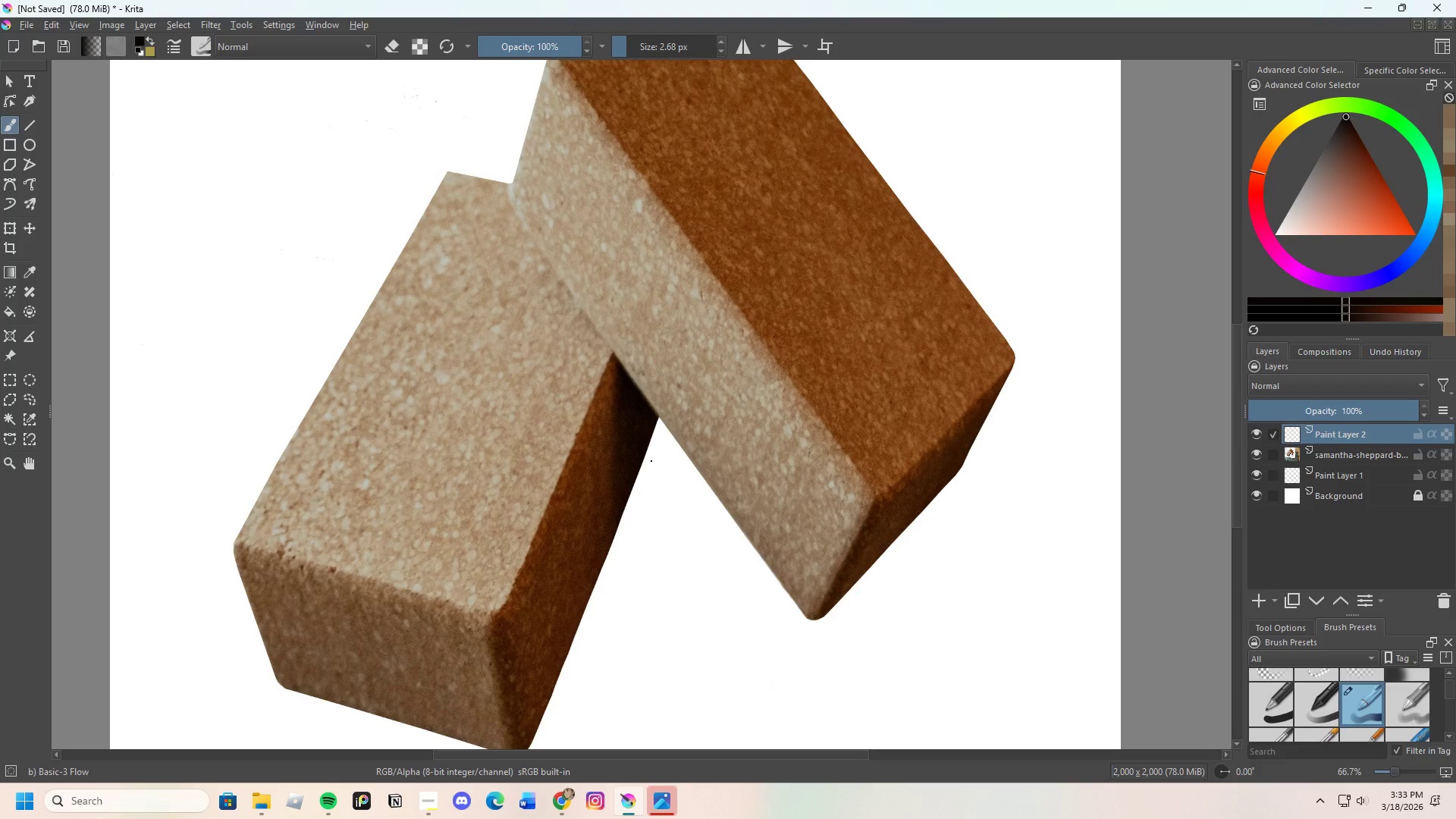 
scroll: coordinate [538, 625], scroll_direction: up, amount: 1.0
 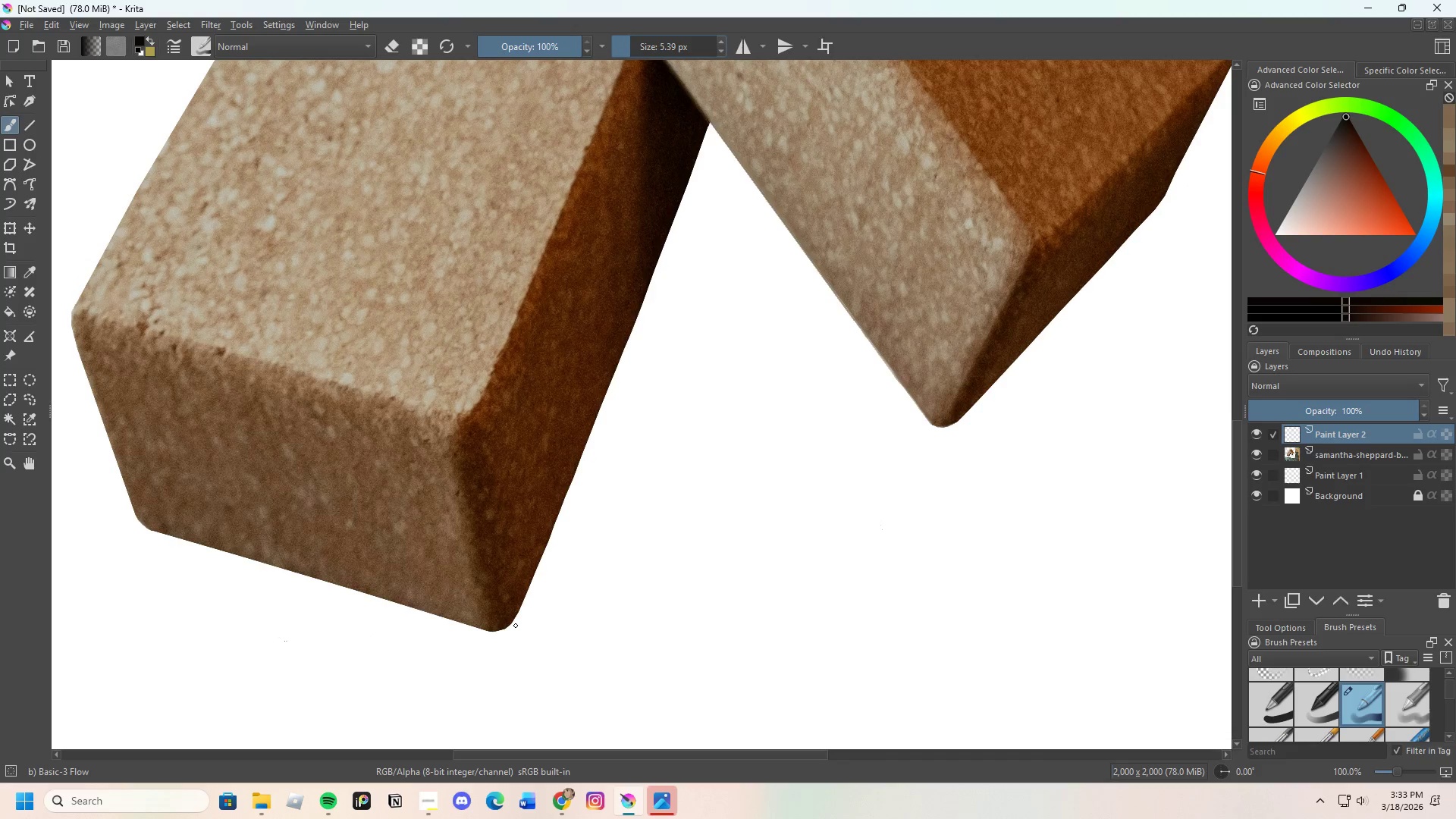 
left_click([33, 122])
 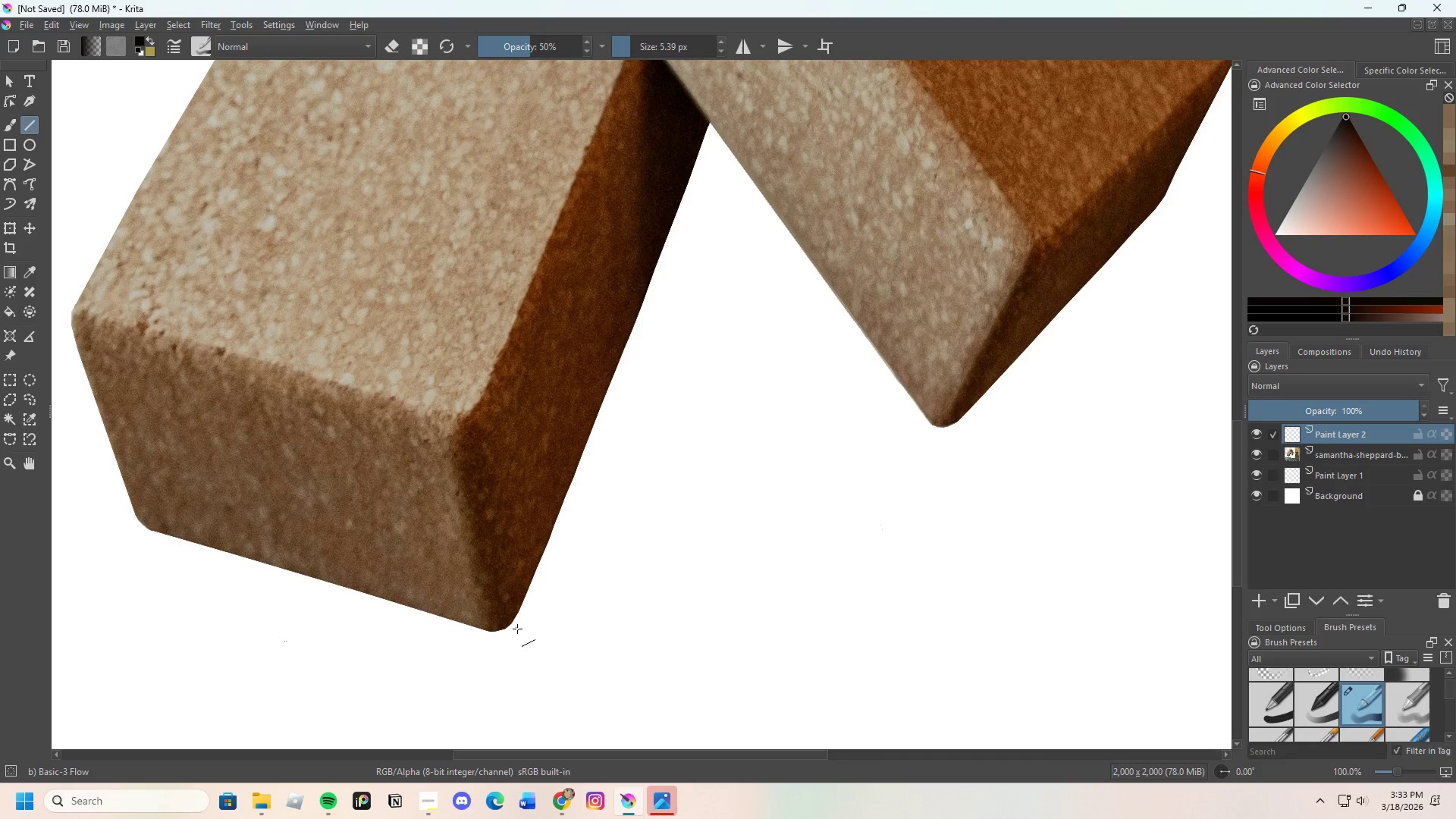 
left_click_drag(start_coordinate=[516, 625], to_coordinate=[709, 127])
 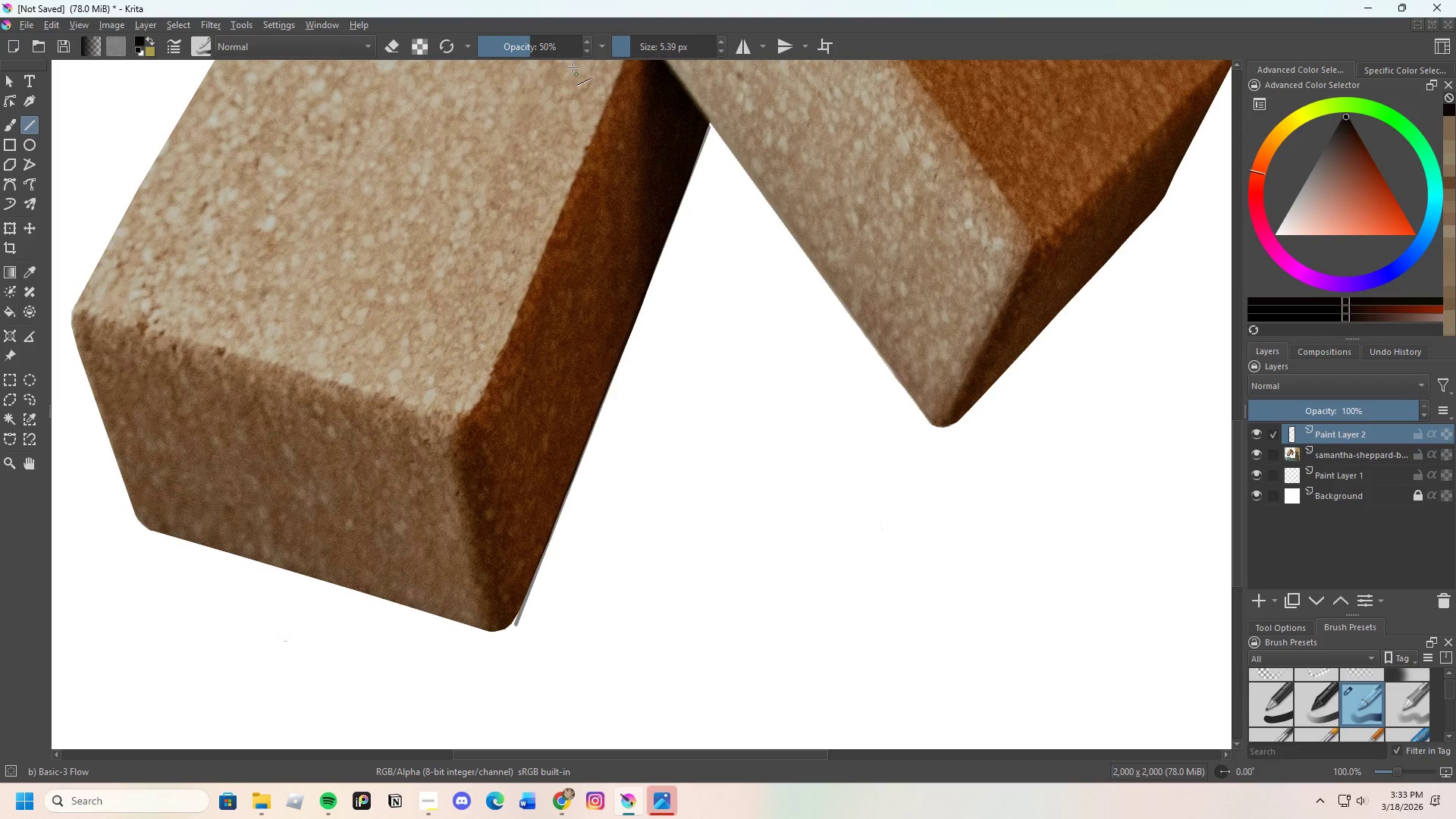 
left_click_drag(start_coordinate=[524, 45], to_coordinate=[591, 41])
 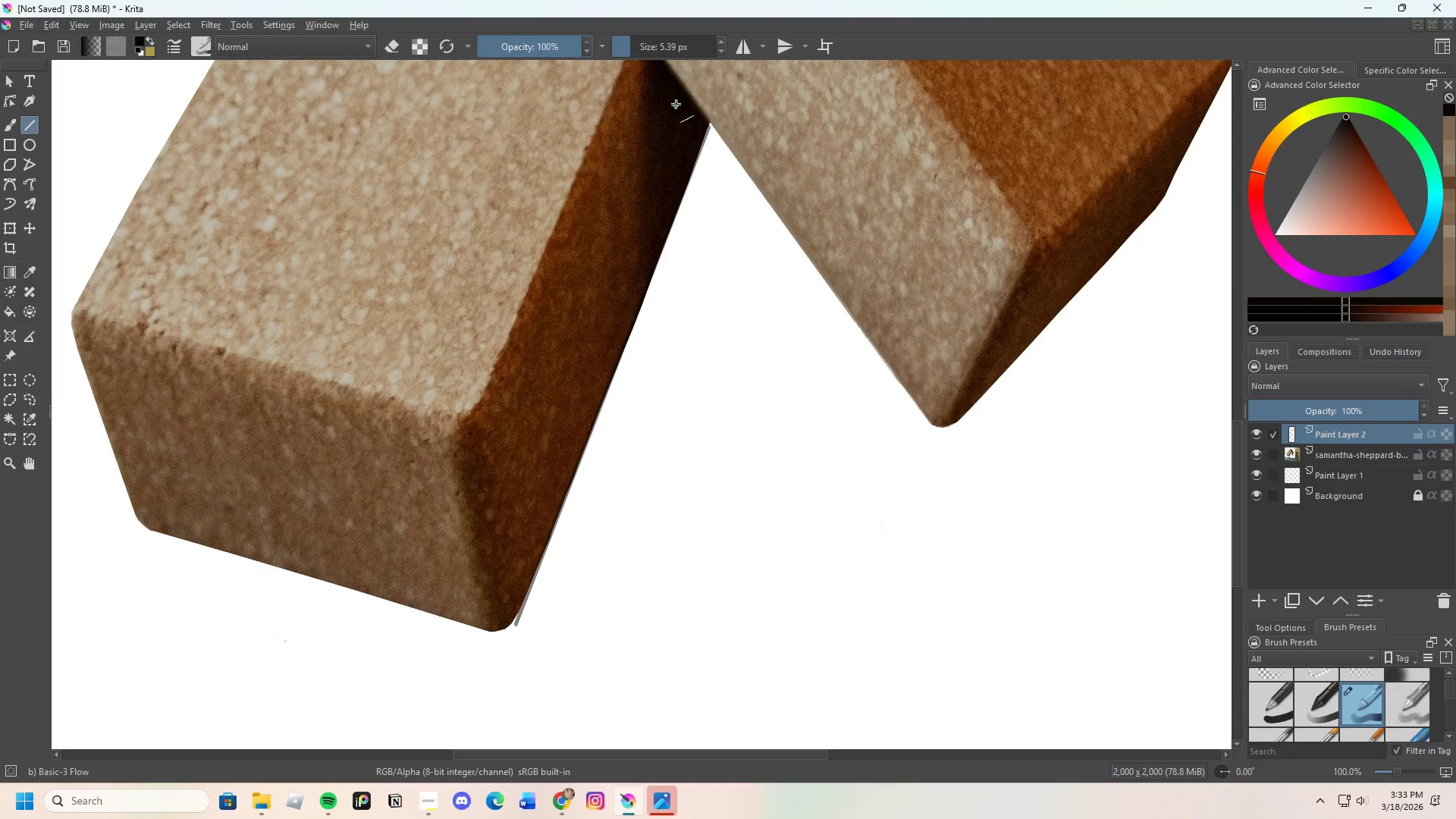 
hold_key(key=ControlLeft, duration=1.14)
left_click([674, 95])
 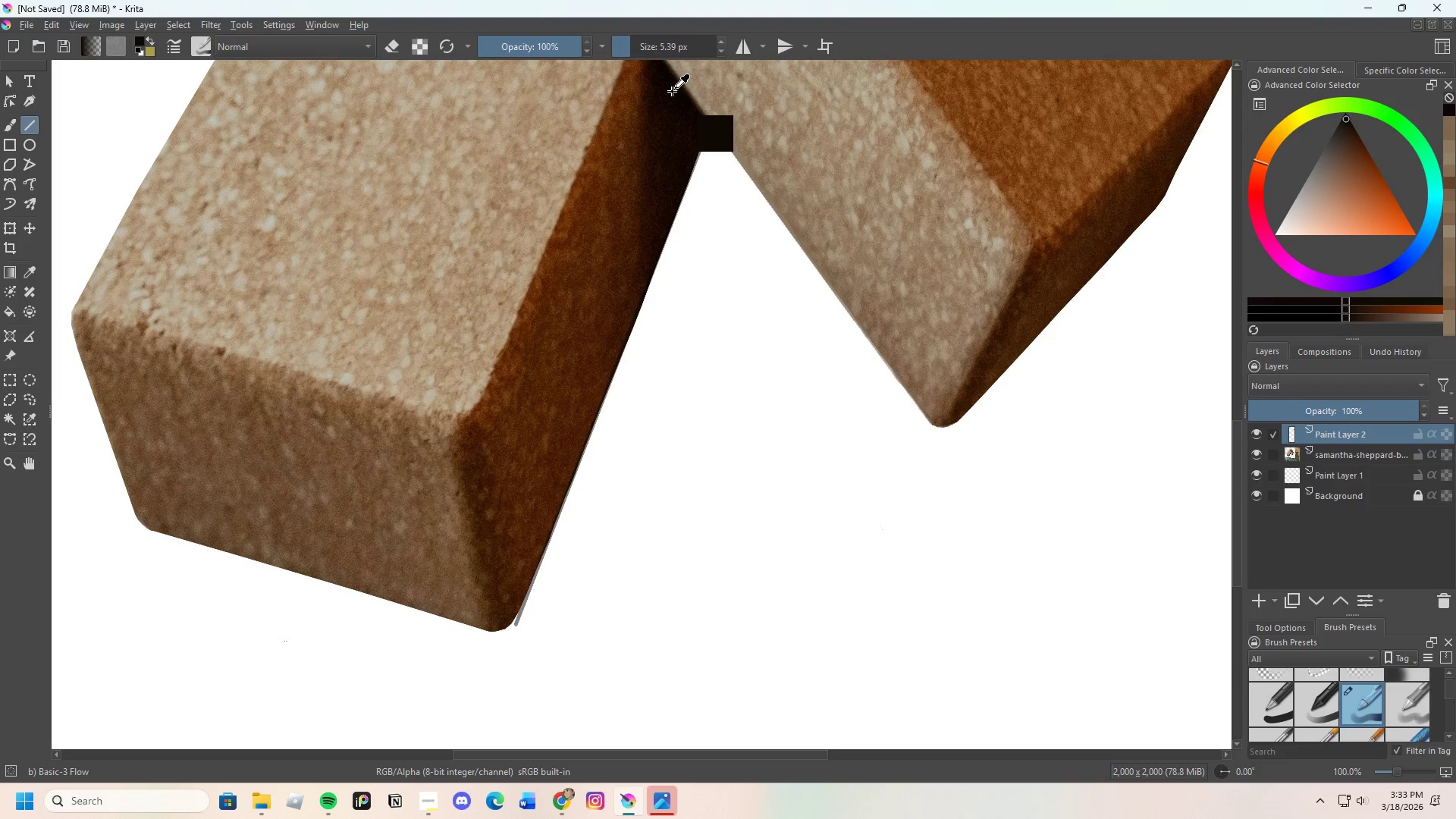 
left_click_drag(start_coordinate=[516, 623], to_coordinate=[711, 128])
 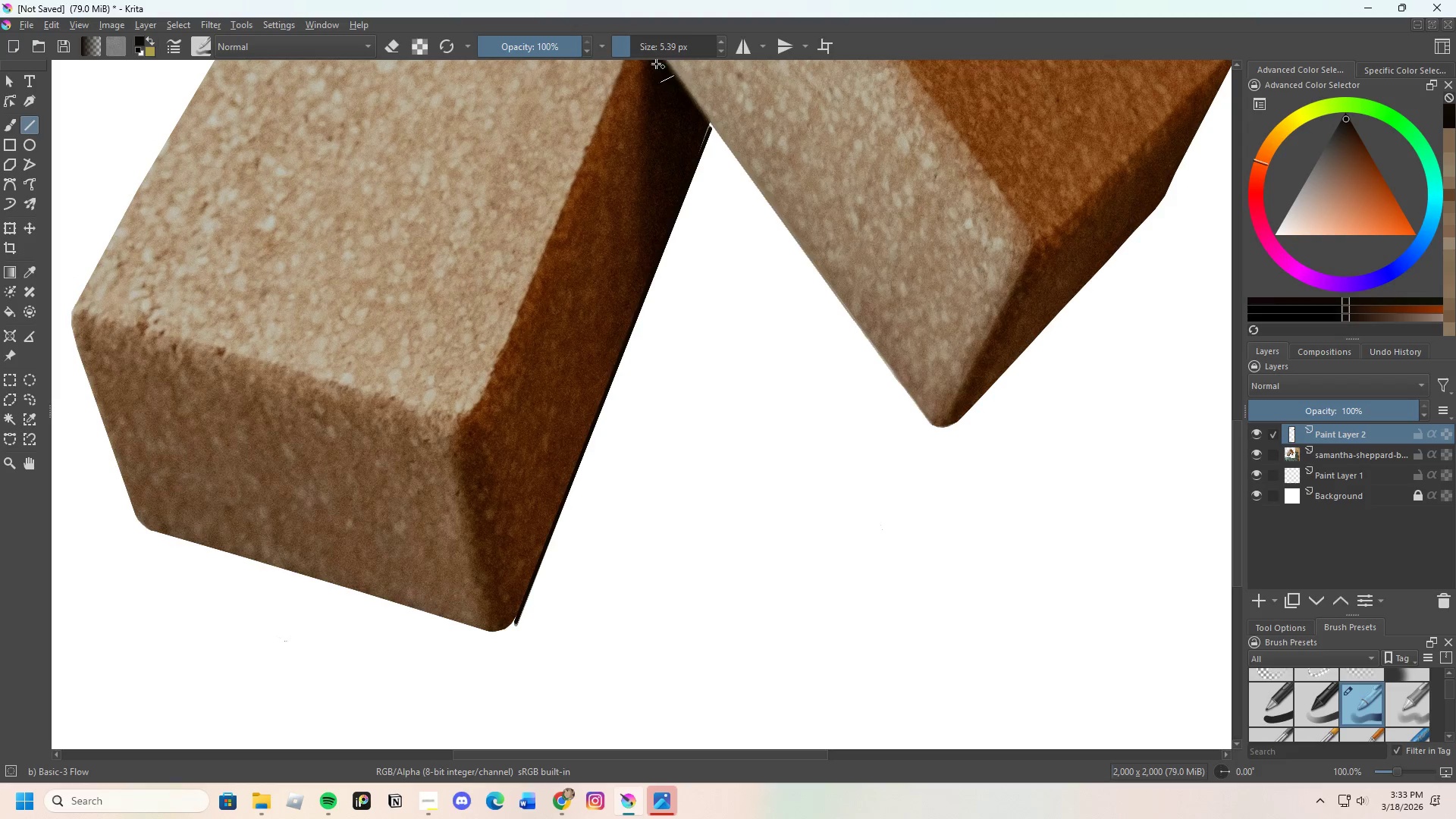 
left_click_drag(start_coordinate=[632, 45], to_coordinate=[642, 42])
 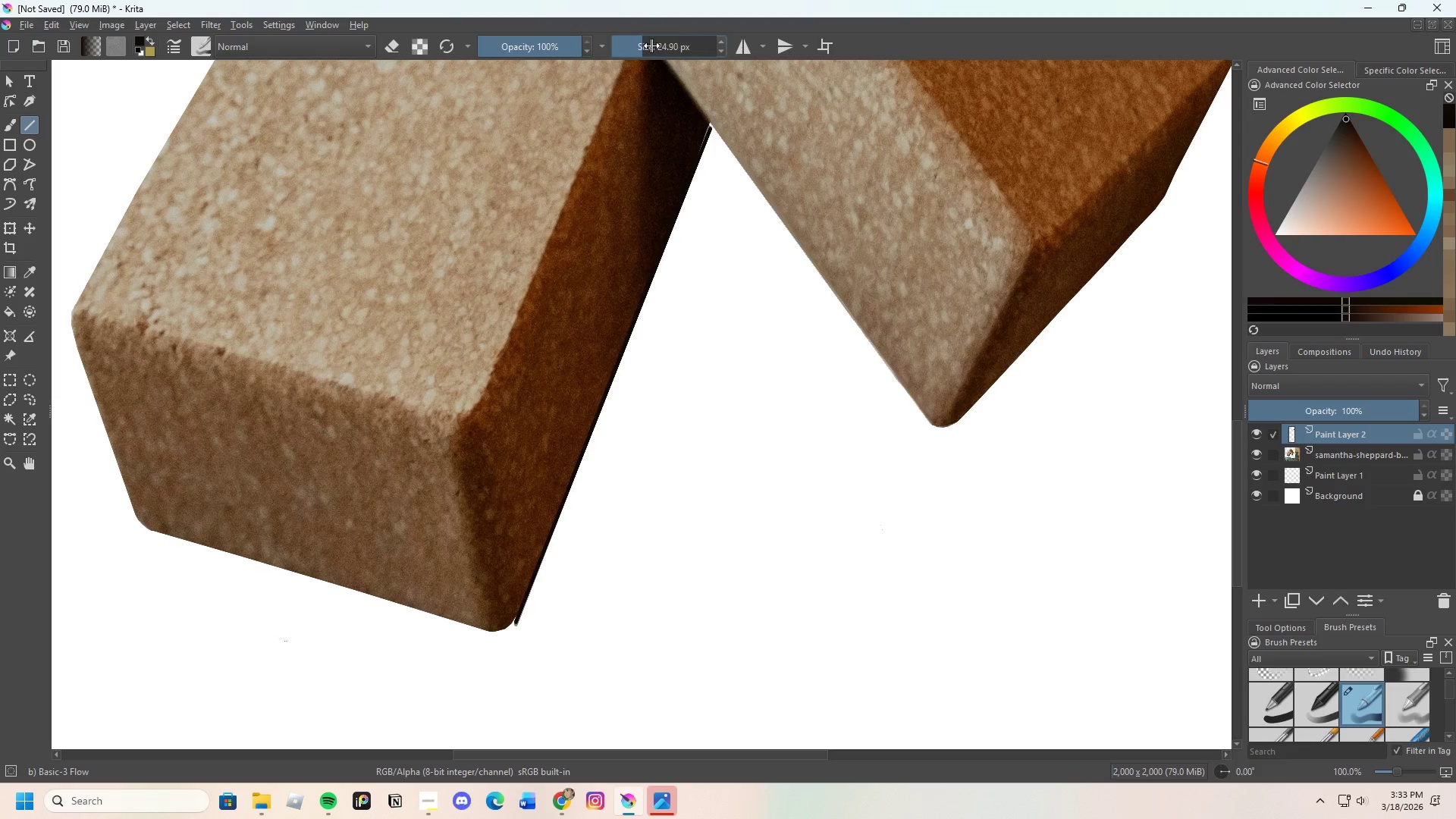 
left_click_drag(start_coordinate=[642, 46], to_coordinate=[629, 58])
 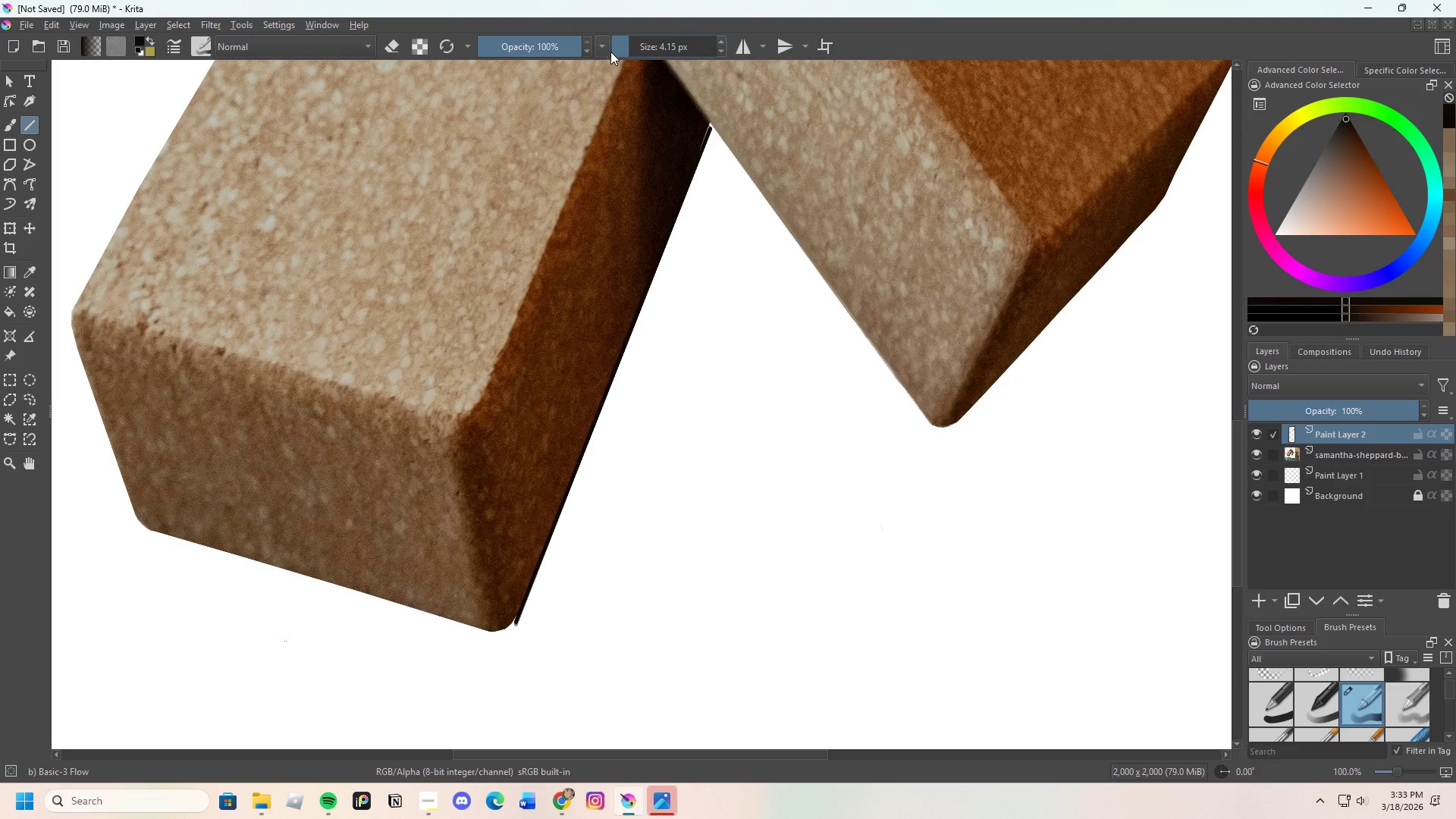 
left_click_drag(start_coordinate=[632, 44], to_coordinate=[637, 42])
 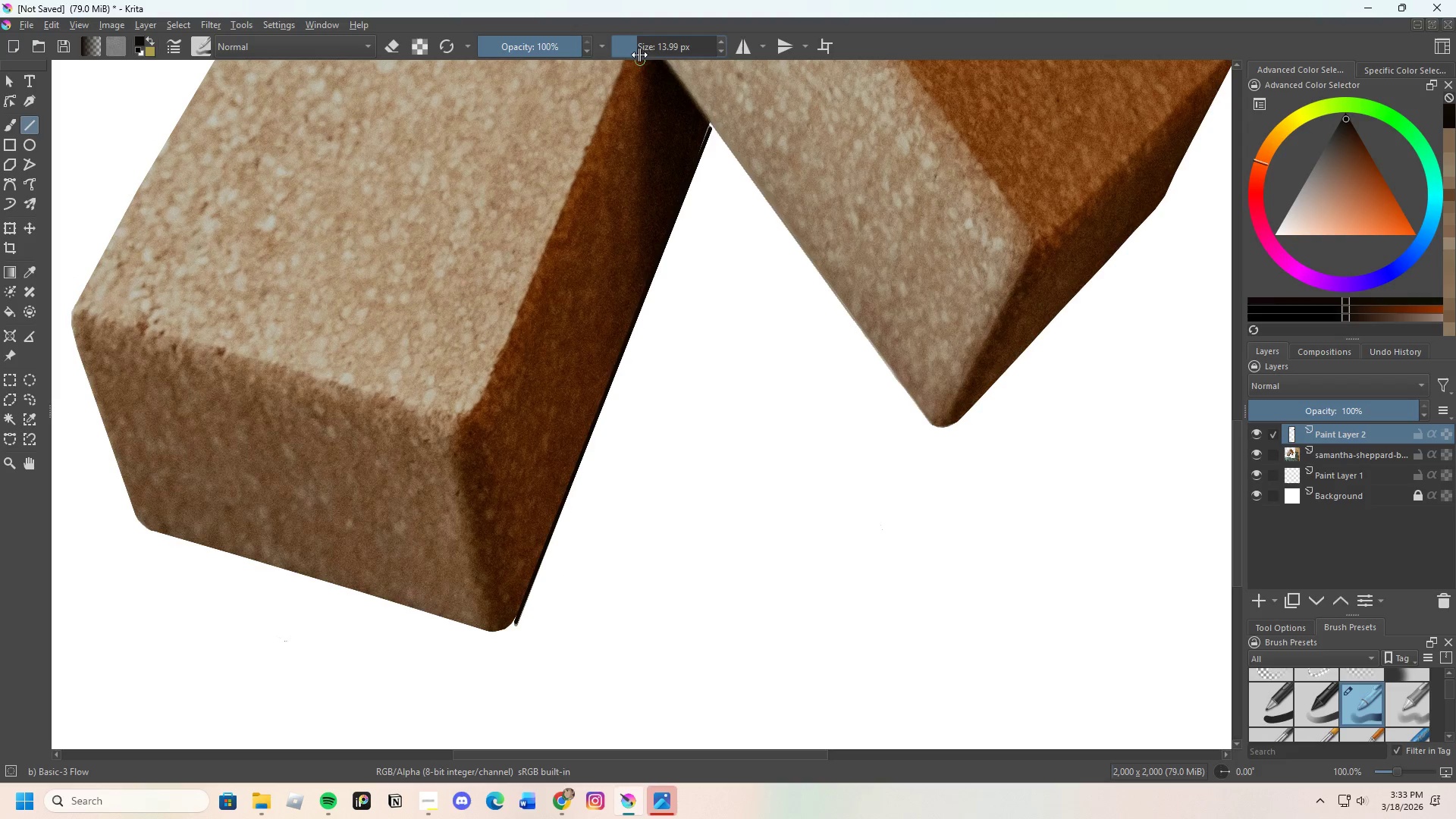 
left_click_drag(start_coordinate=[635, 43], to_coordinate=[634, 49])
 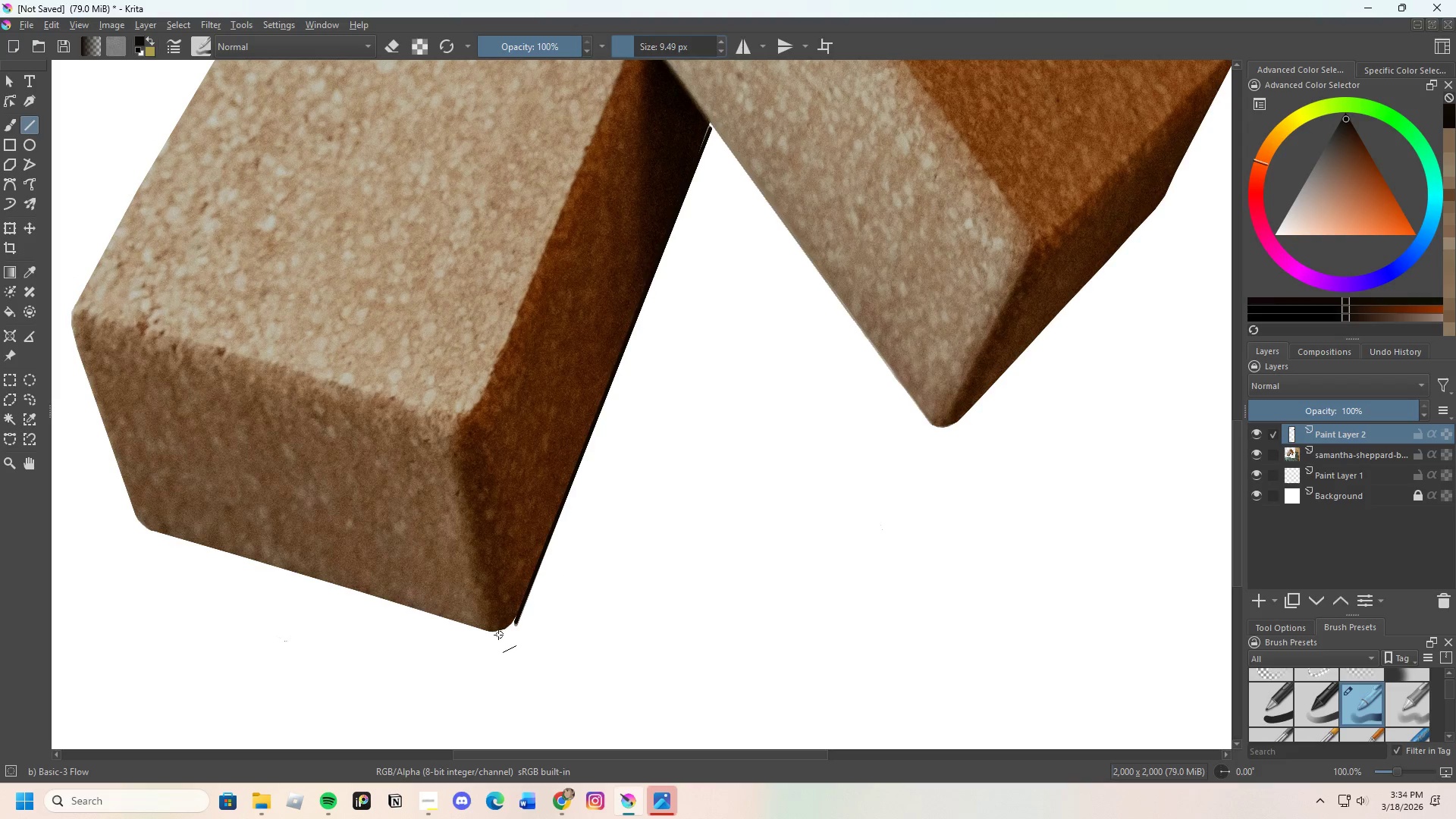 
left_click_drag(start_coordinate=[498, 635], to_coordinate=[513, 630])
 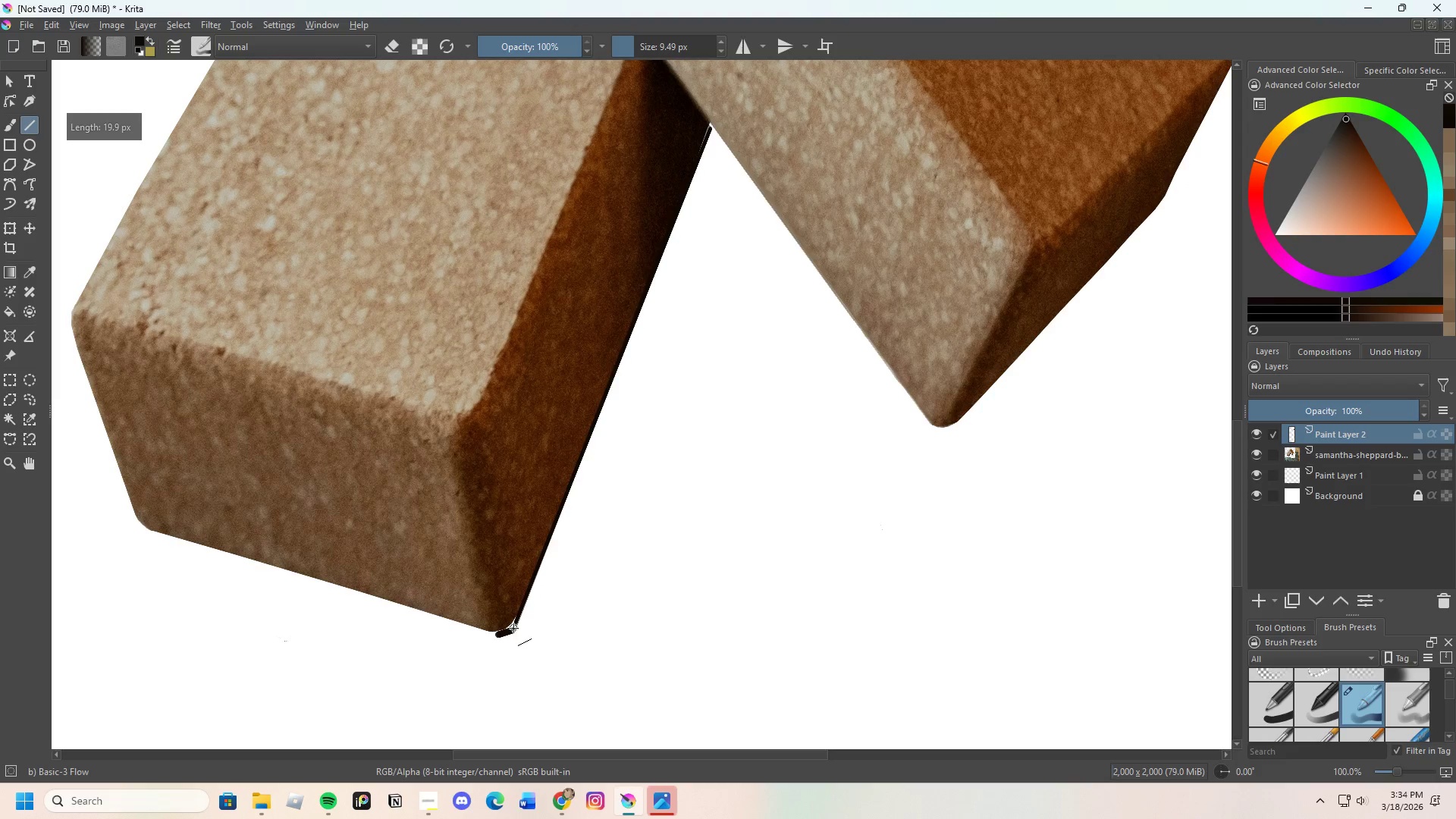 
left_click_drag(start_coordinate=[513, 628], to_coordinate=[517, 622])
 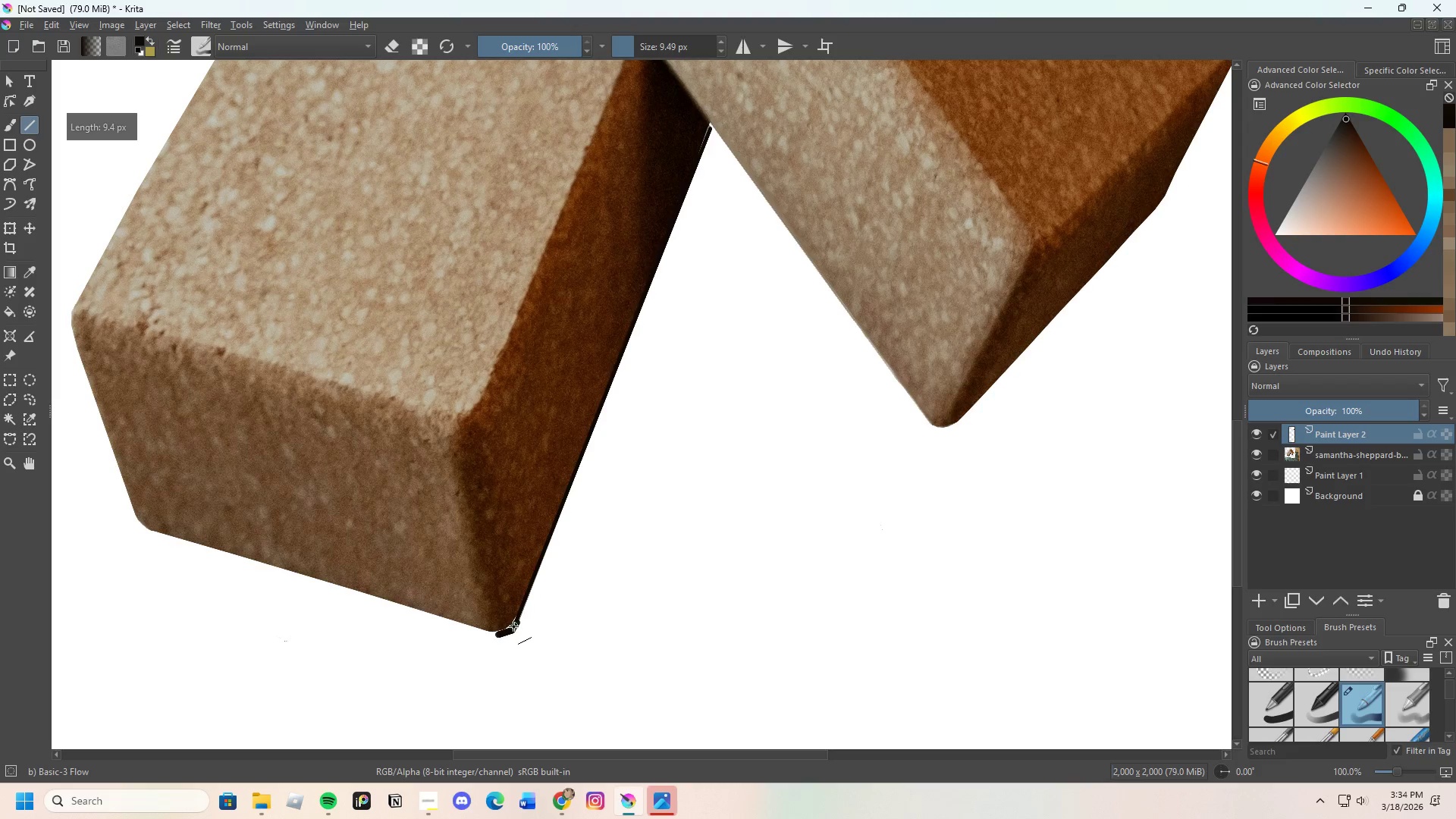 
left_click_drag(start_coordinate=[513, 627], to_coordinate=[714, 133])
 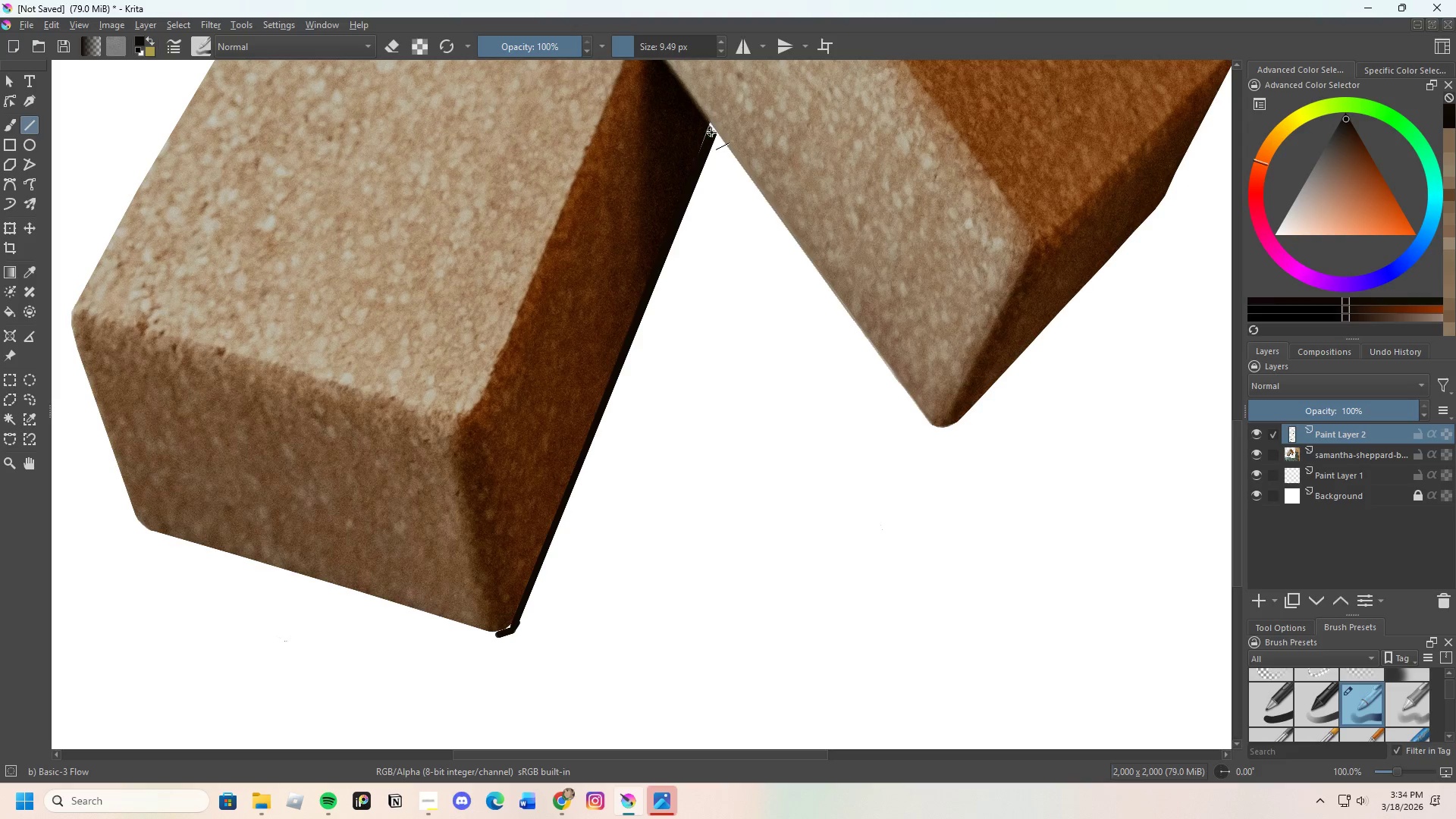 
left_click_drag(start_coordinate=[711, 128], to_coordinate=[930, 425])
 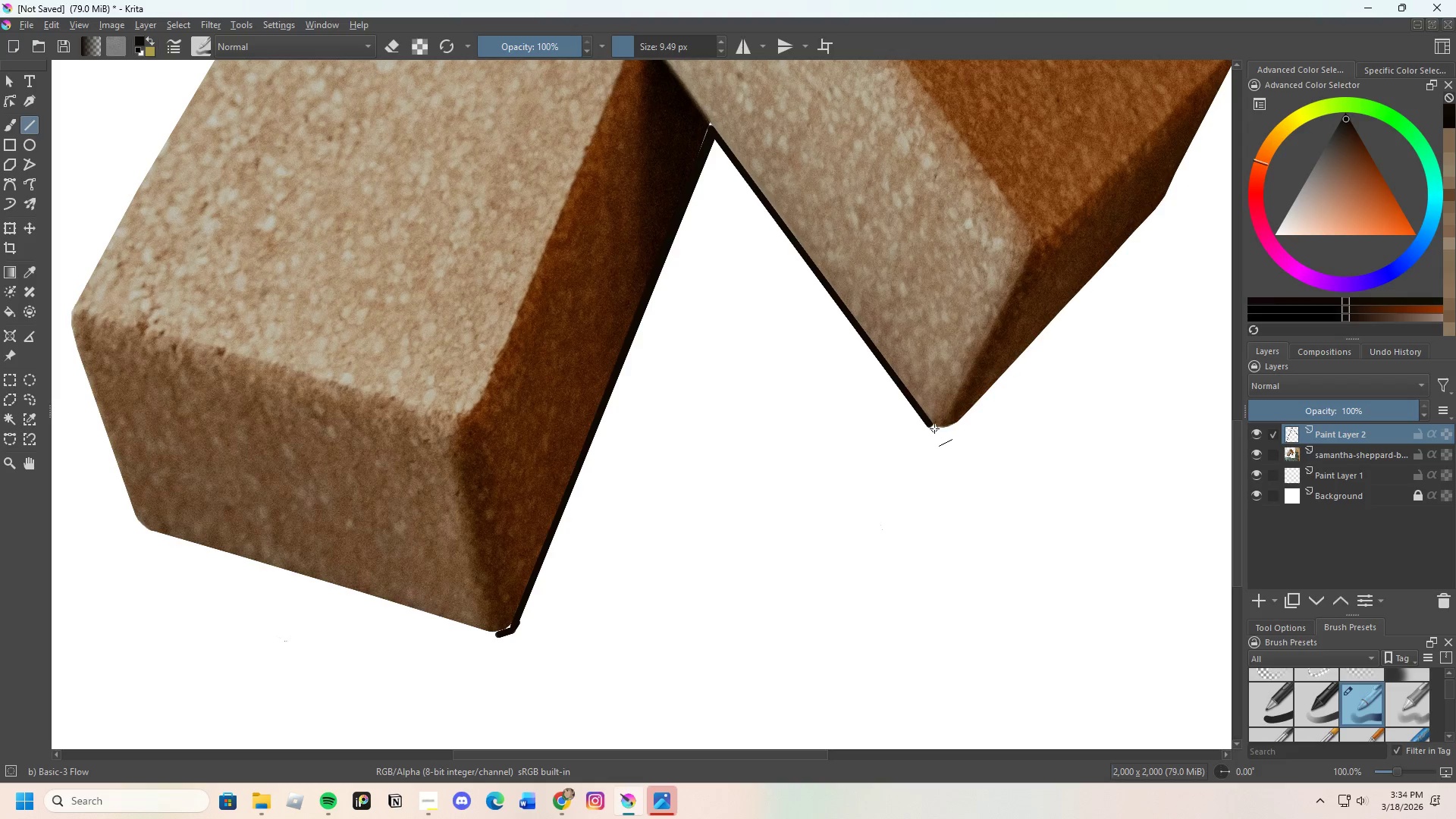 
scroll: coordinate [828, 436], scroll_direction: down, amount: 1.0
 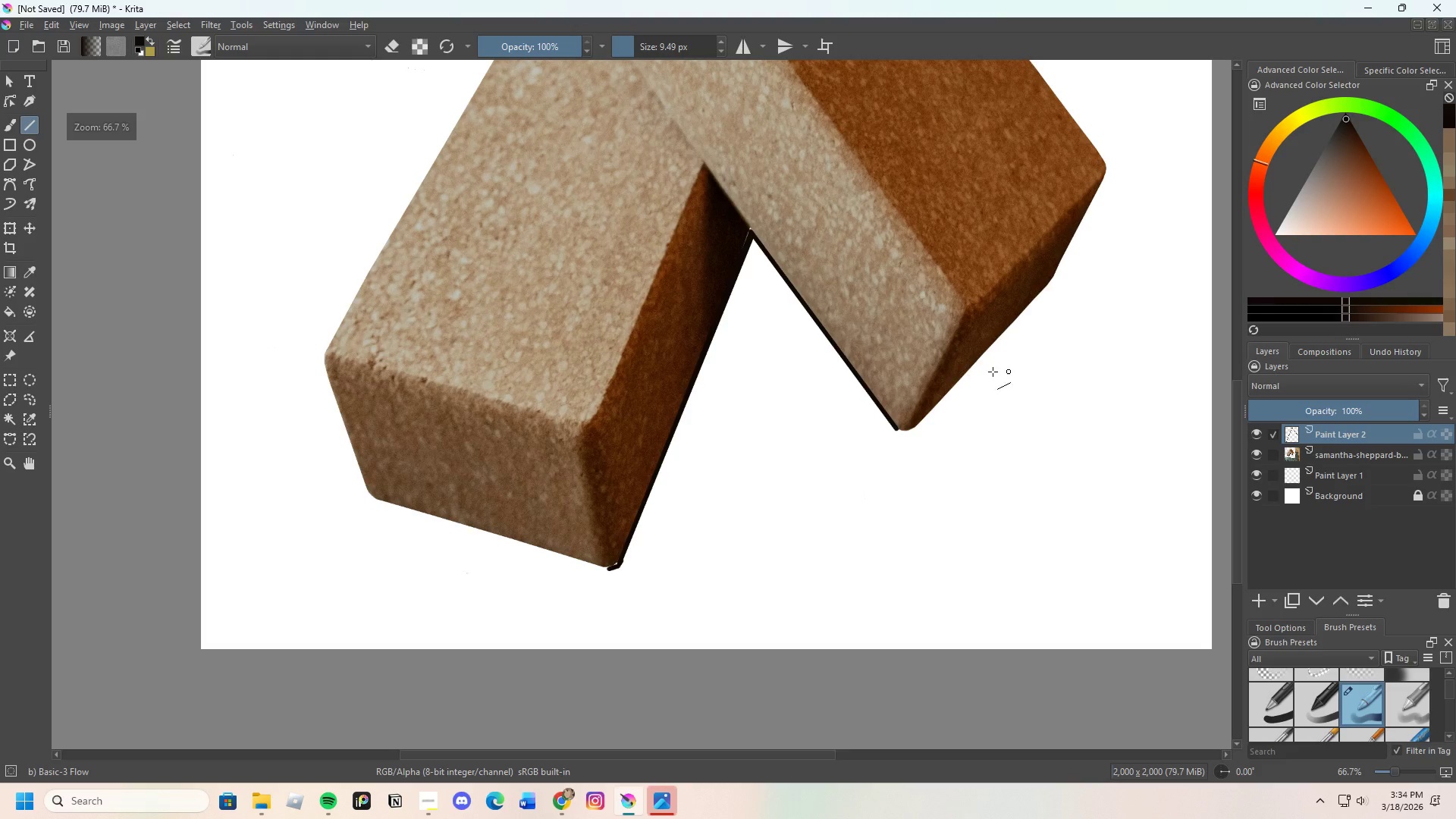 
scroll: coordinate [673, 530], scroll_direction: up, amount: 3.0
 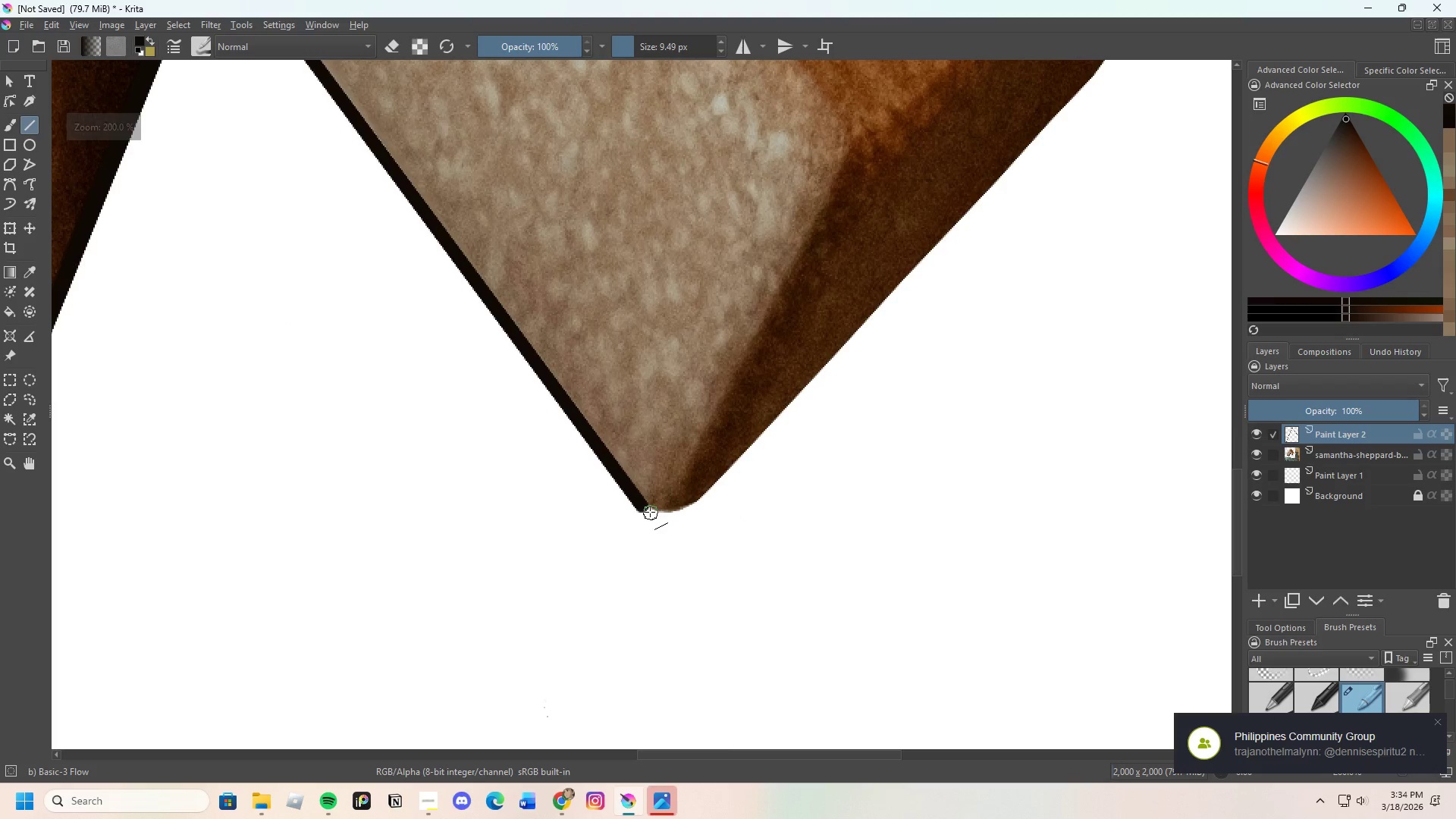 
left_click_drag(start_coordinate=[645, 510], to_coordinate=[658, 519])
 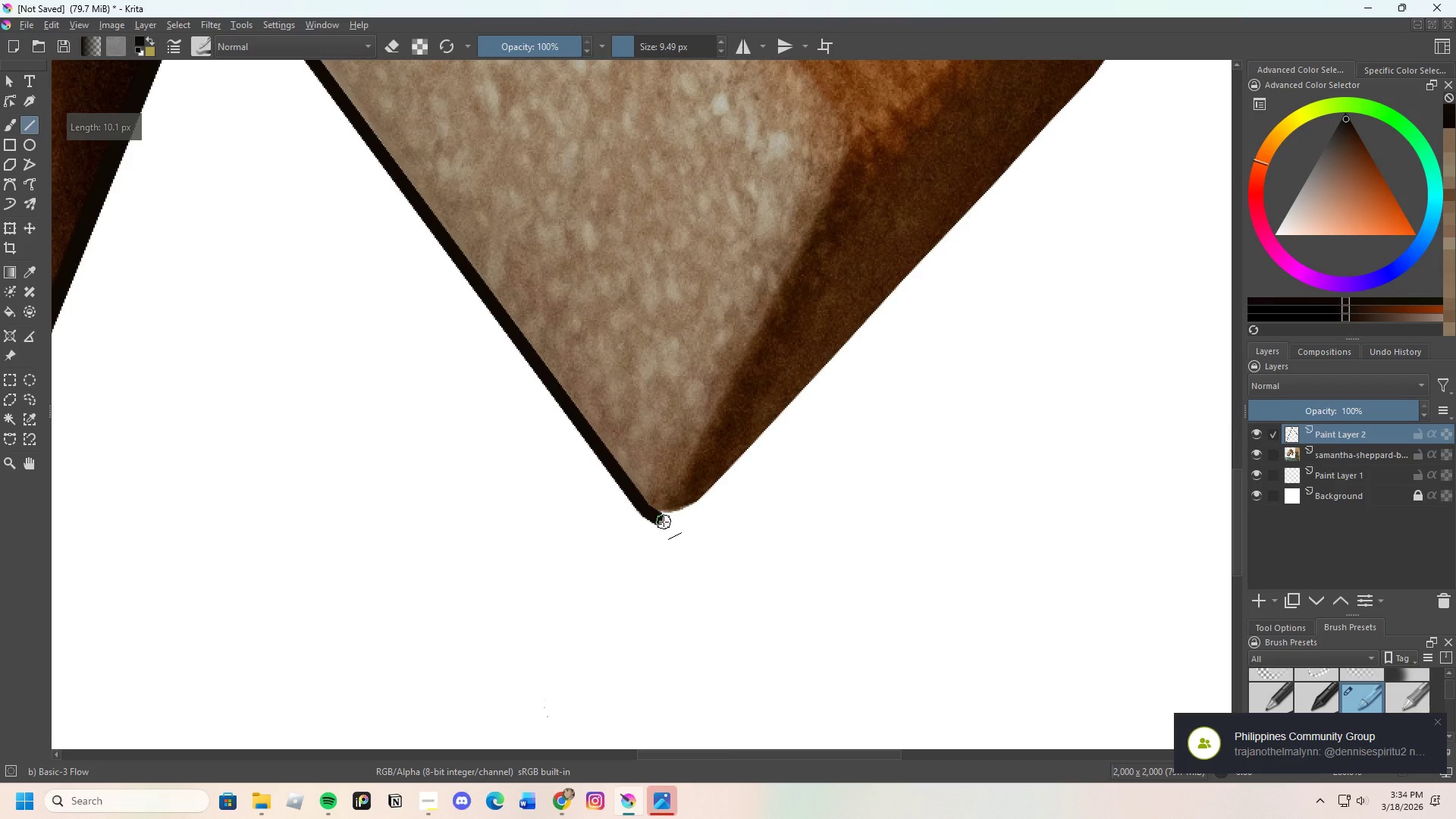 
left_click_drag(start_coordinate=[664, 522], to_coordinate=[677, 519])
 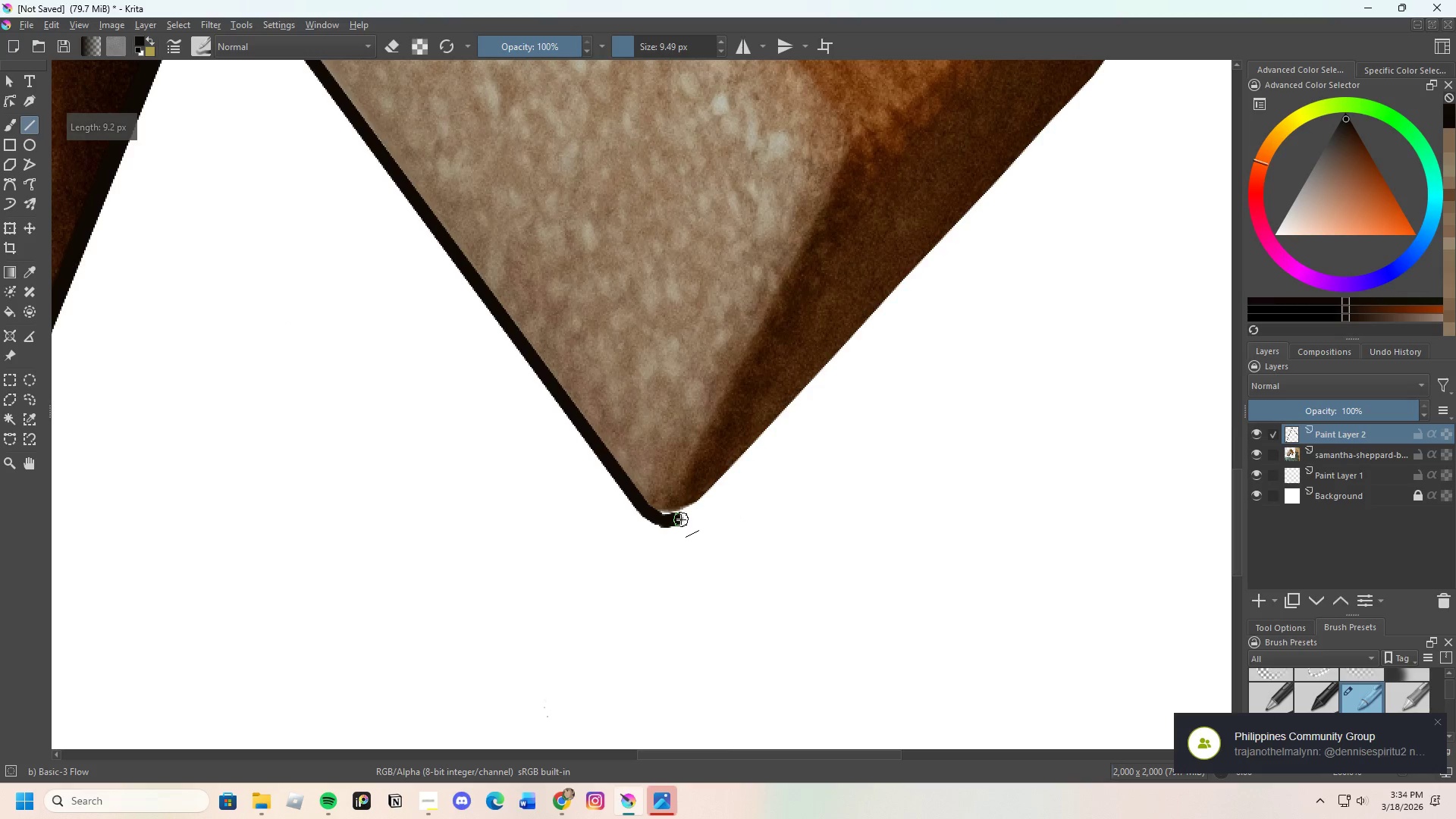 
left_click_drag(start_coordinate=[681, 519], to_coordinate=[700, 507])
 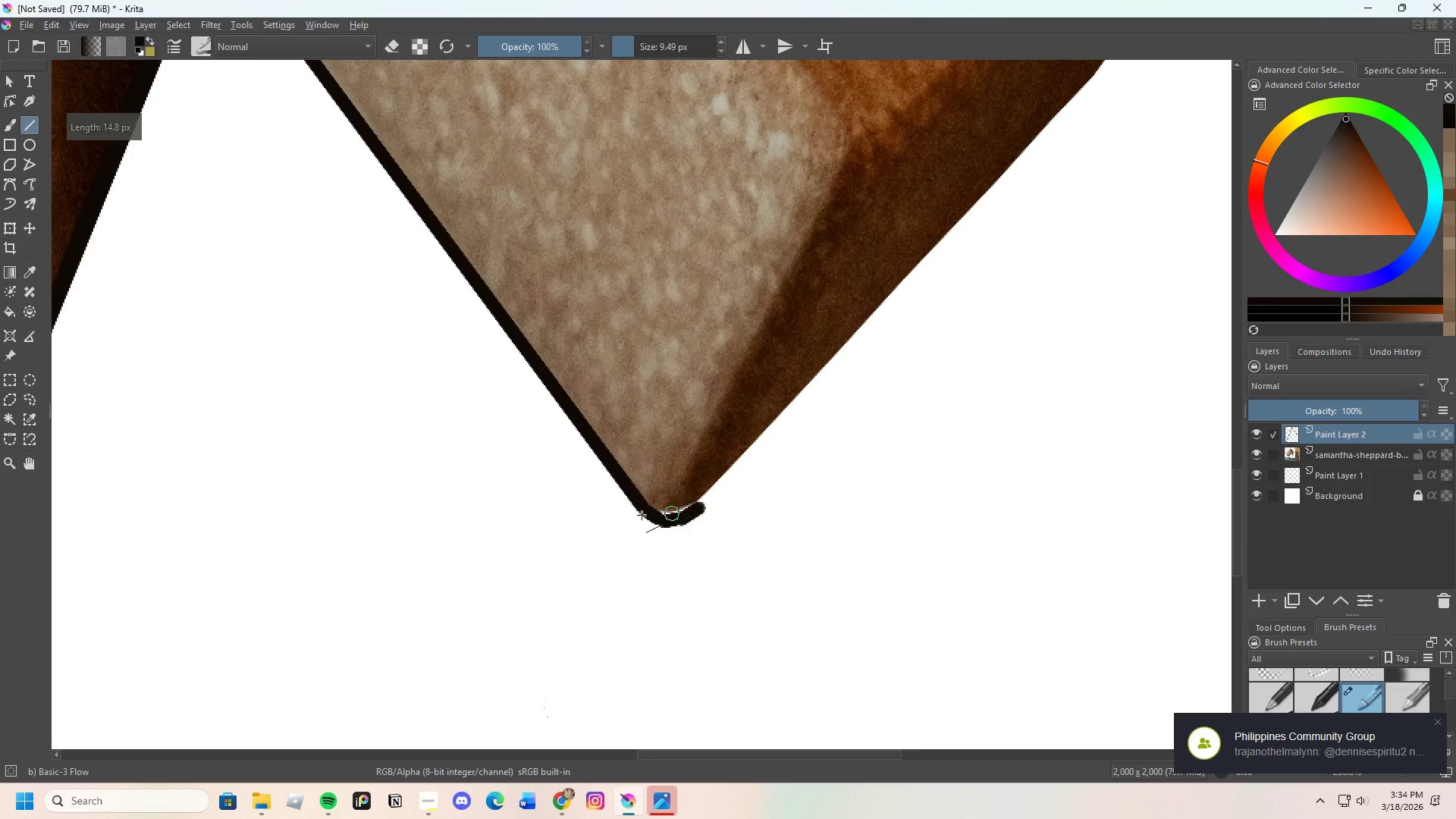 
scroll: coordinate [673, 497], scroll_direction: down, amount: 2.0
 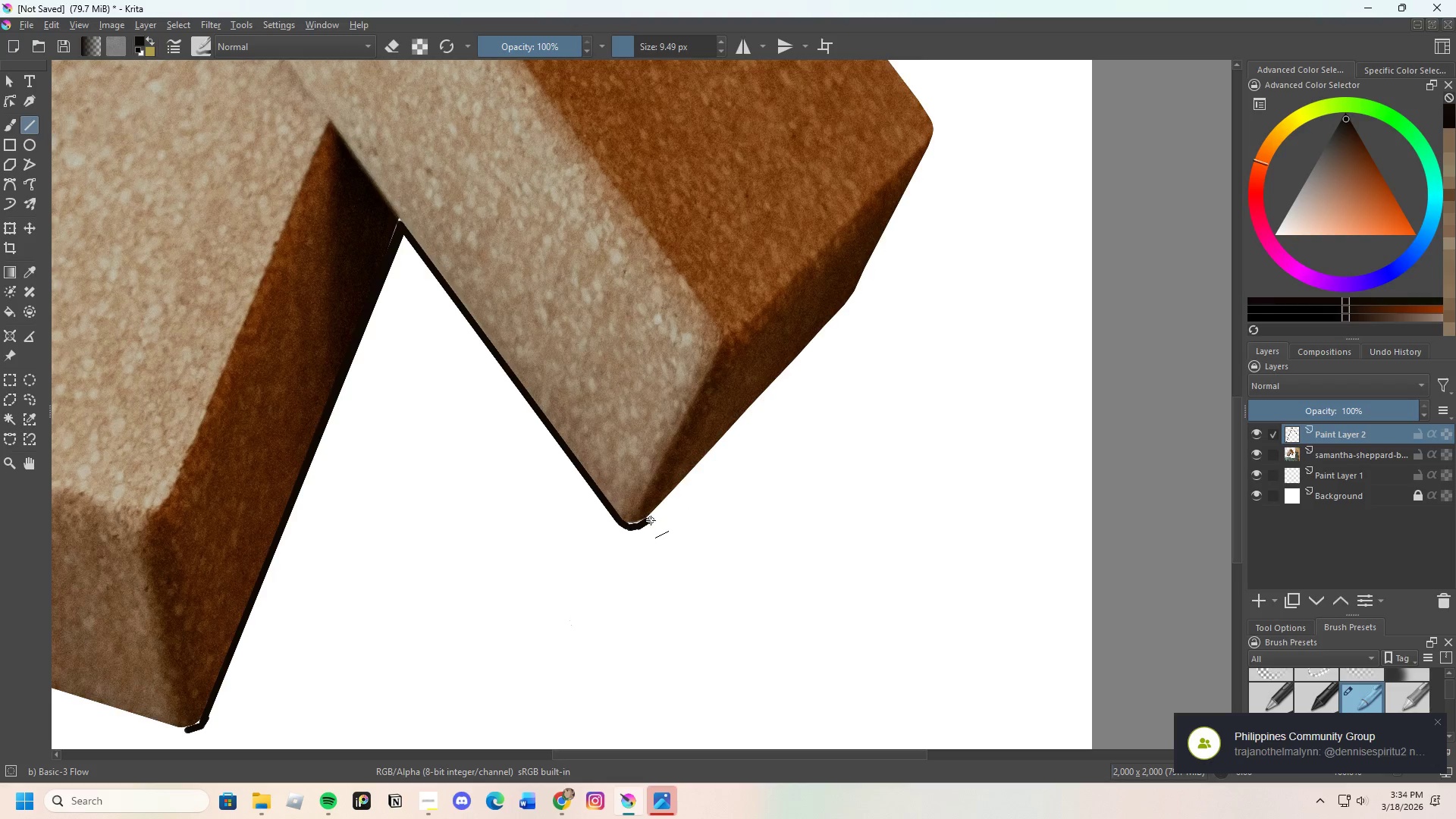 
left_click_drag(start_coordinate=[651, 520], to_coordinate=[856, 293])
 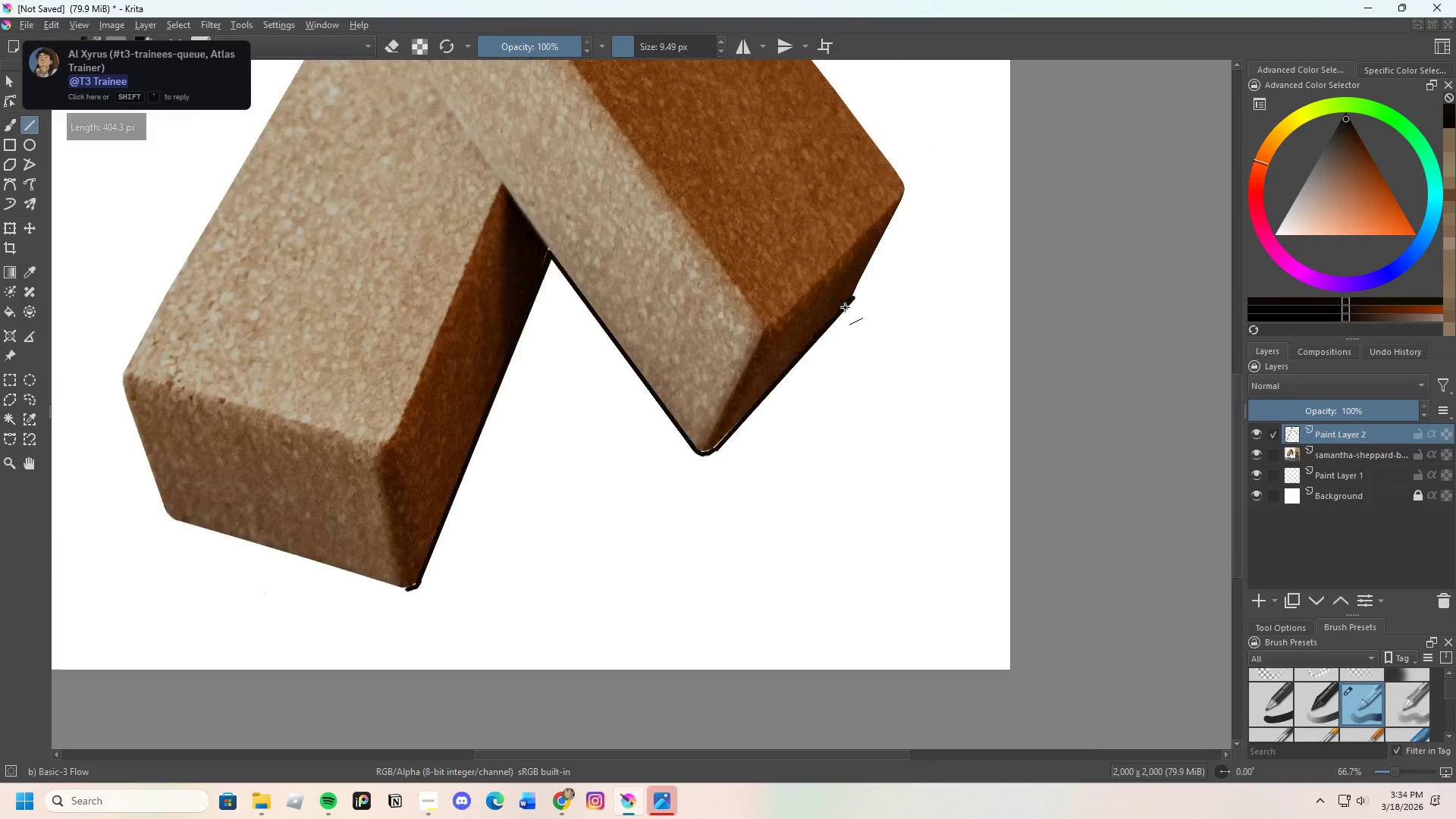 
scroll: coordinate [844, 308], scroll_direction: down, amount: 4.0
 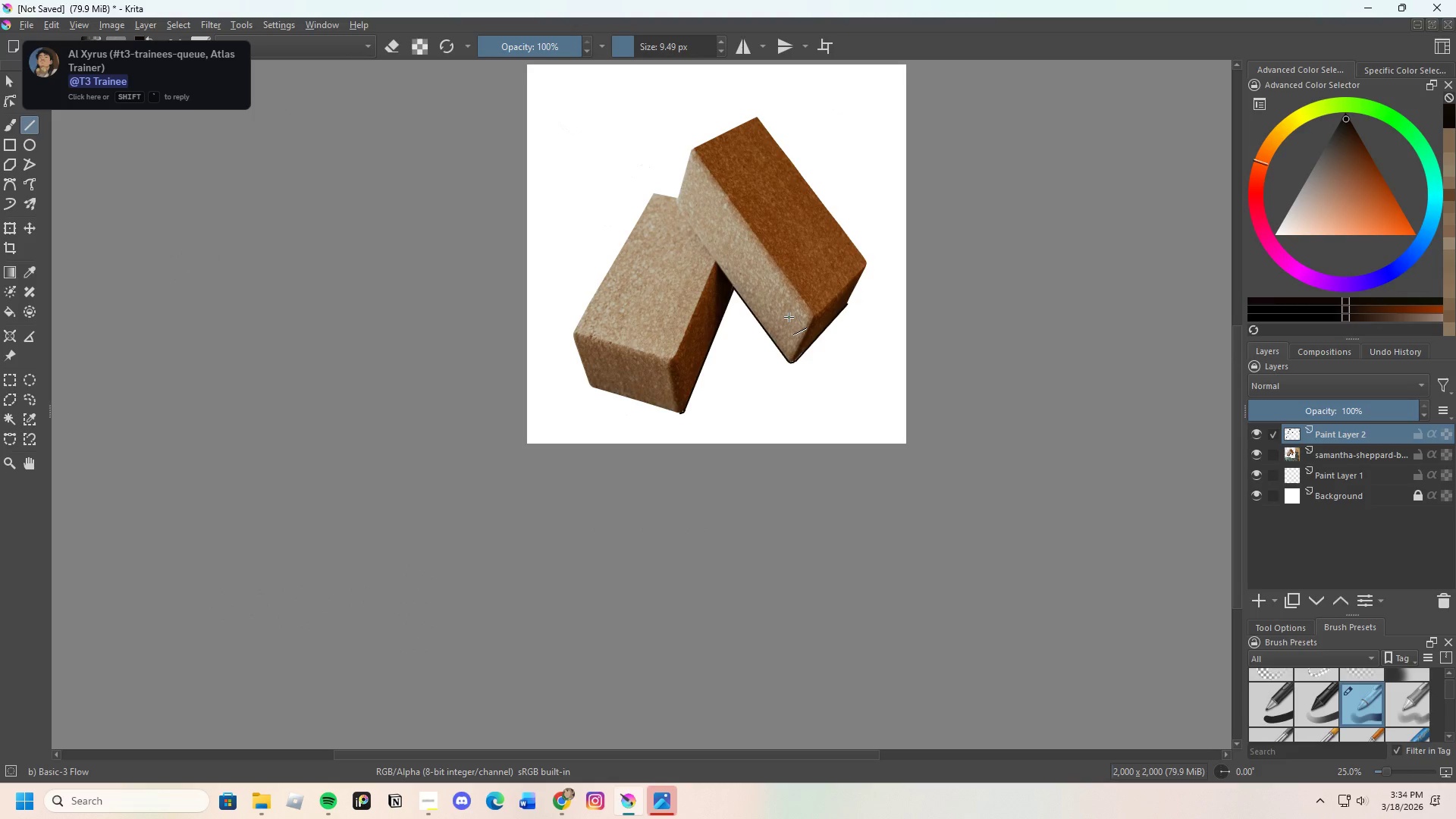 
scroll: coordinate [787, 318], scroll_direction: up, amount: 3.0
 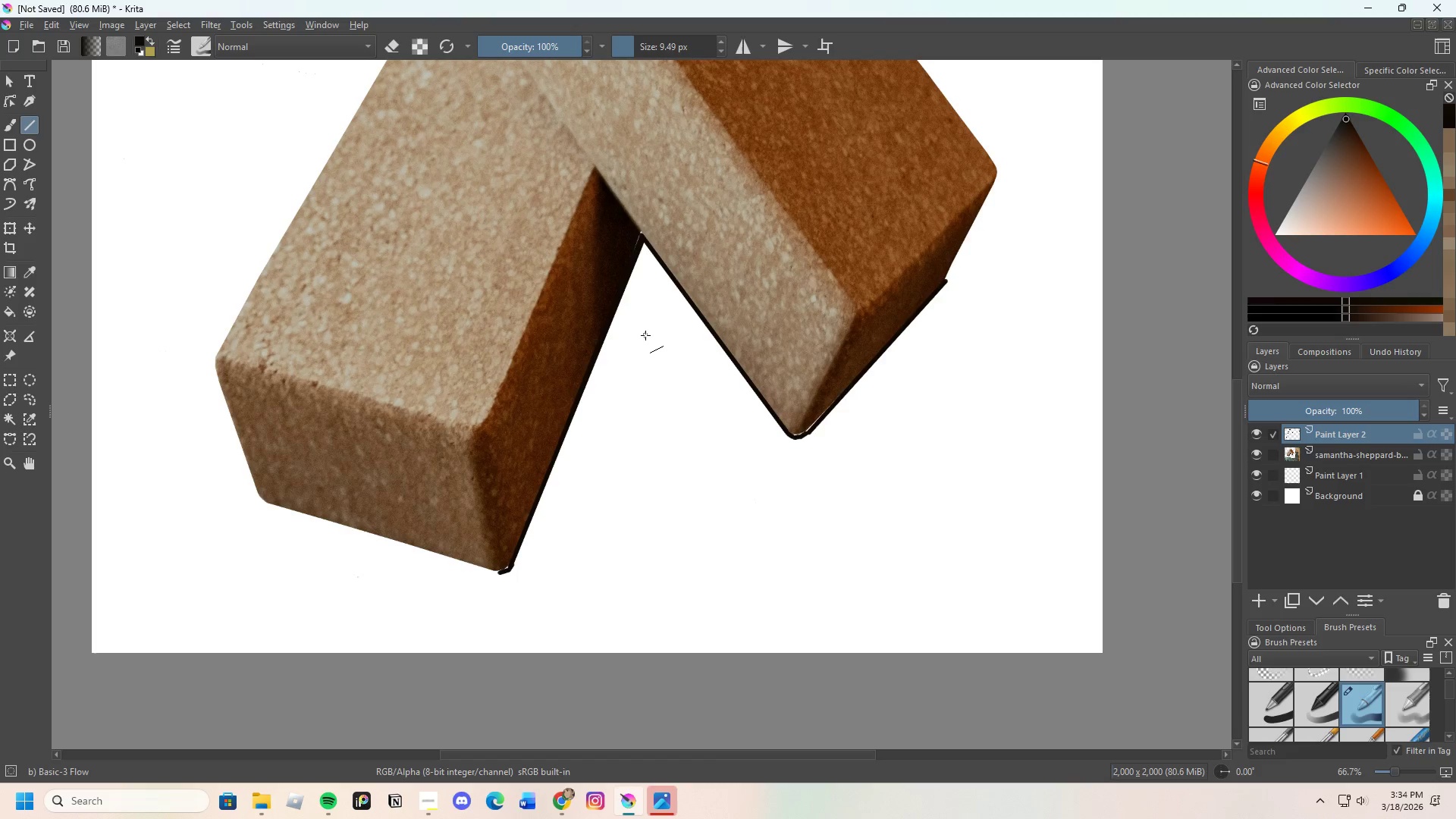 
wait(5.6)
 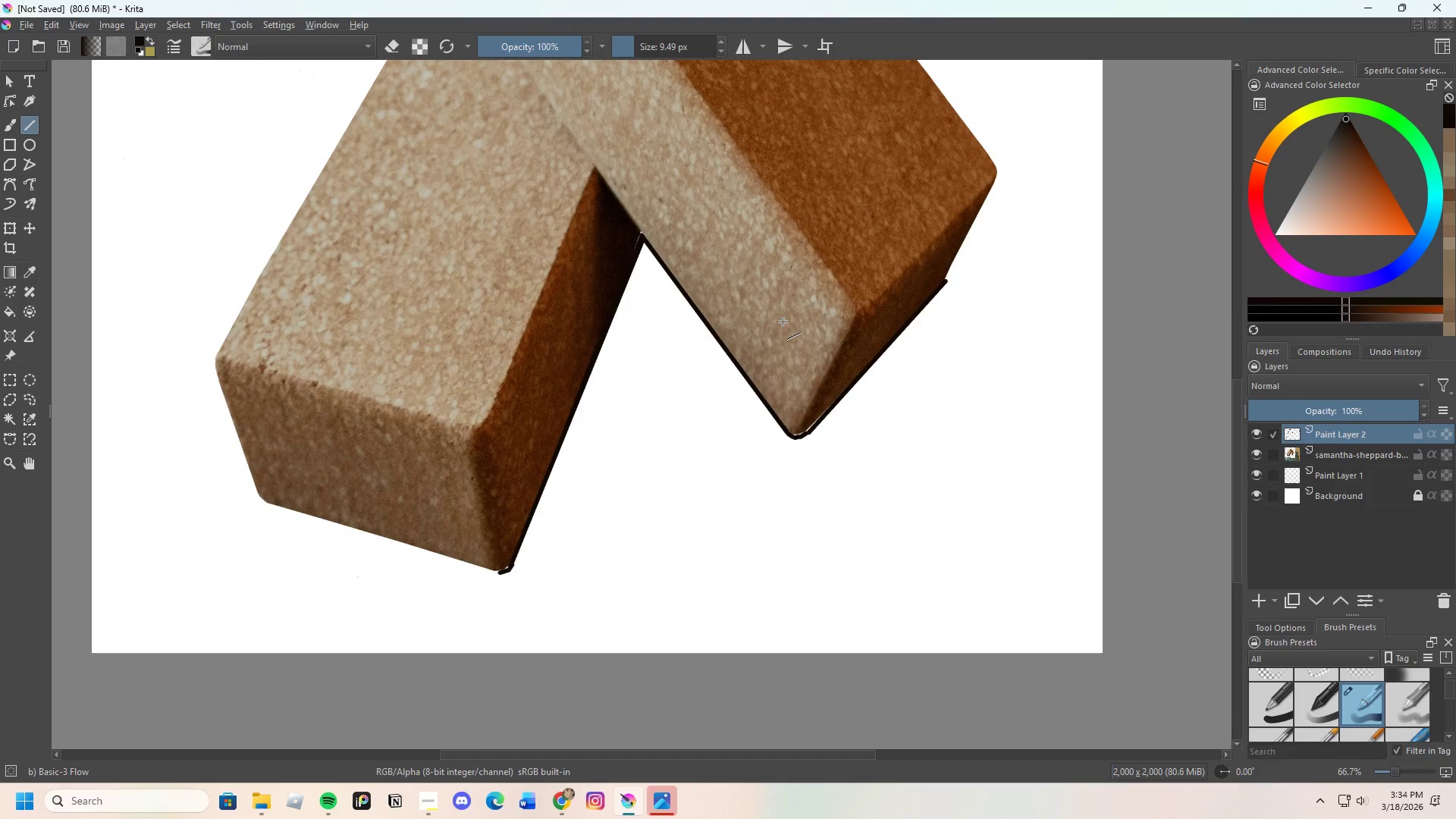 
scroll: coordinate [639, 369], scroll_direction: down, amount: 1.0
 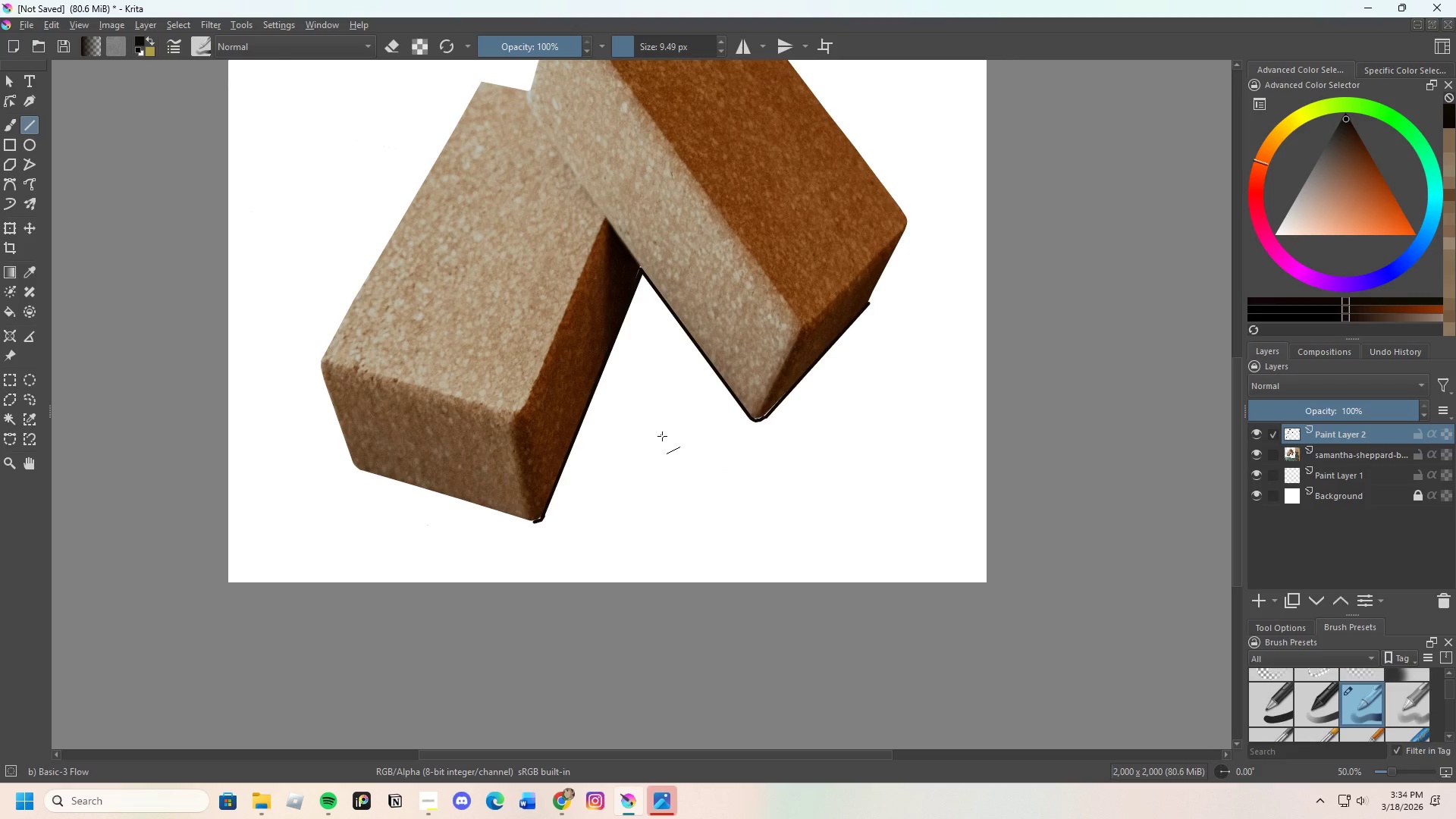 
wait(5.55)
 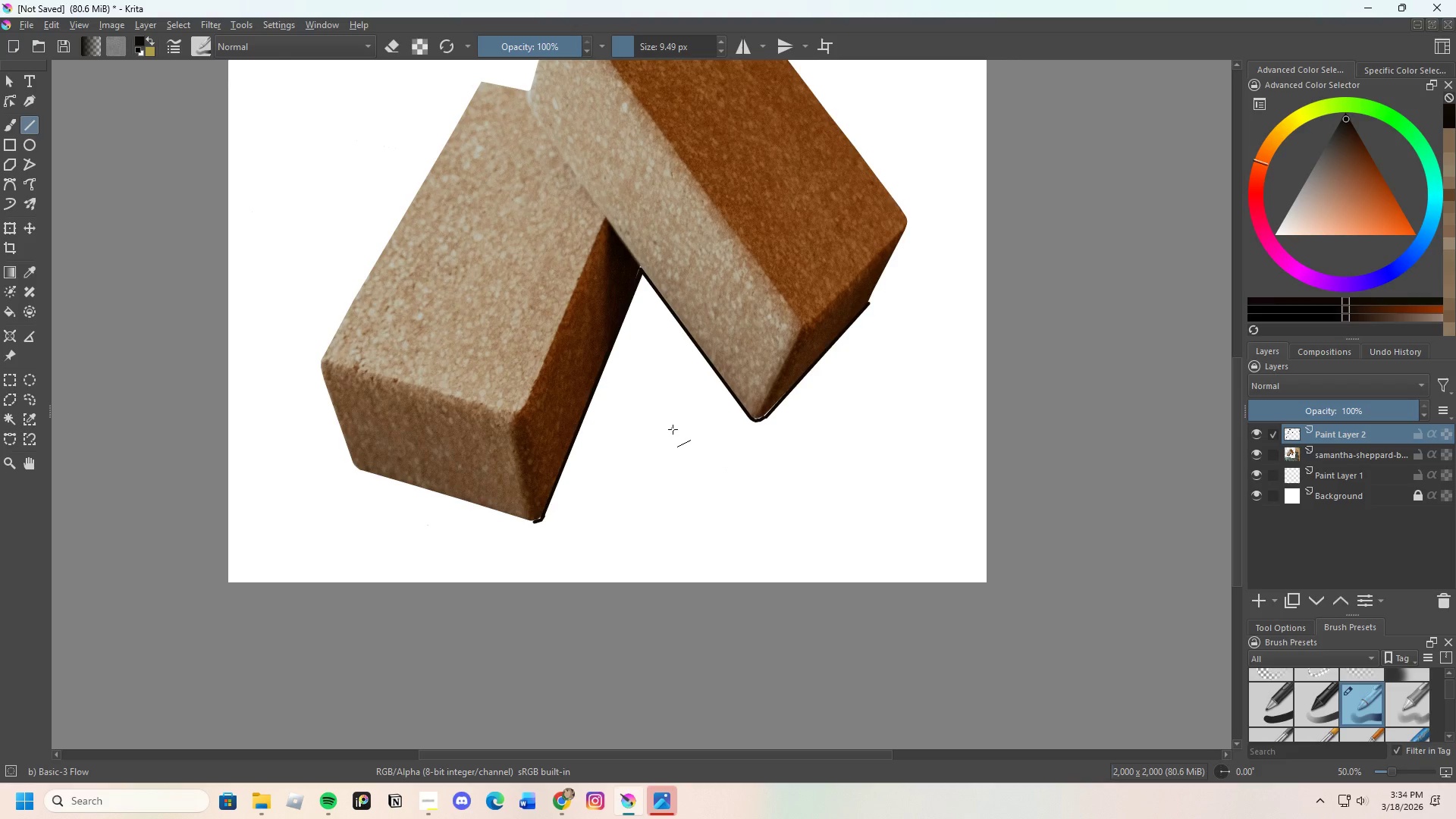 
scroll: coordinate [604, 446], scroll_direction: up, amount: 1.0
 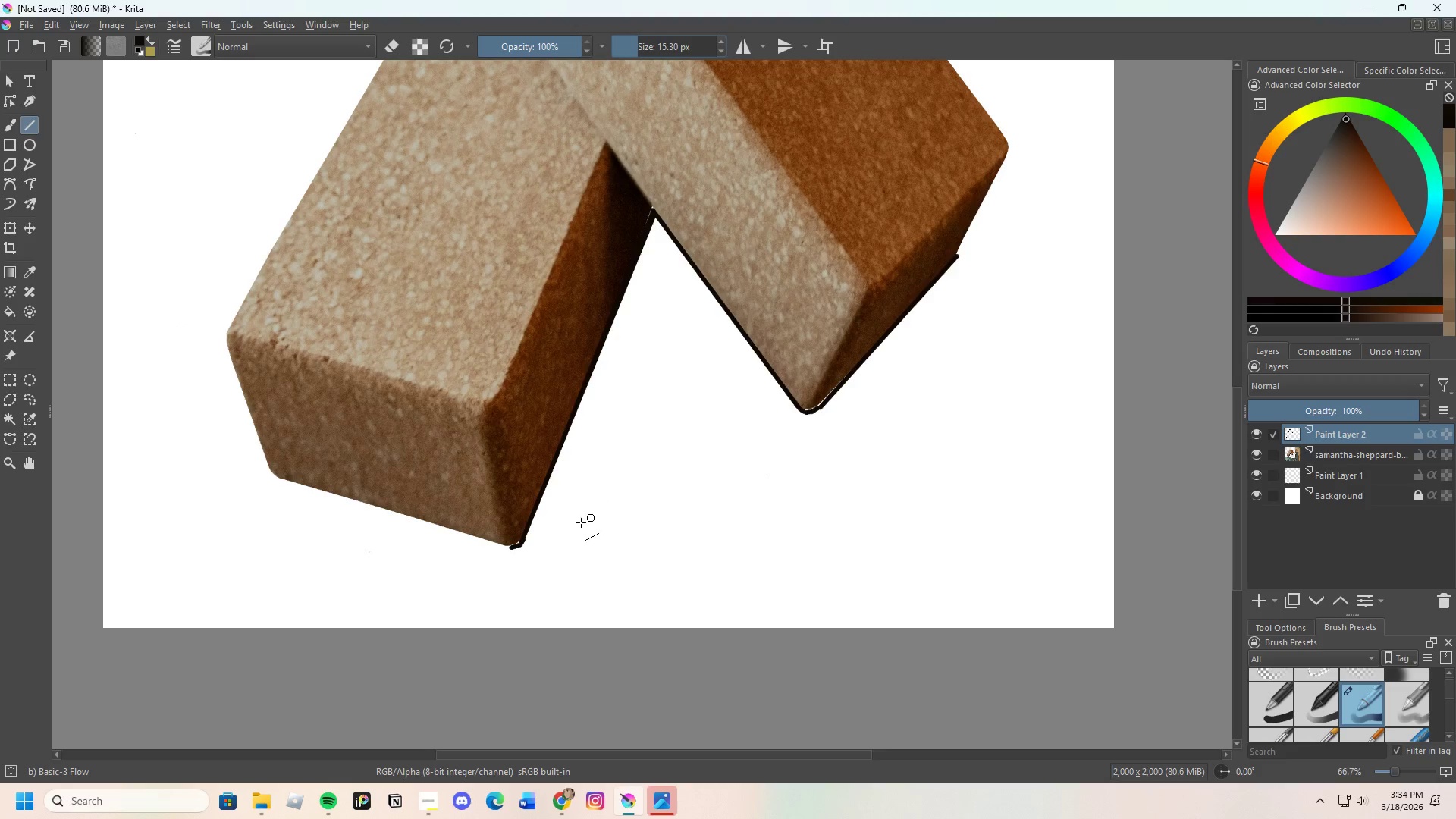 
left_click_drag(start_coordinate=[524, 545], to_coordinate=[654, 222])
 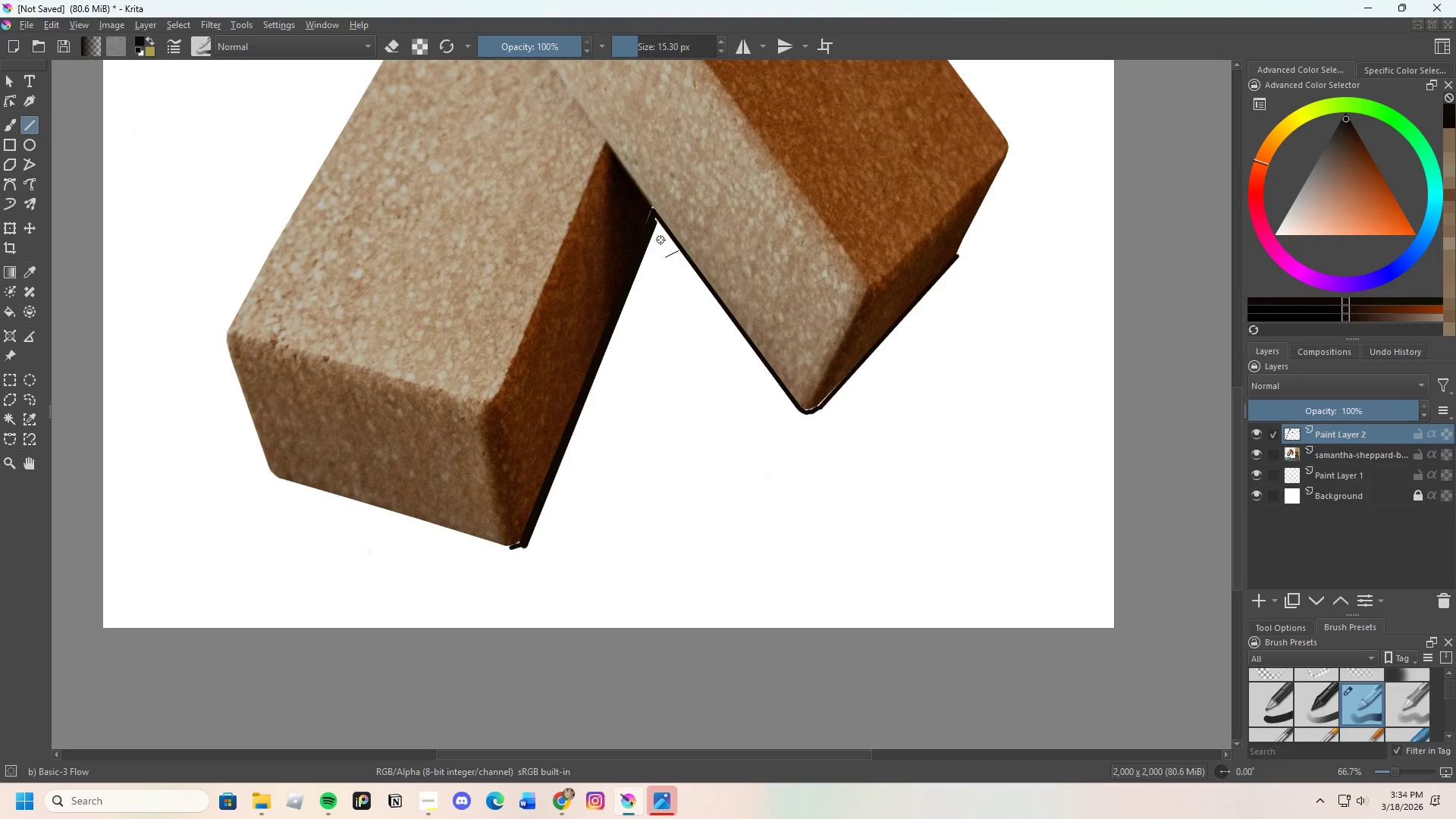 
left_click_drag(start_coordinate=[654, 221], to_coordinate=[741, 334])
 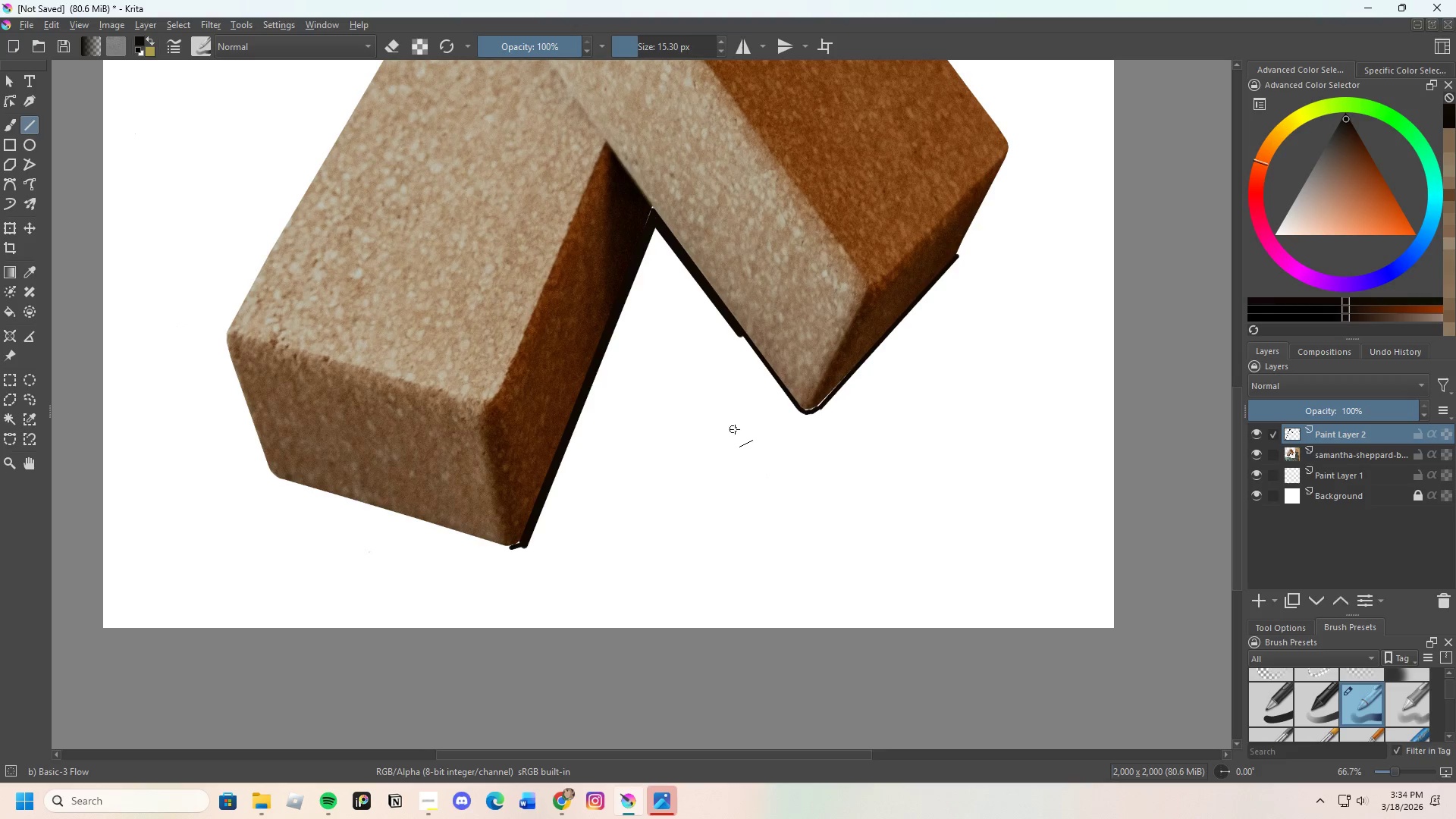 
left_click_drag(start_coordinate=[738, 328], to_coordinate=[798, 414])
 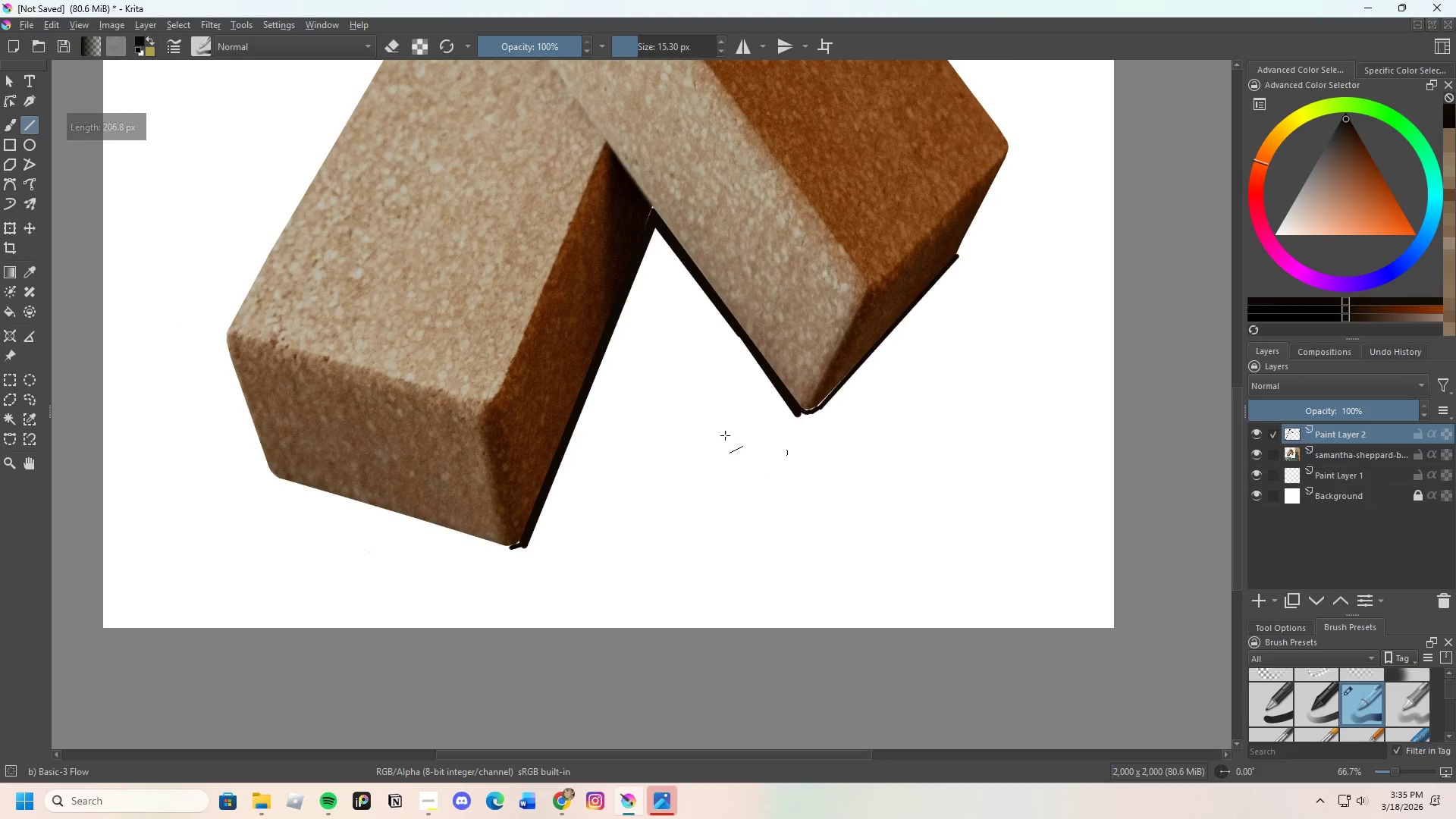 
scroll: coordinate [712, 431], scroll_direction: down, amount: 2.0
 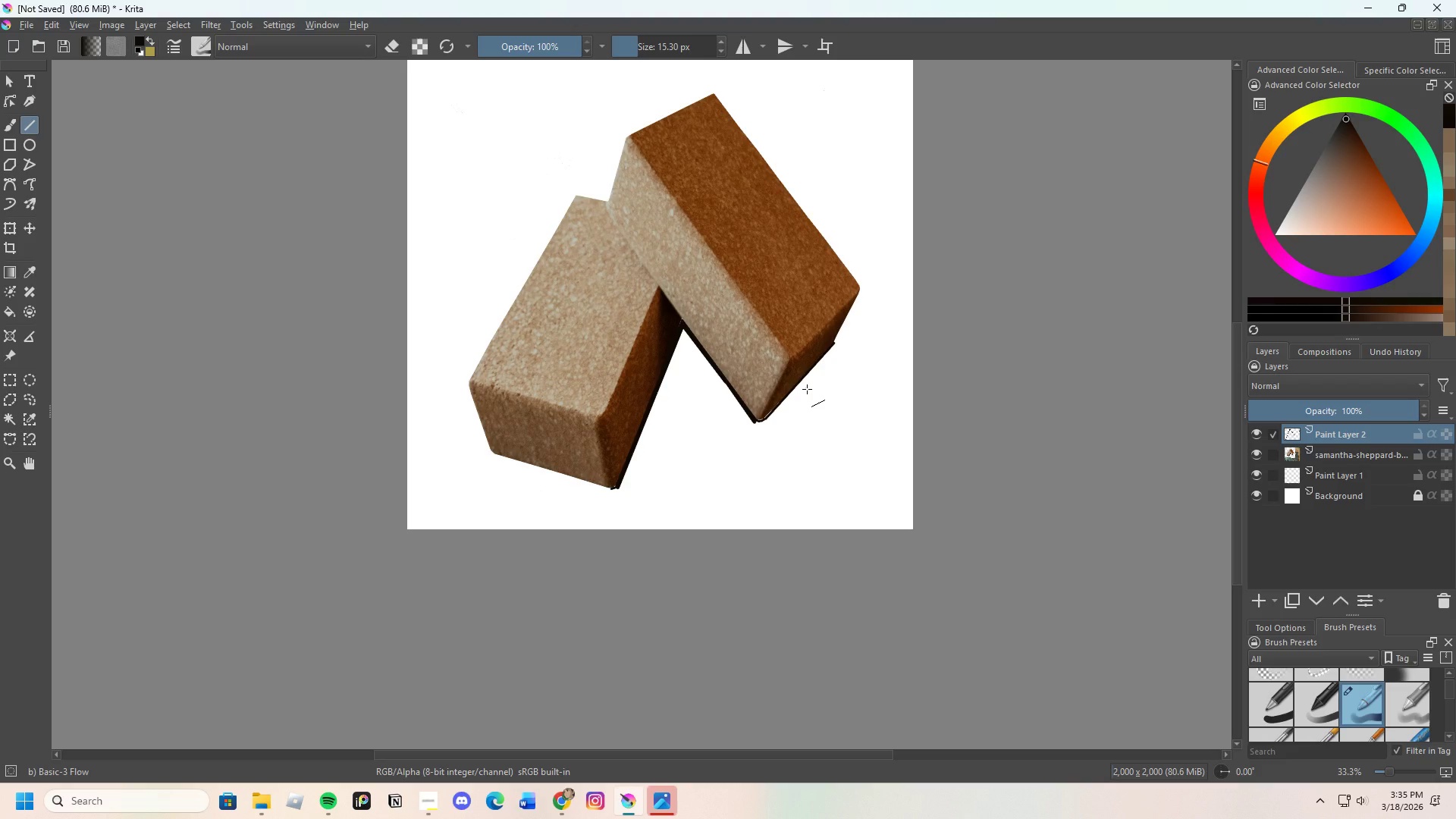 
scroll: coordinate [807, 389], scroll_direction: up, amount: 2.0
 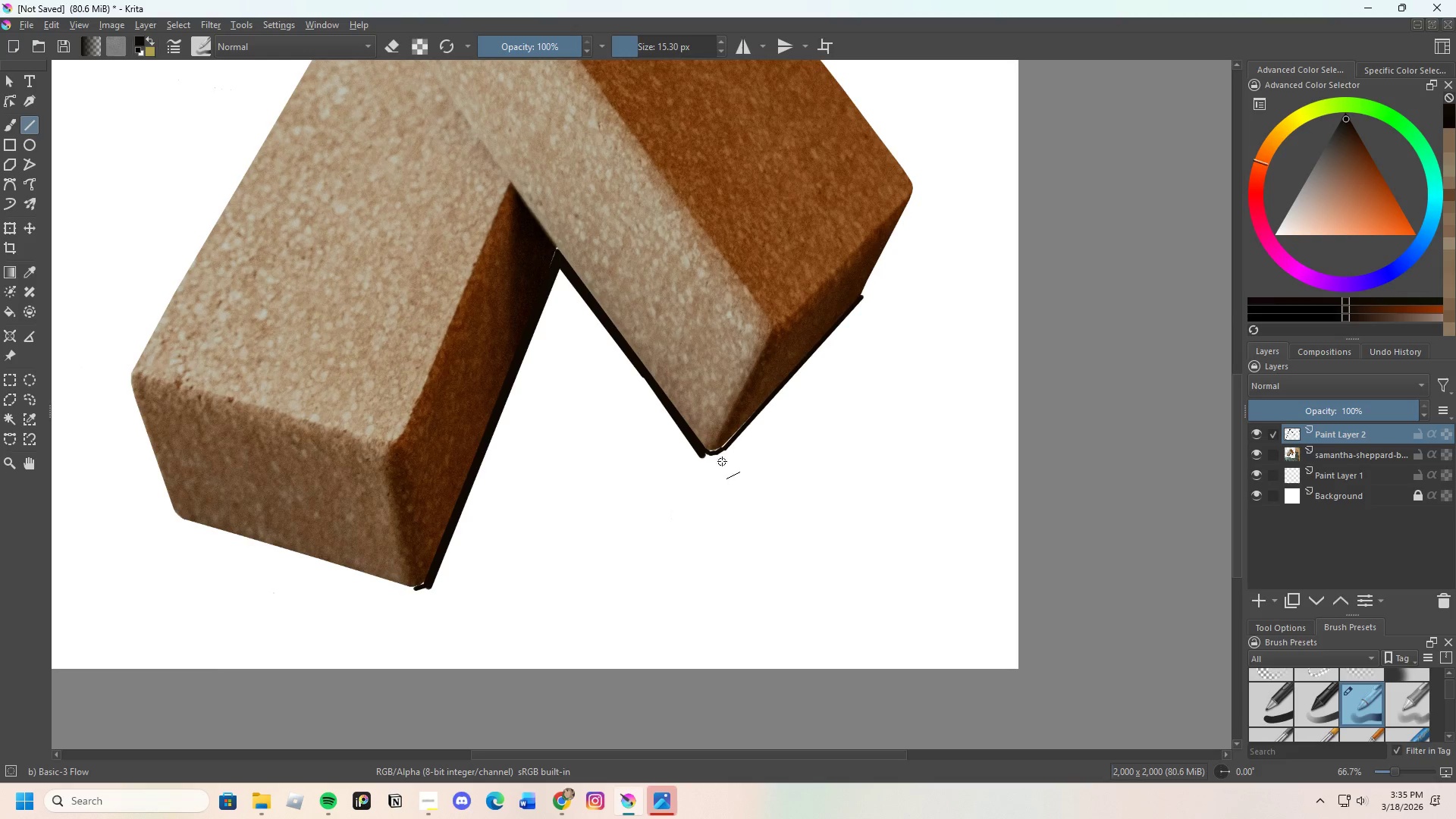 
left_click_drag(start_coordinate=[706, 458], to_coordinate=[714, 458])
 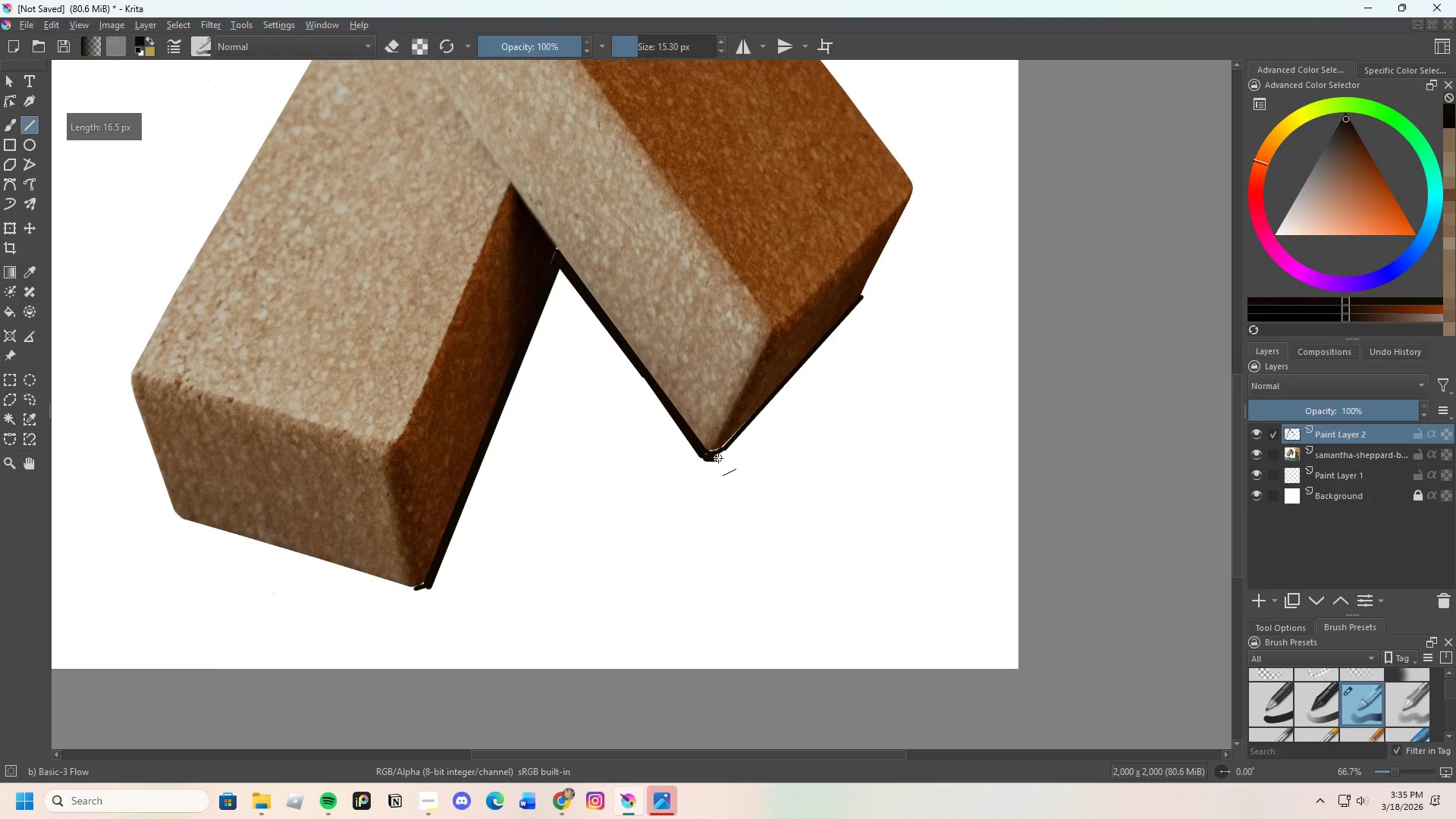 
left_click_drag(start_coordinate=[718, 458], to_coordinate=[729, 449])
 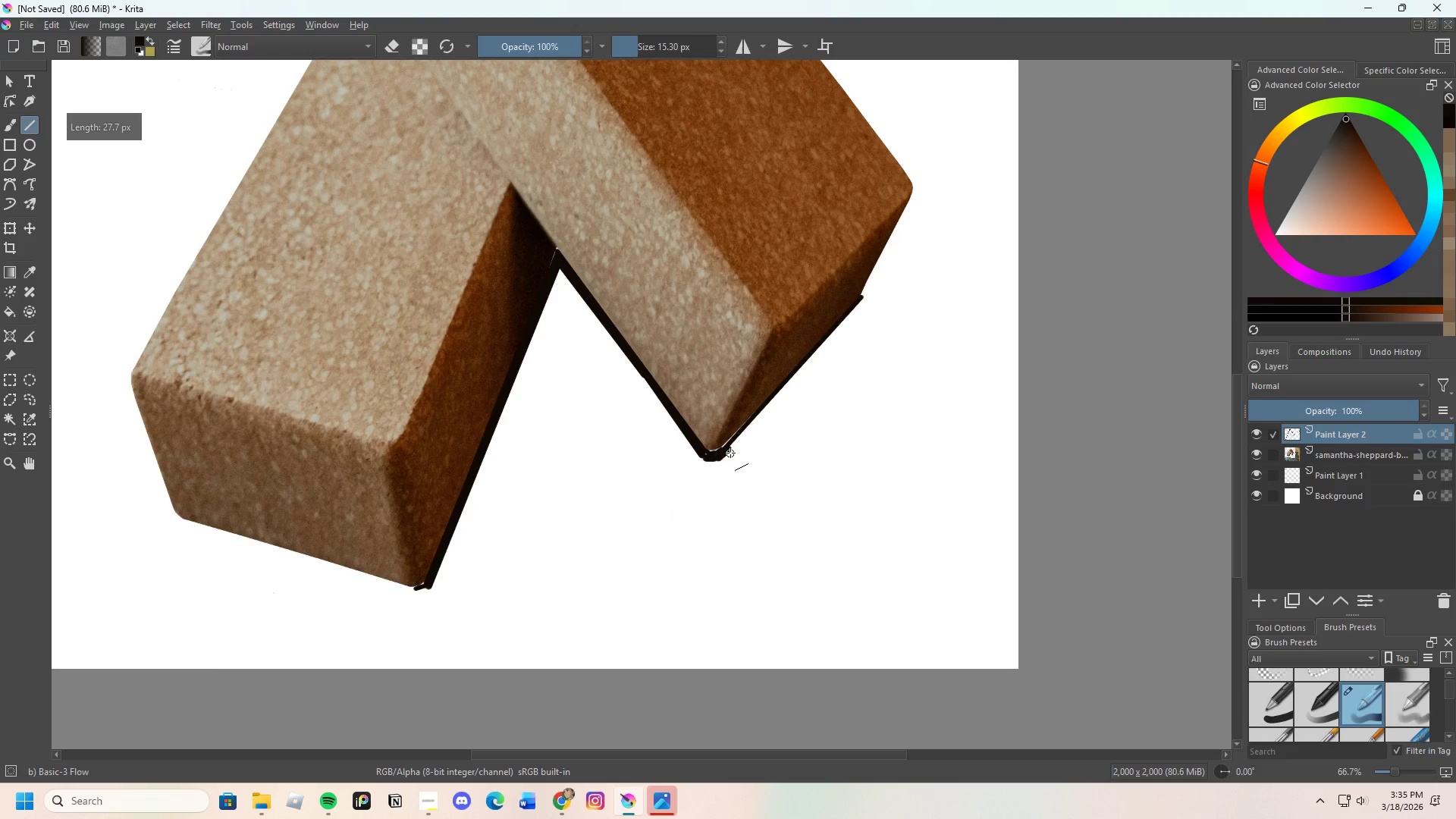 
left_click_drag(start_coordinate=[732, 451], to_coordinate=[861, 303])
 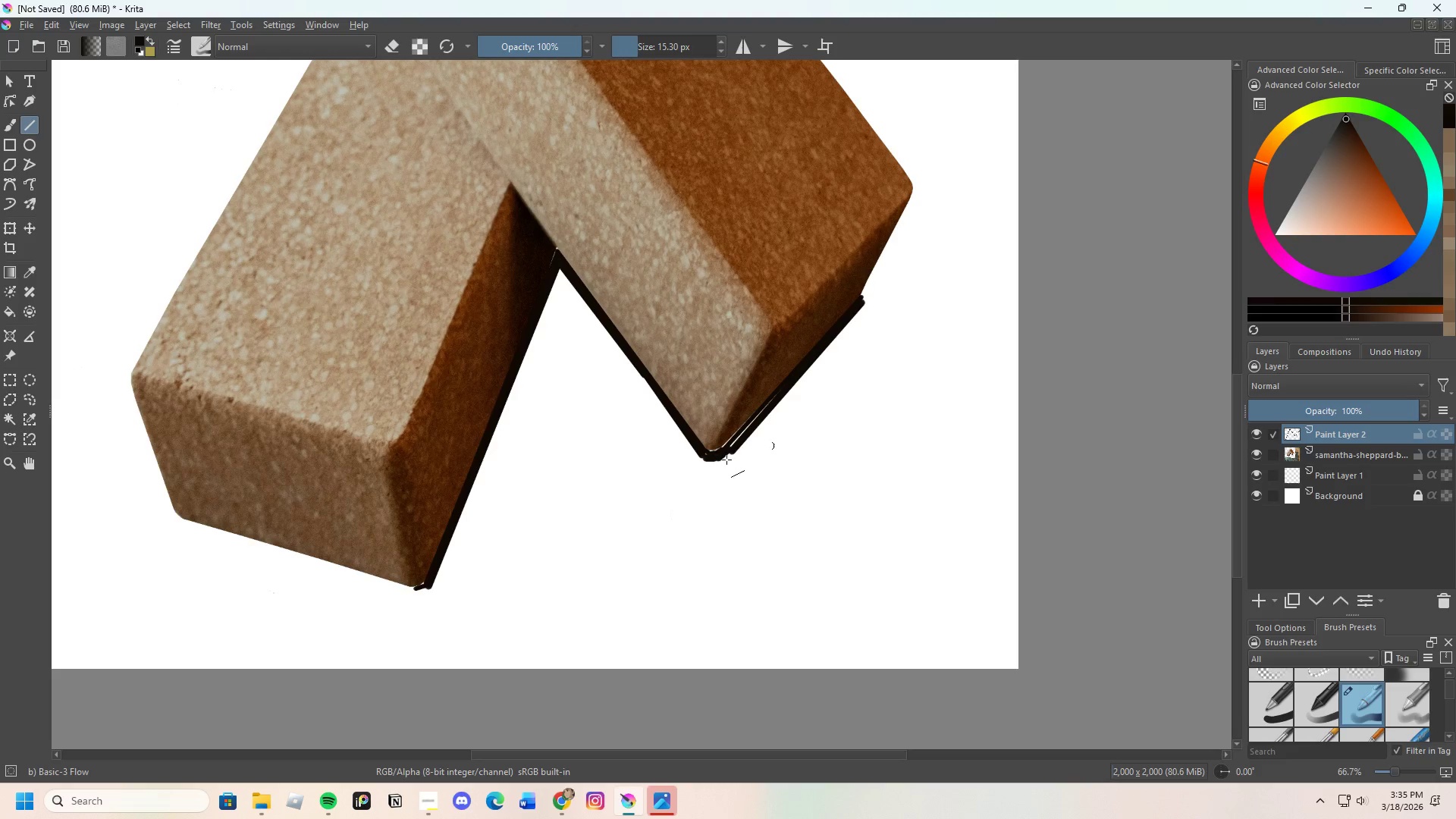 
left_click_drag(start_coordinate=[726, 450], to_coordinate=[764, 413])
 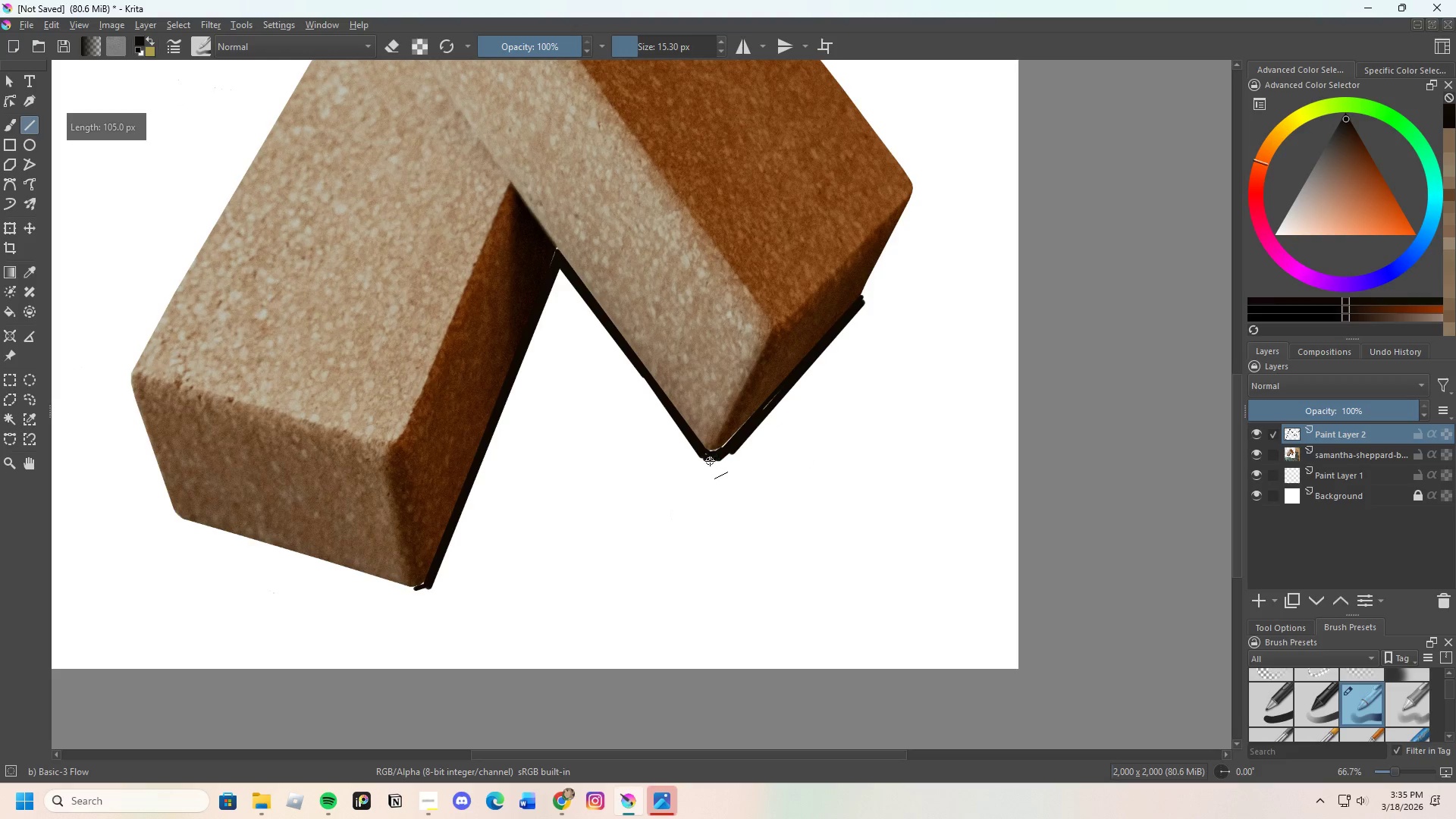 
left_click_drag(start_coordinate=[714, 461], to_coordinate=[732, 453])
 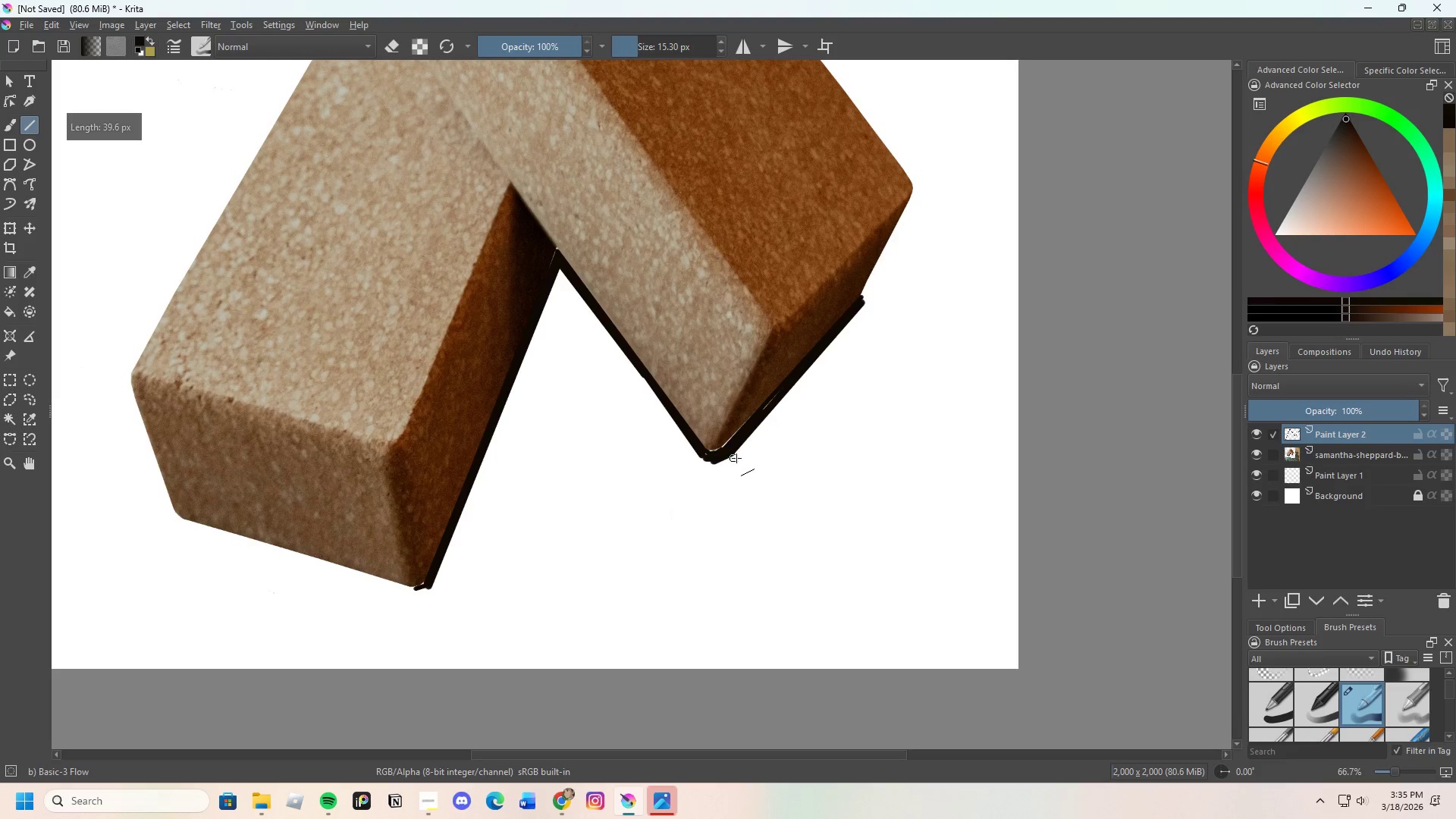 
scroll: coordinate [754, 418], scroll_direction: down, amount: 4.0
 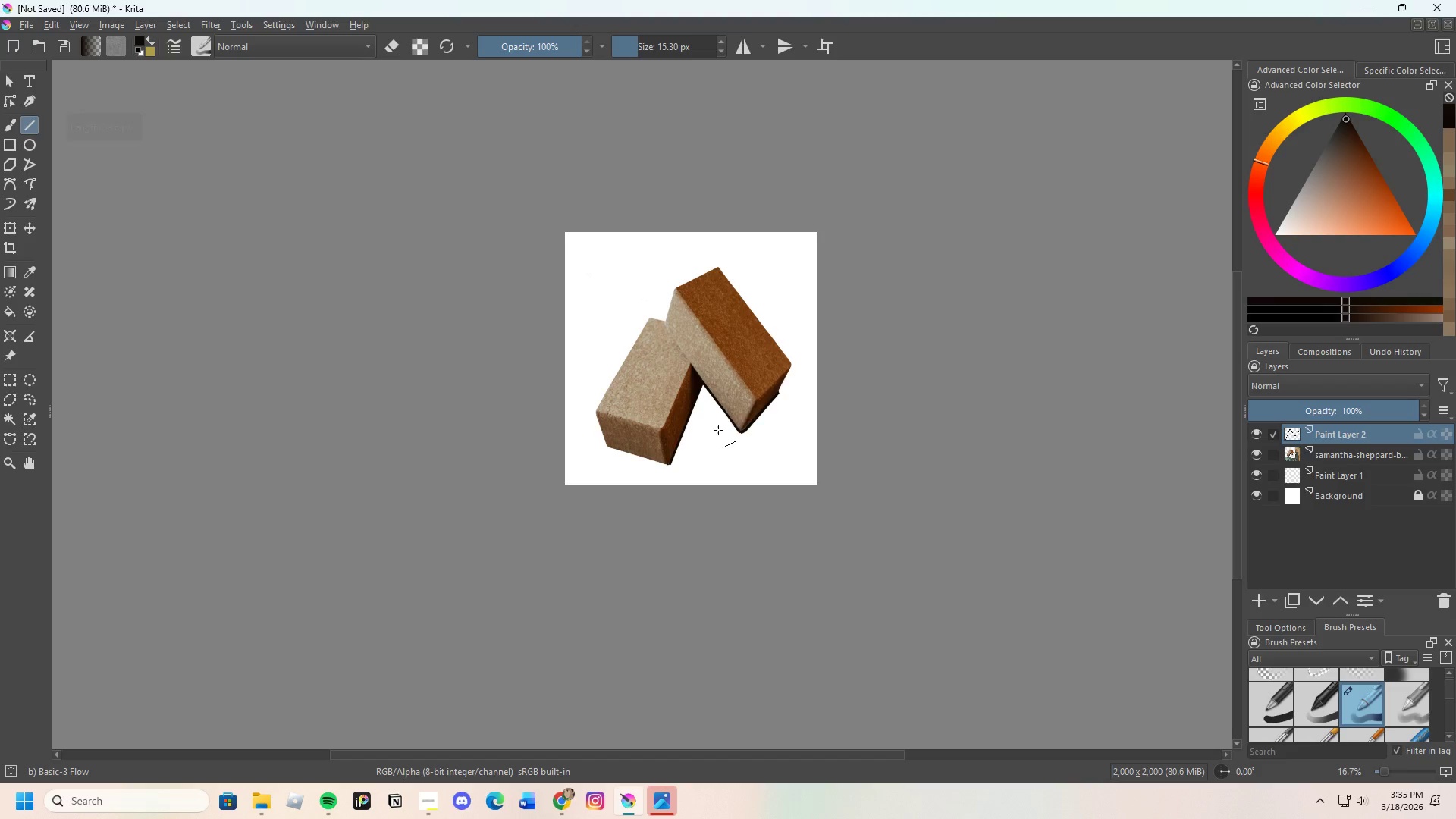 
scroll: coordinate [556, 509], scroll_direction: up, amount: 4.0
 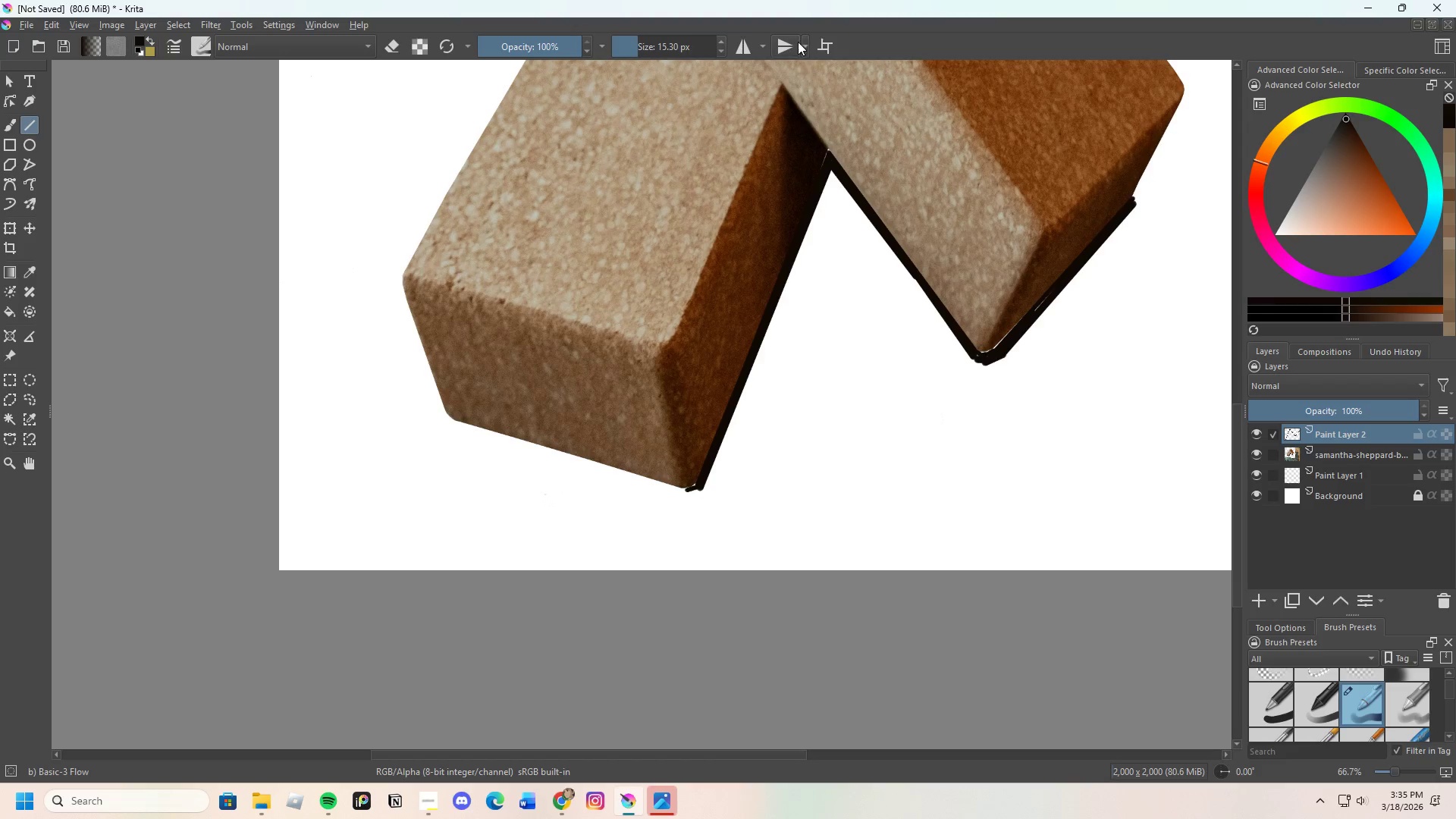 
left_click_drag(start_coordinate=[636, 48], to_coordinate=[633, 52])
 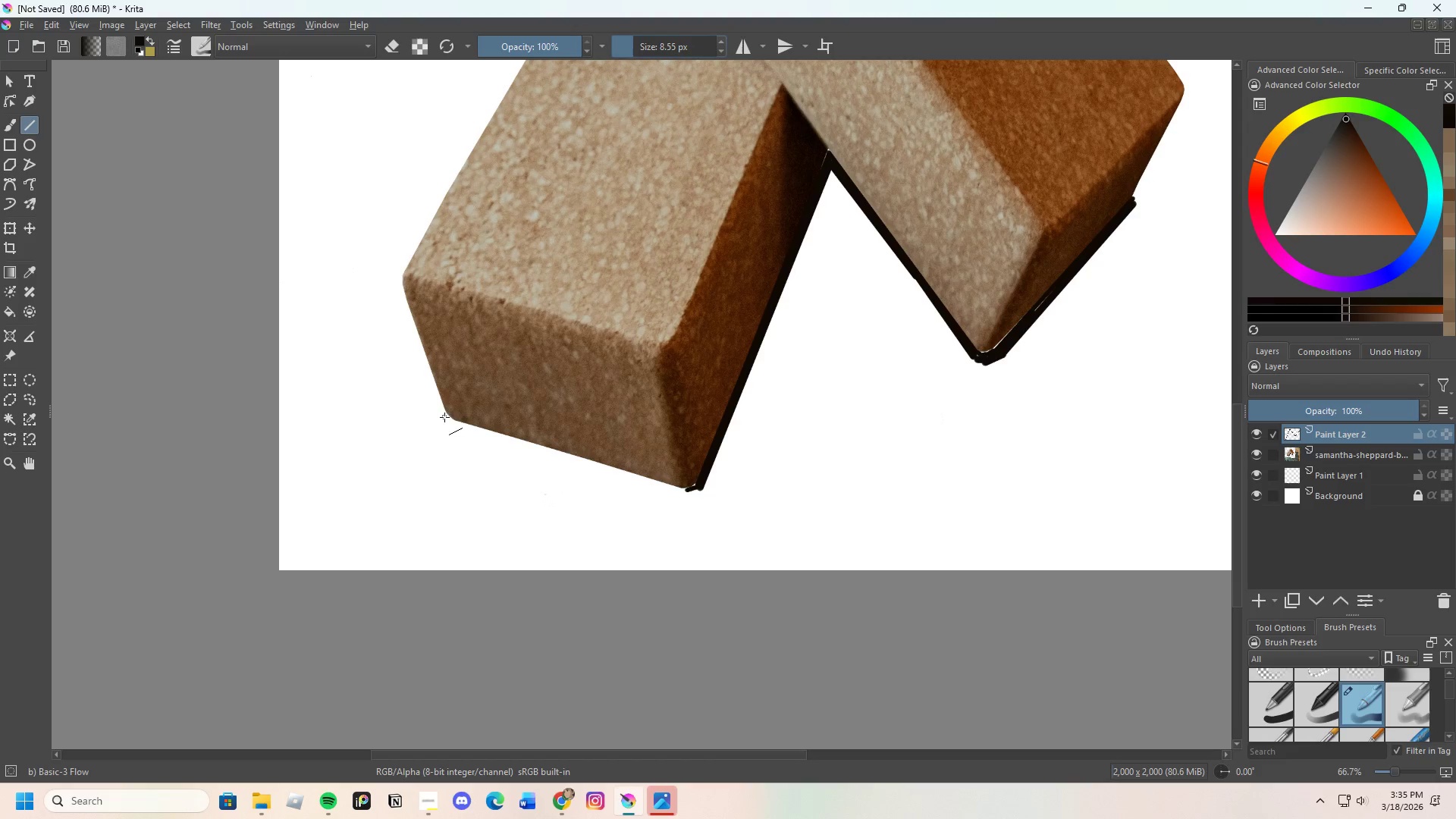 
scroll: coordinate [450, 421], scroll_direction: up, amount: 3.0
 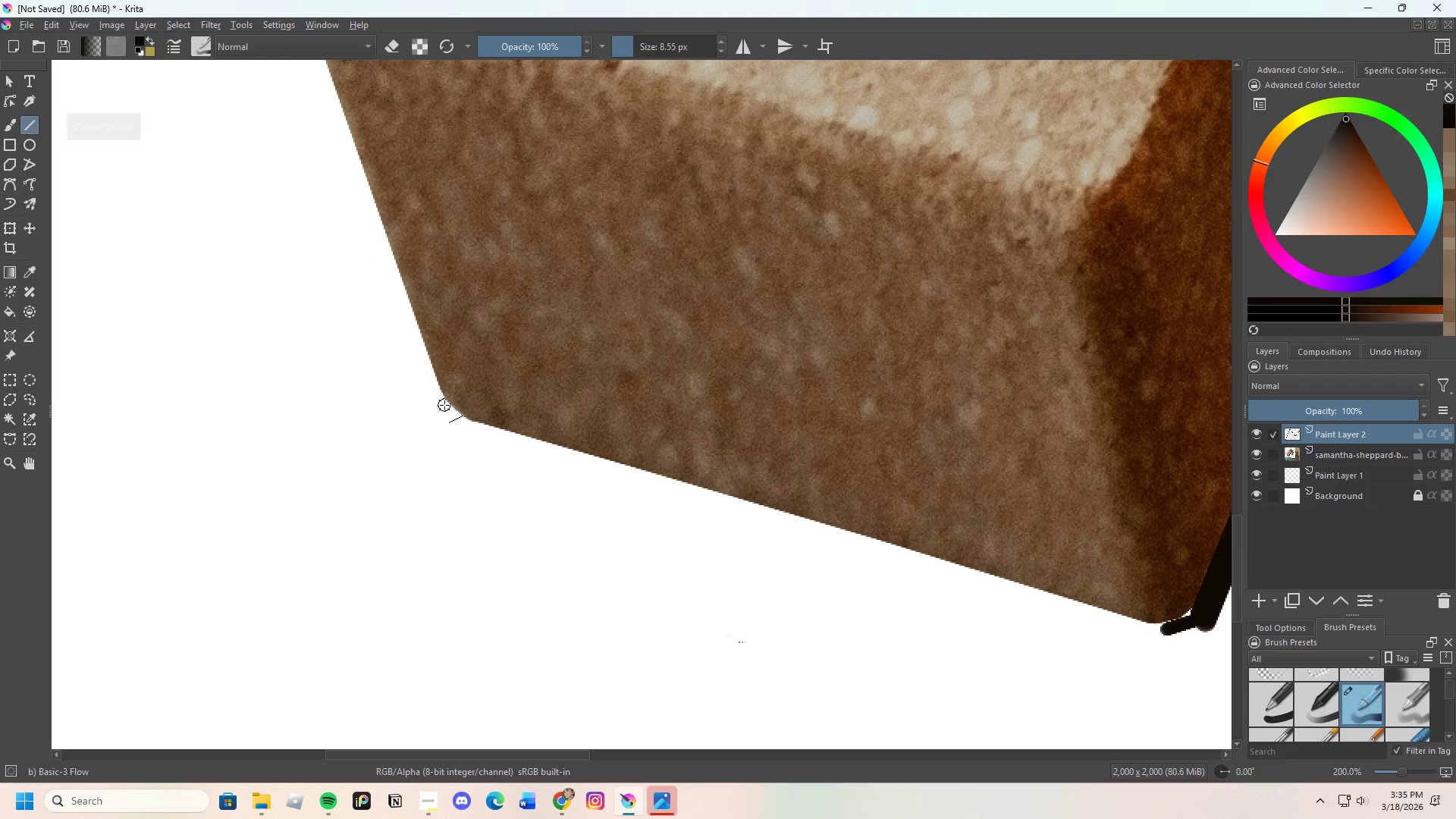 
left_click_drag(start_coordinate=[445, 404], to_coordinate=[465, 425])
 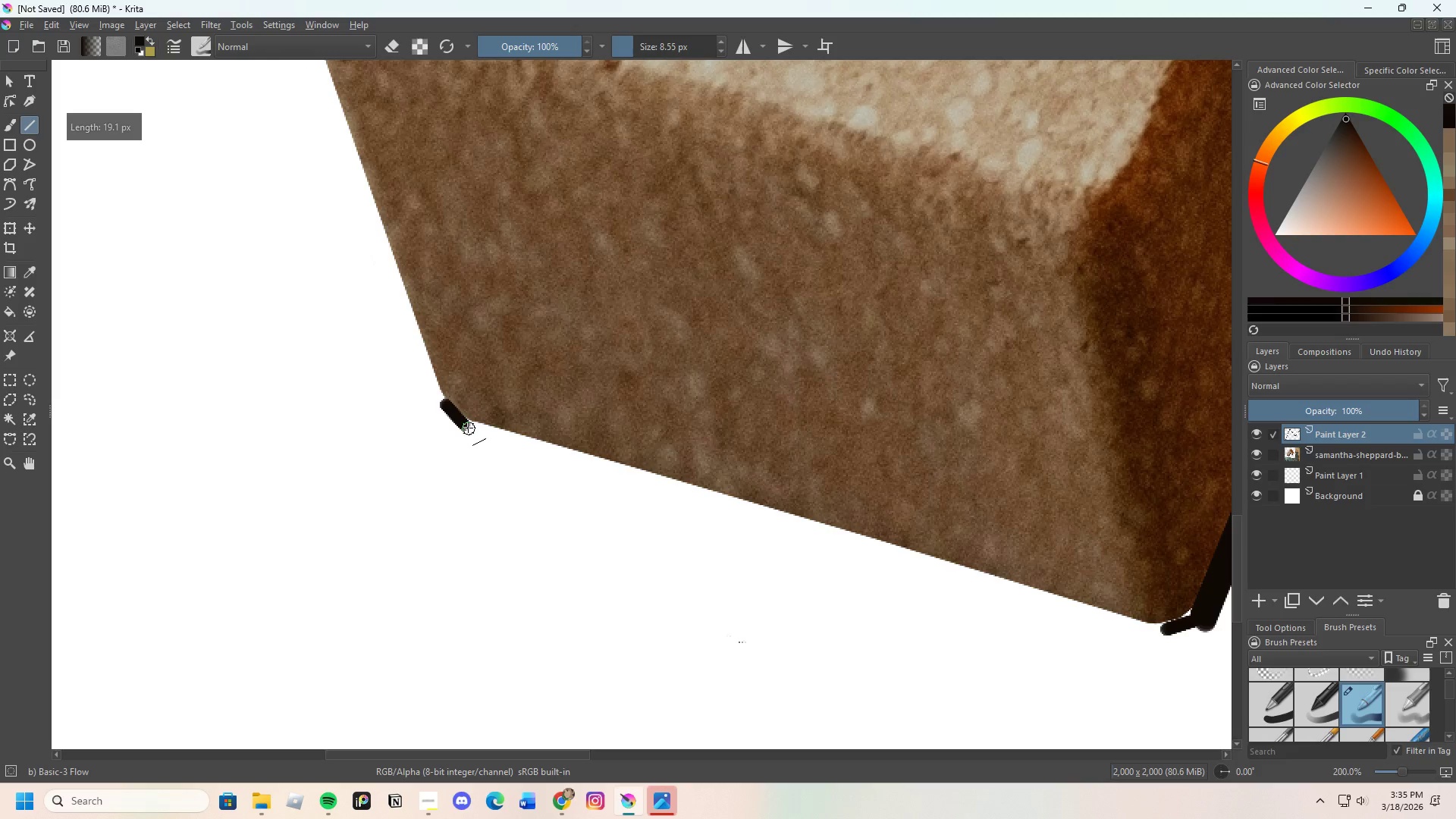 
left_click_drag(start_coordinate=[468, 428], to_coordinate=[488, 433])
 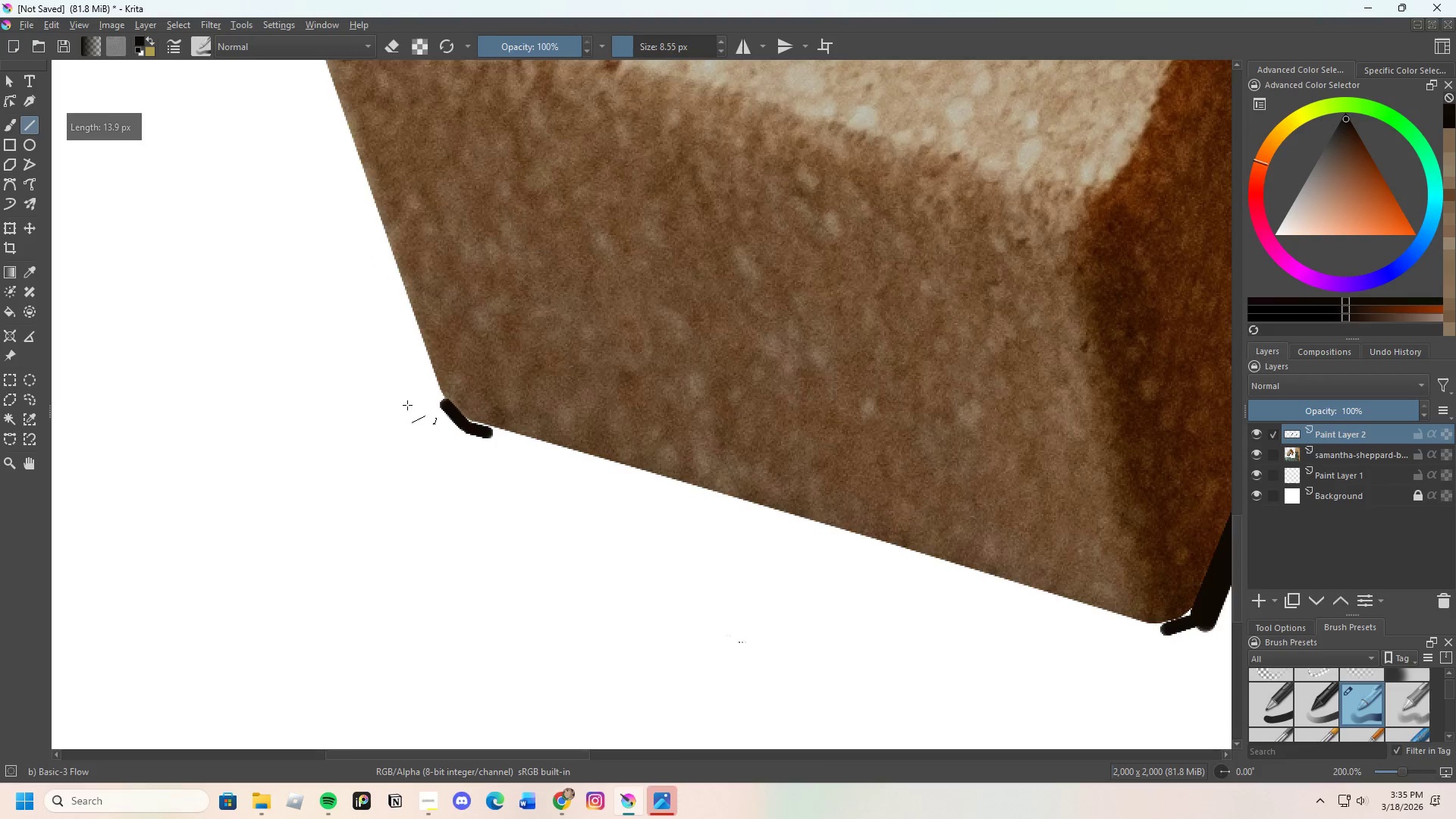 
scroll: coordinate [447, 427], scroll_direction: down, amount: 2.0
 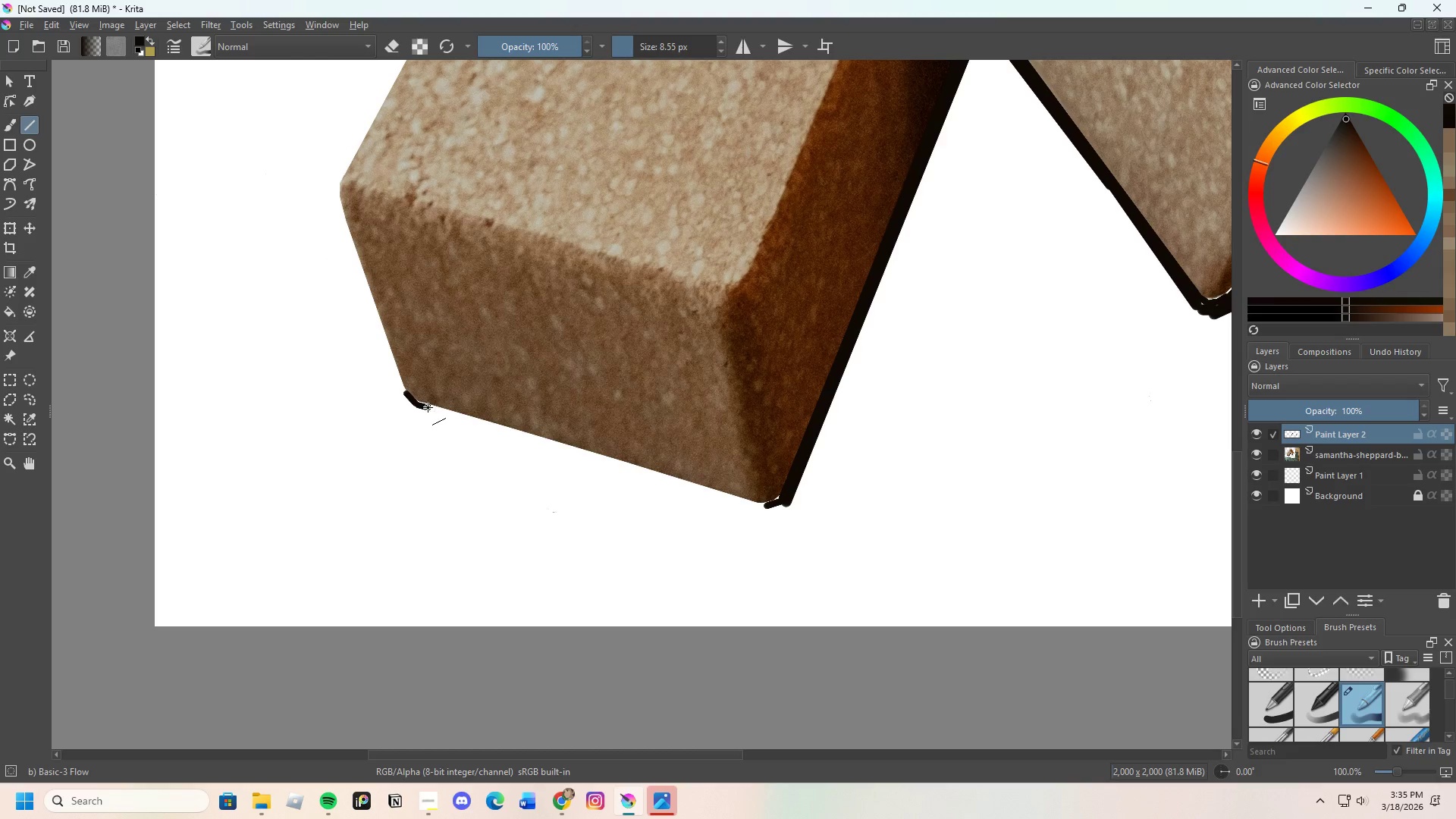 
left_click_drag(start_coordinate=[428, 407], to_coordinate=[754, 502])
 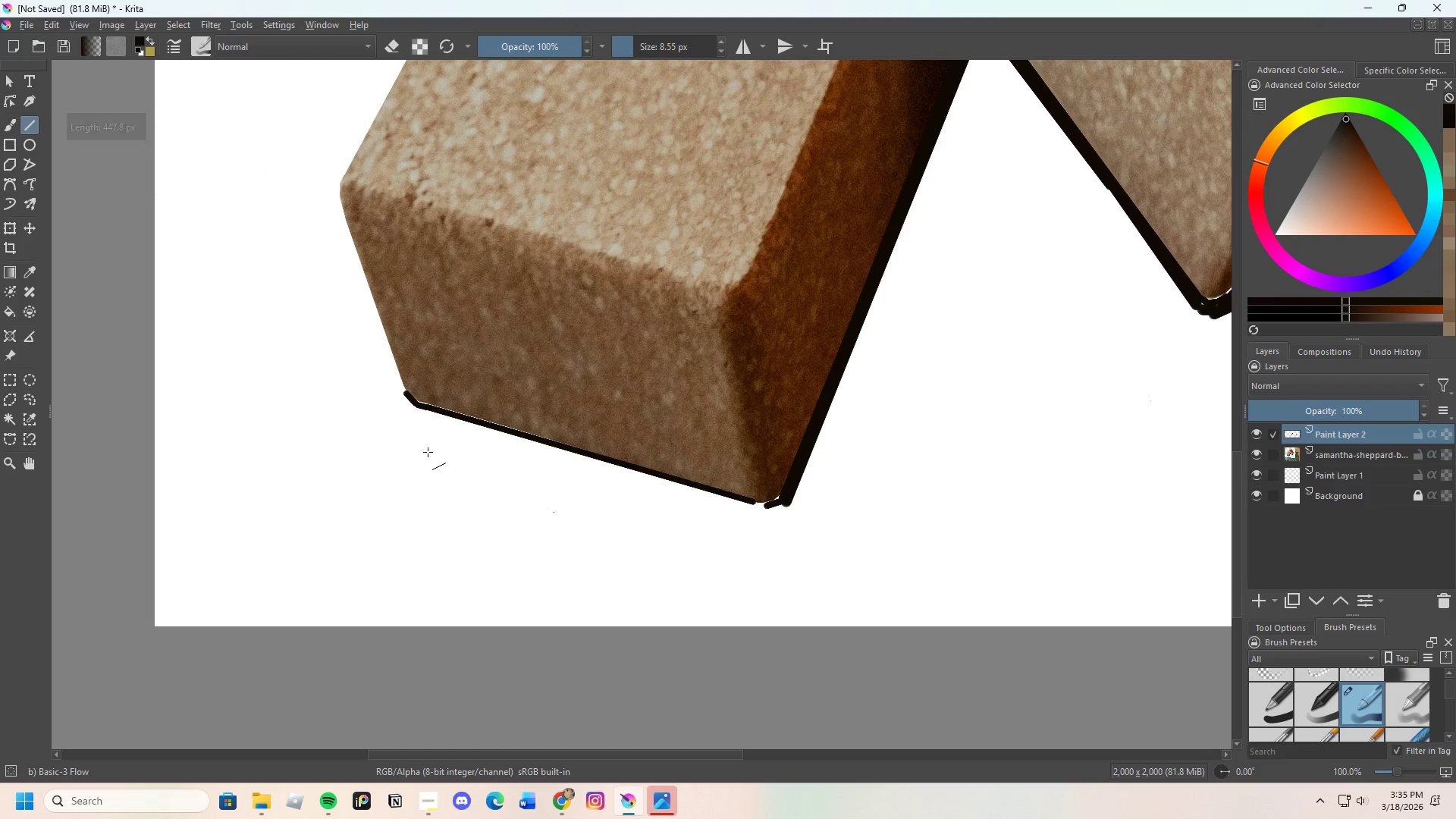 
scroll: coordinate [414, 437], scroll_direction: up, amount: 2.0
 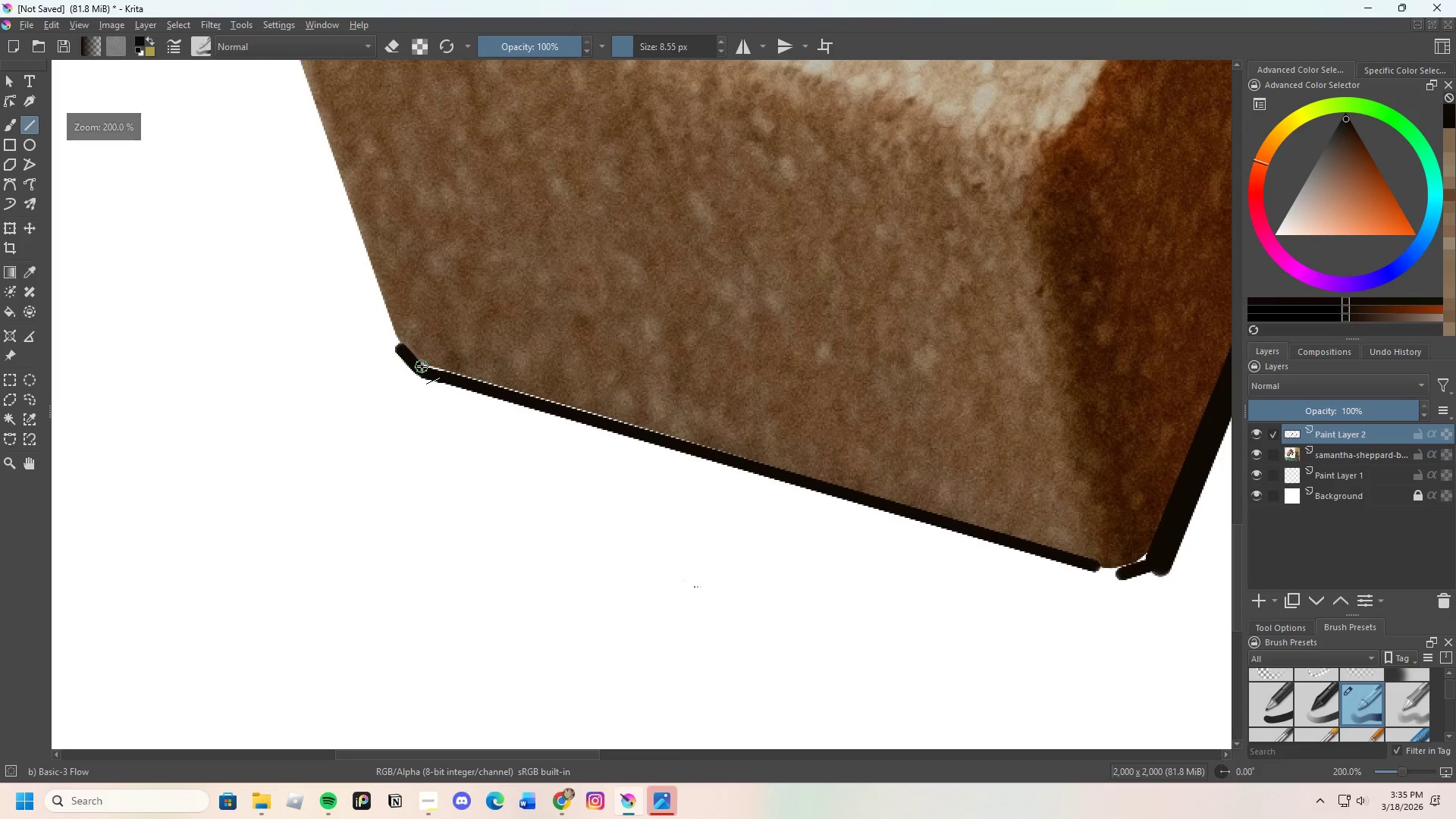 
left_click_drag(start_coordinate=[421, 366], to_coordinate=[444, 375])
 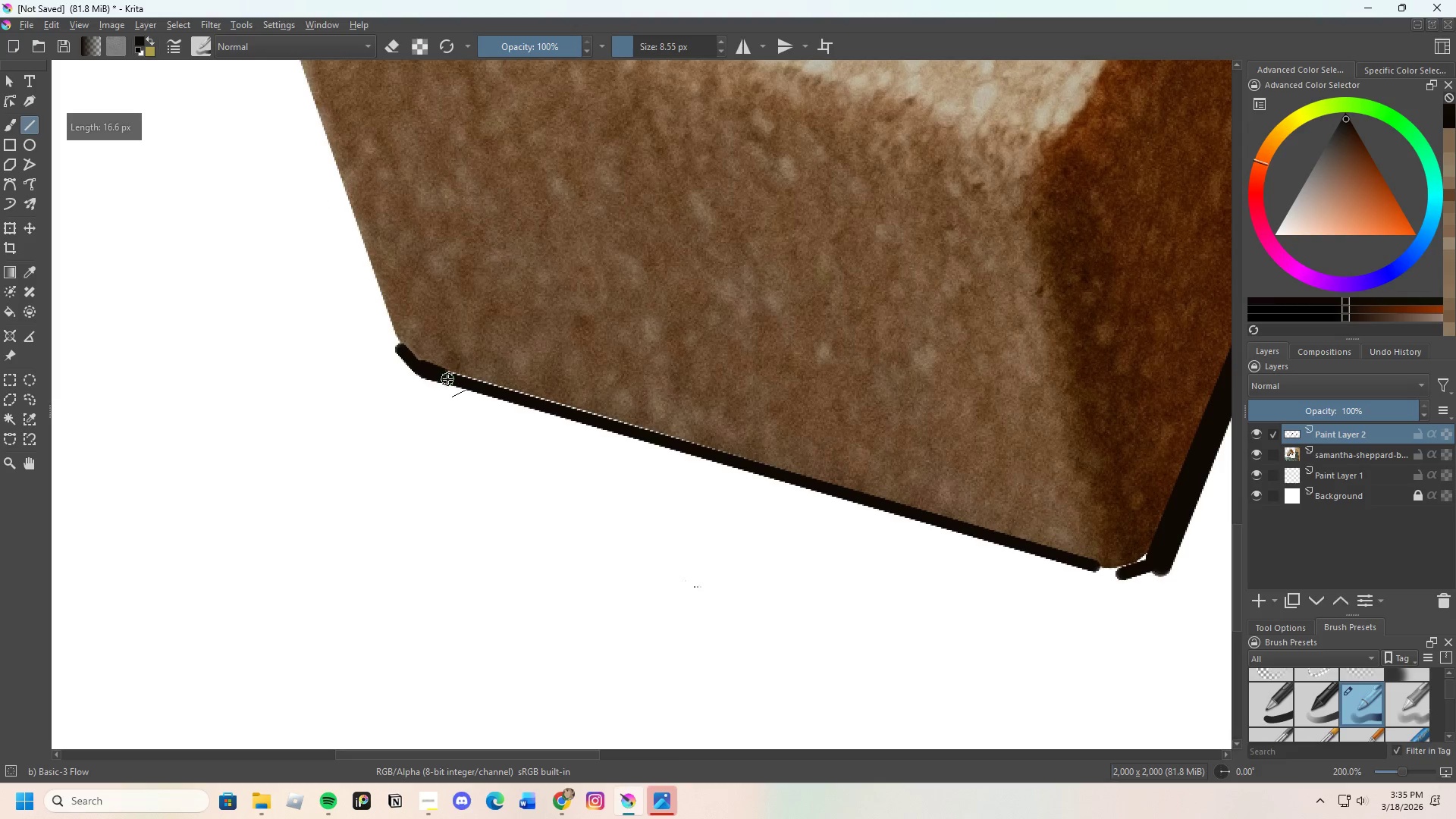 
left_click_drag(start_coordinate=[453, 379], to_coordinate=[535, 400])
 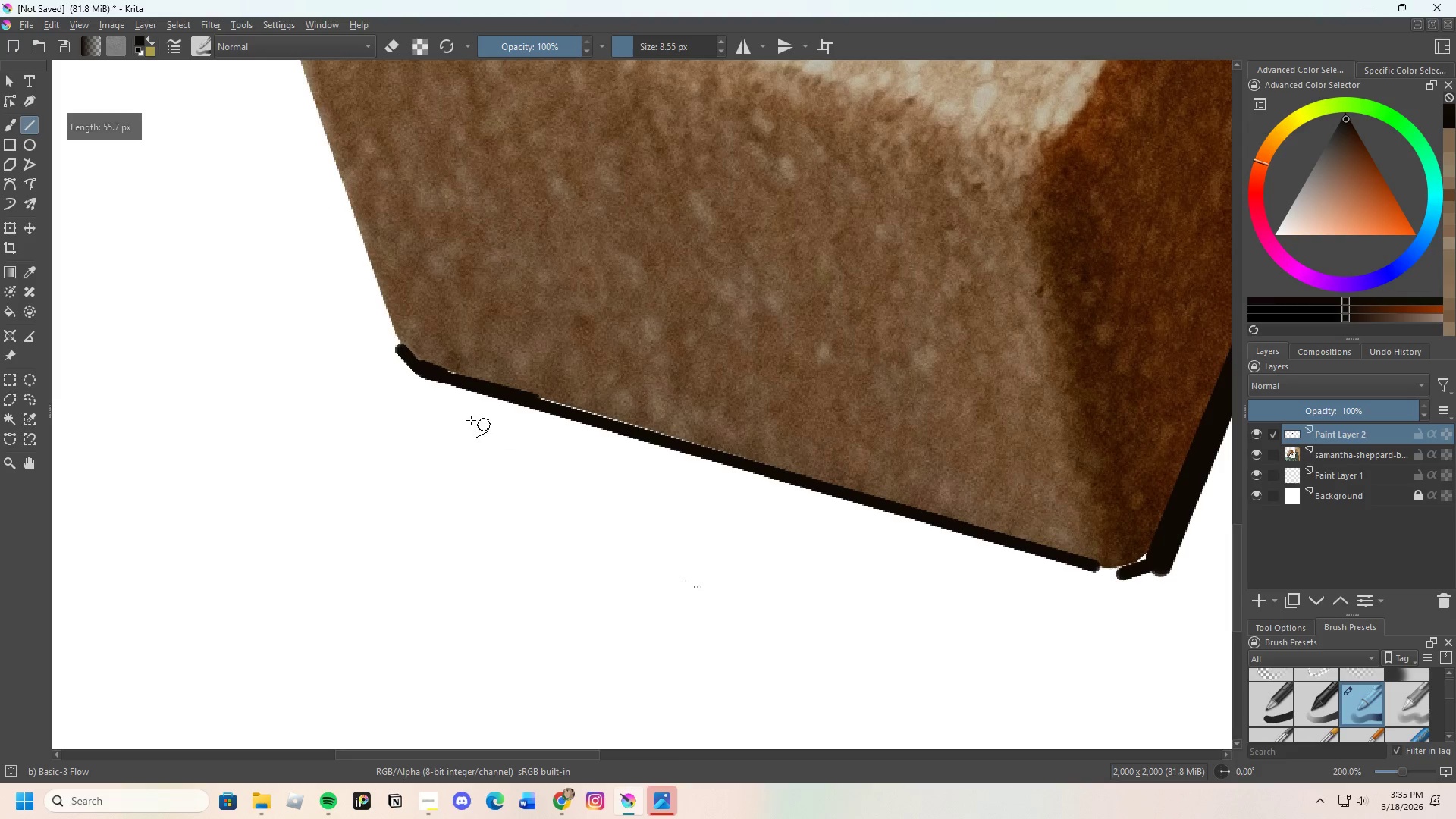 
scroll: coordinate [465, 416], scroll_direction: down, amount: 3.0
 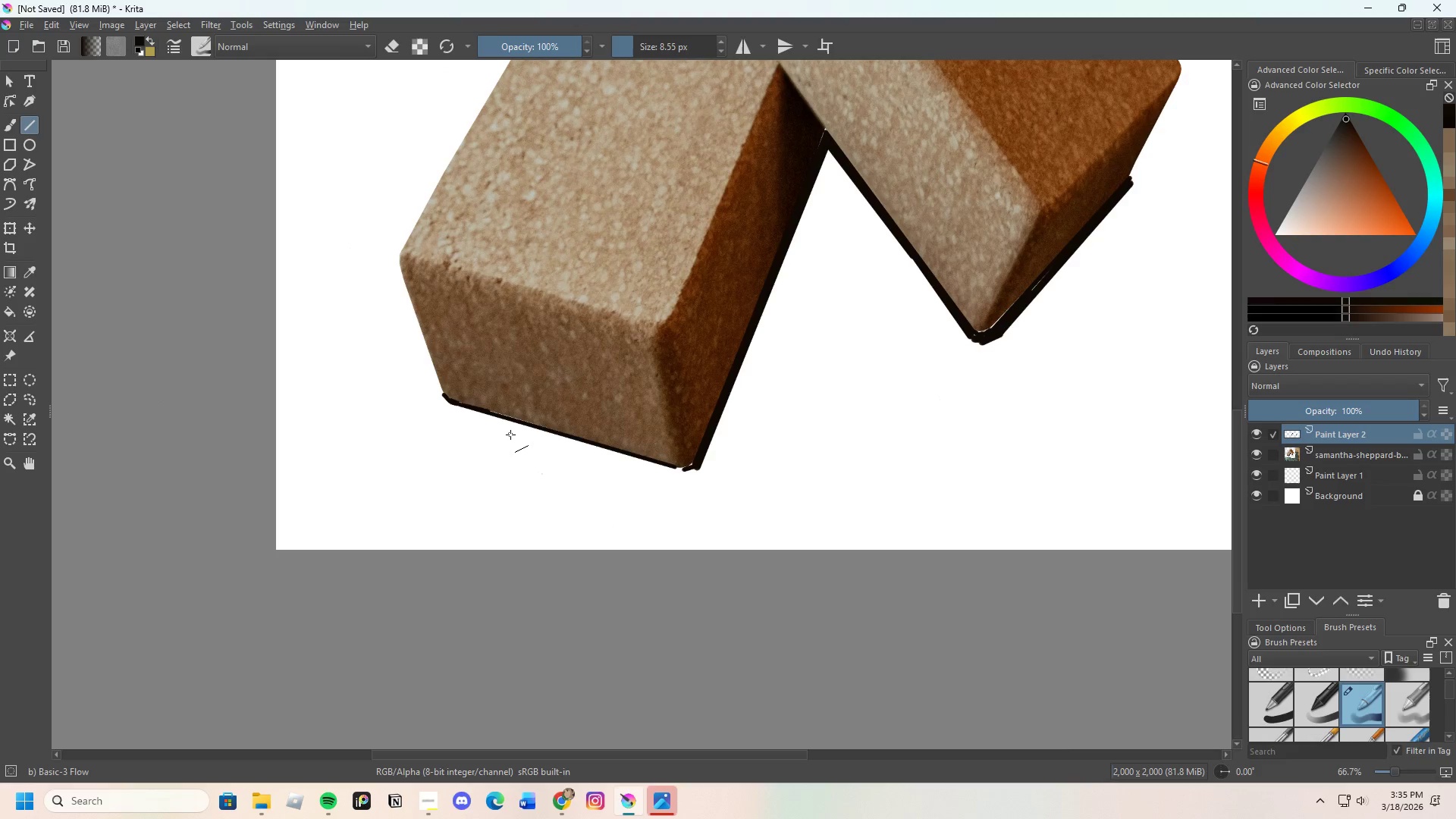 
key(Control+Z)
 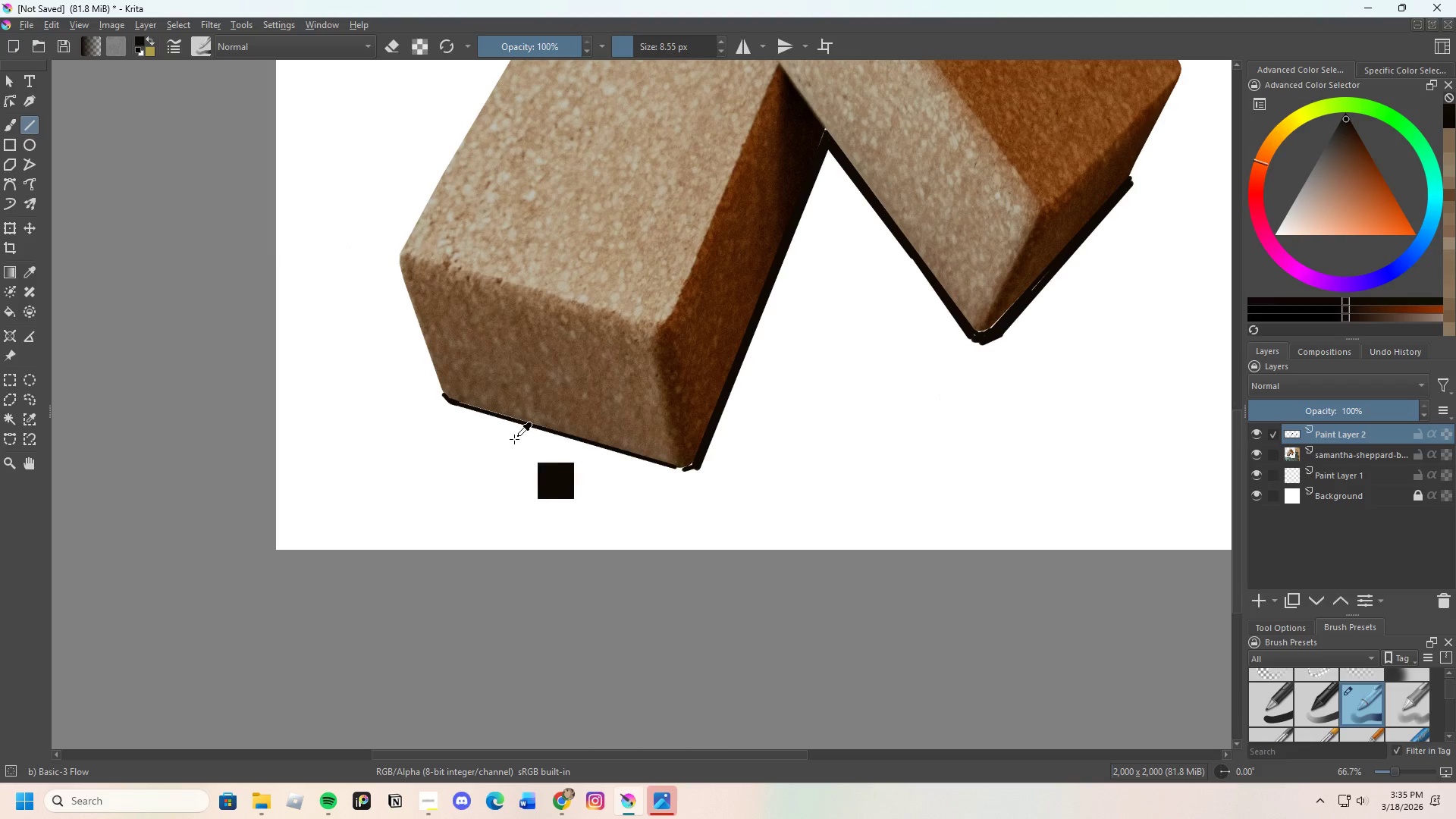 
key(Control+Z)
 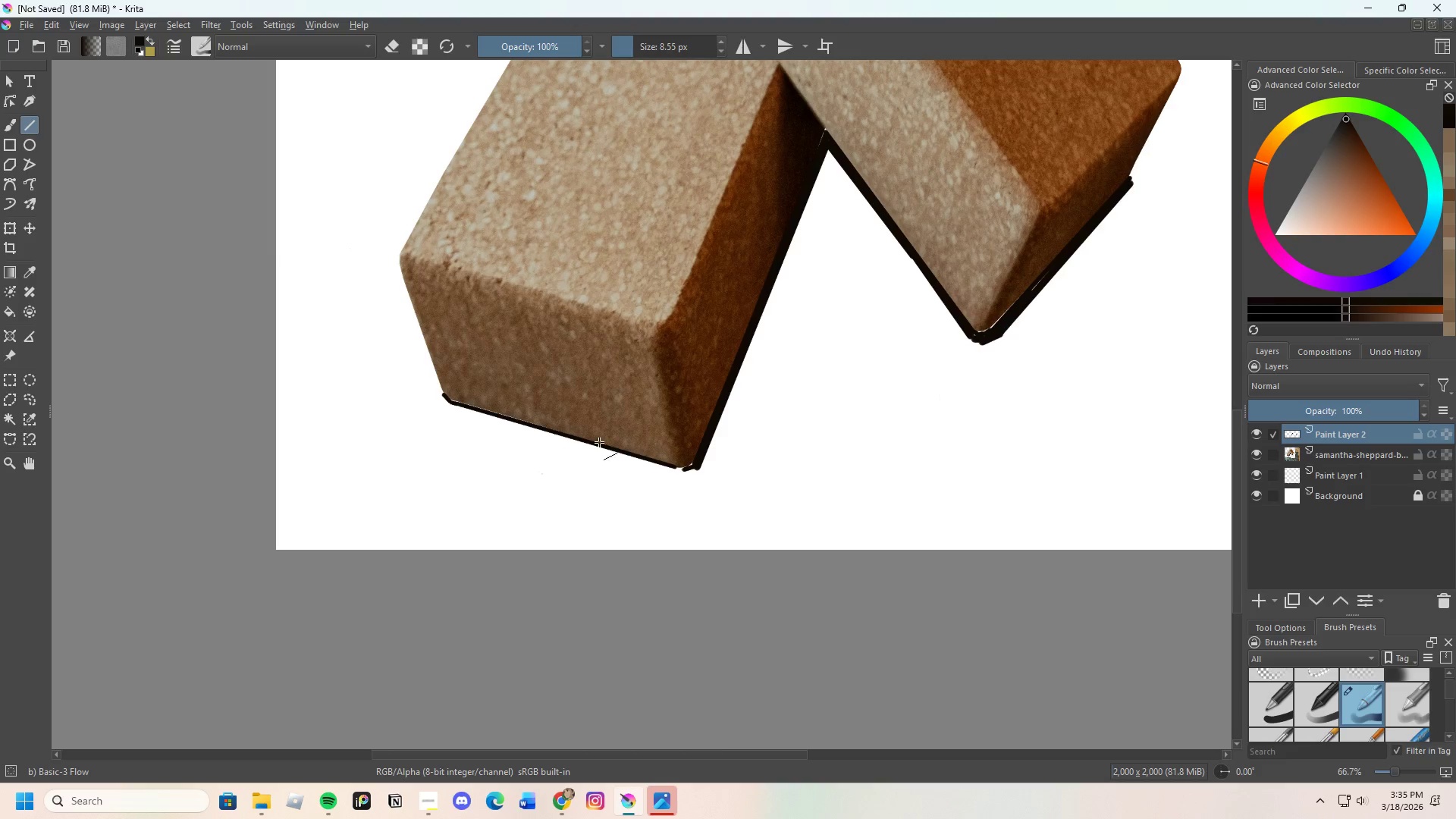 
scroll: coordinate [830, 467], scroll_direction: up, amount: 4.0
 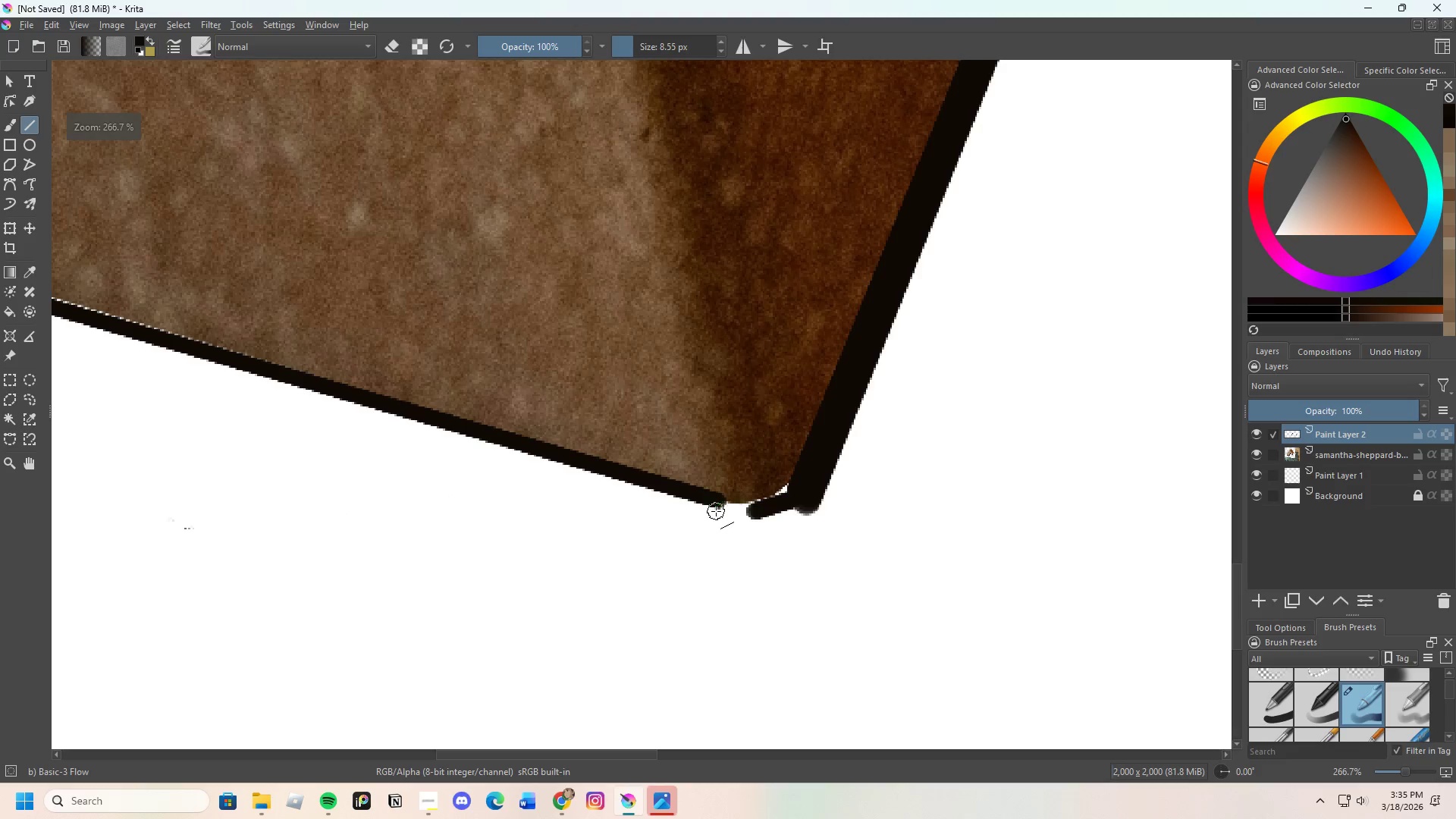 
left_click_drag(start_coordinate=[722, 507], to_coordinate=[755, 512])
 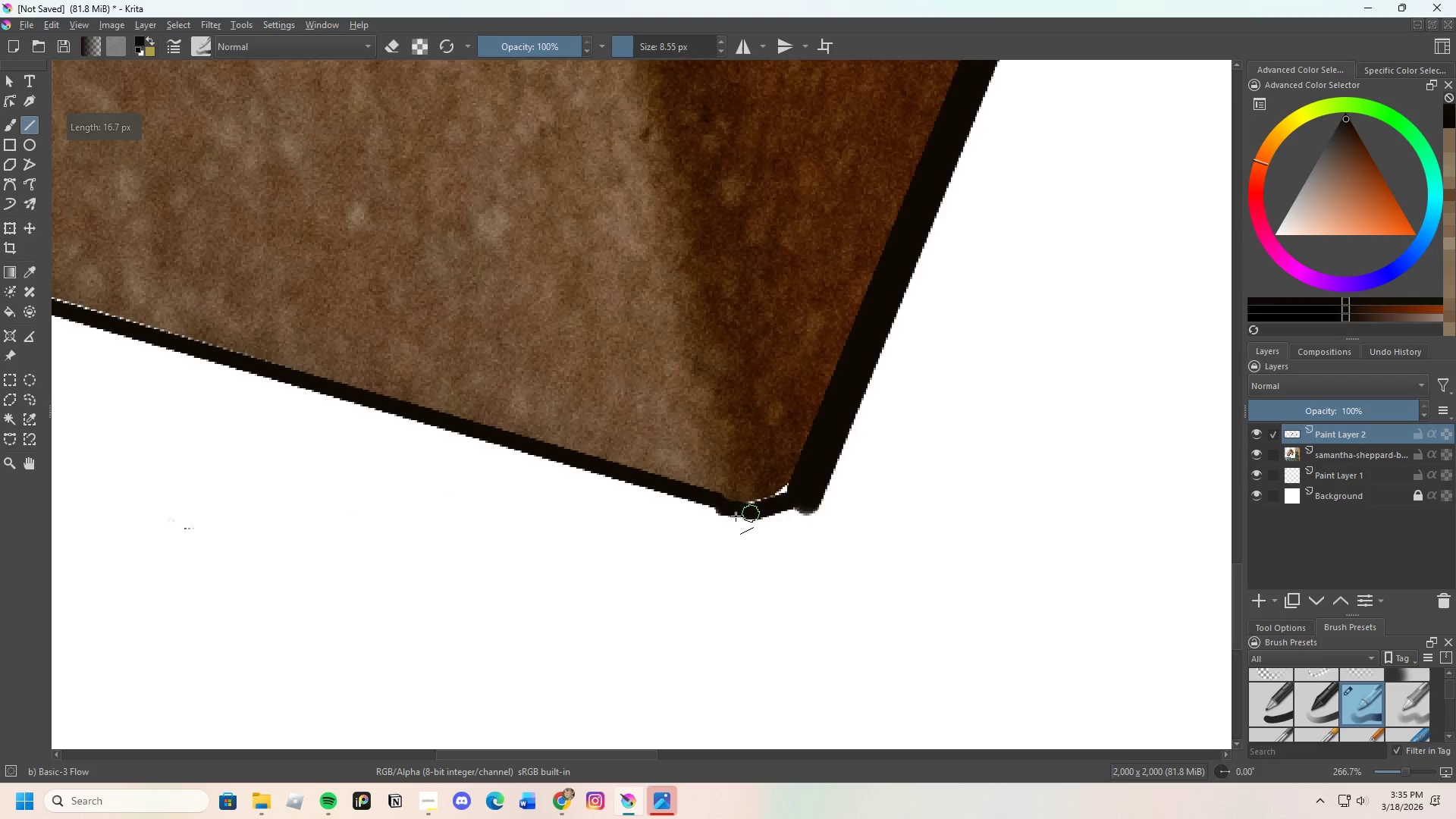 
scroll: coordinate [661, 508], scroll_direction: down, amount: 6.0
 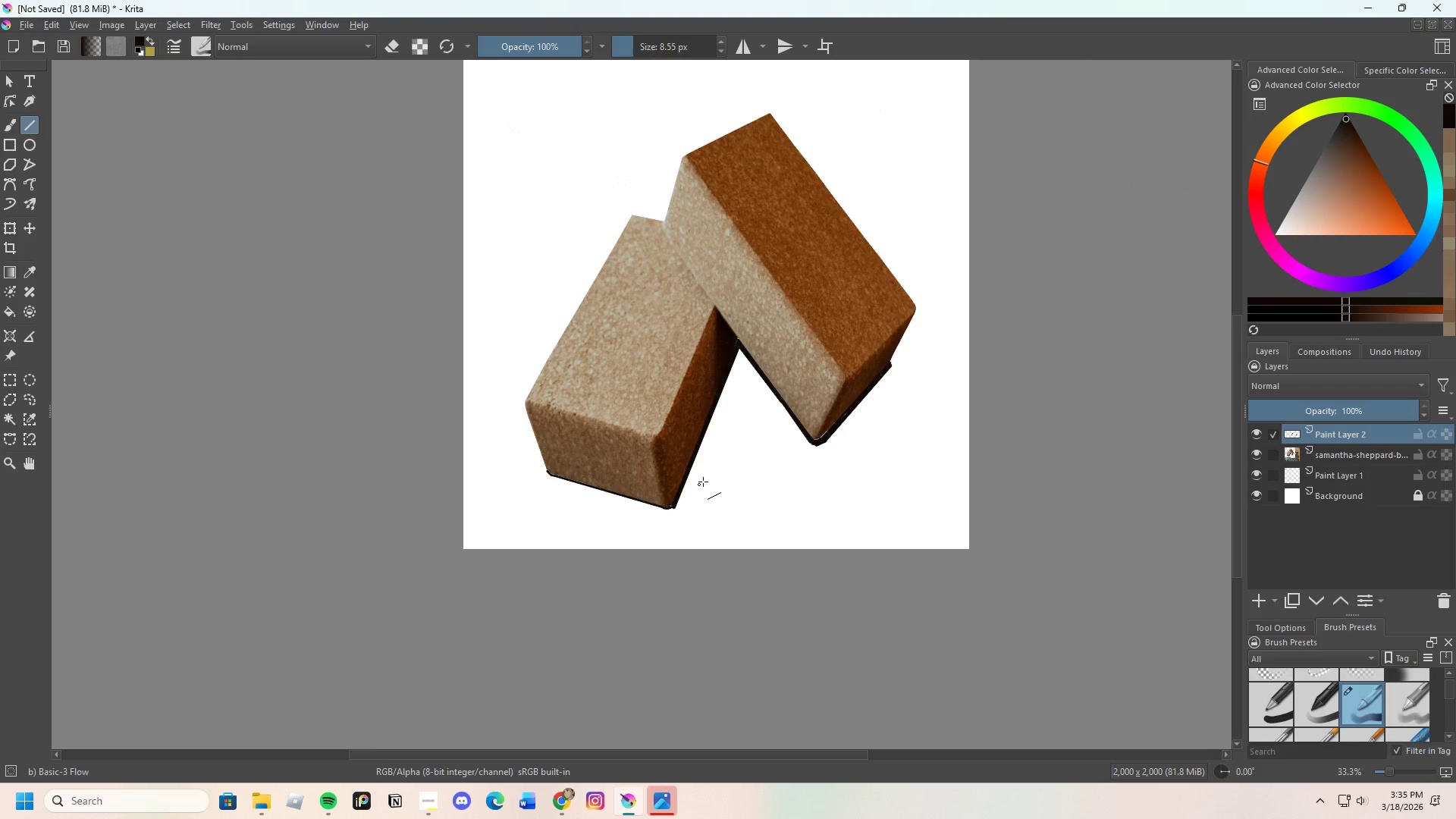 
scroll: coordinate [667, 456], scroll_direction: up, amount: 2.0
 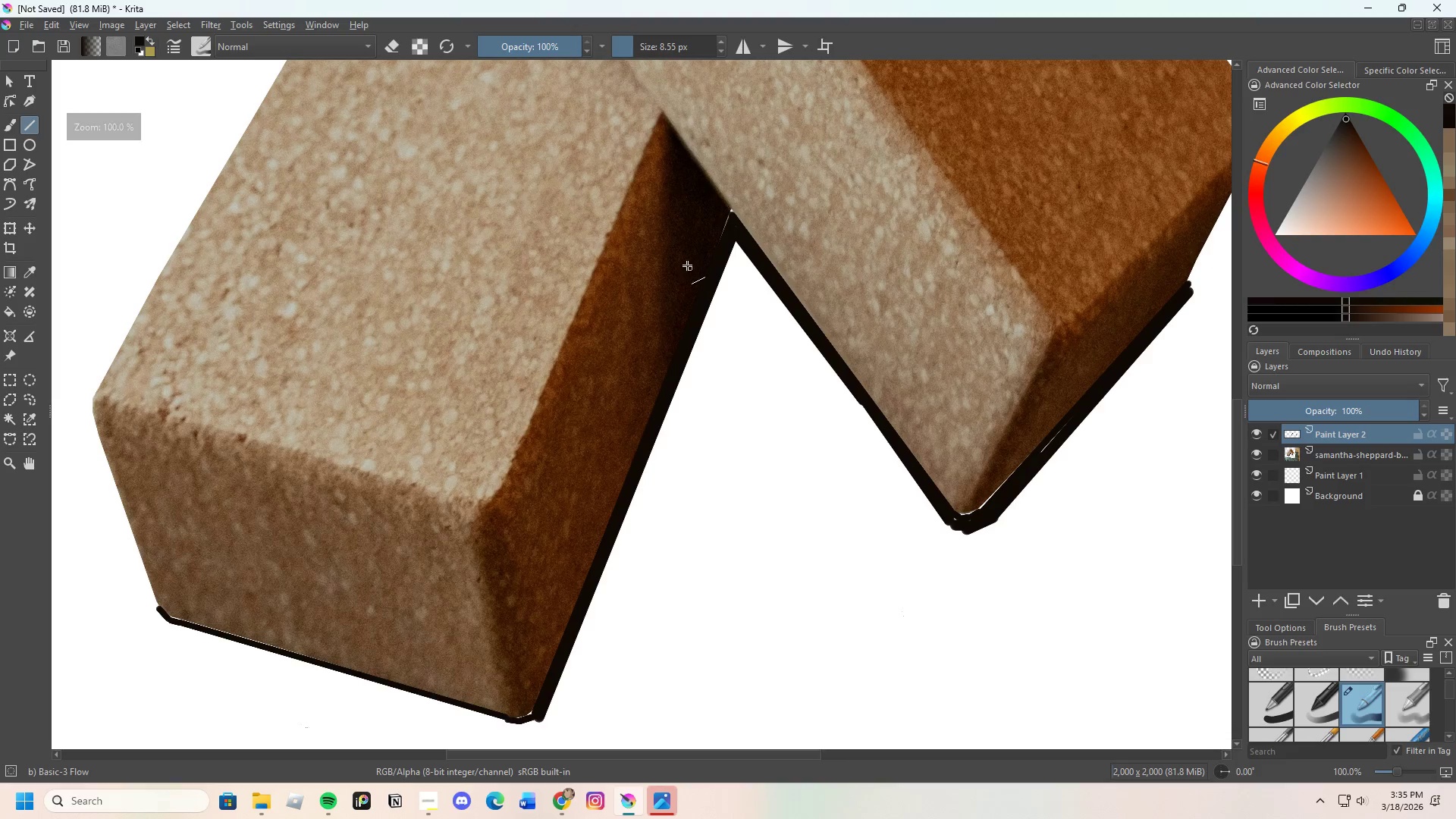 
hold_key(key=ControlLeft, duration=0.73)
left_click([692, 282])
 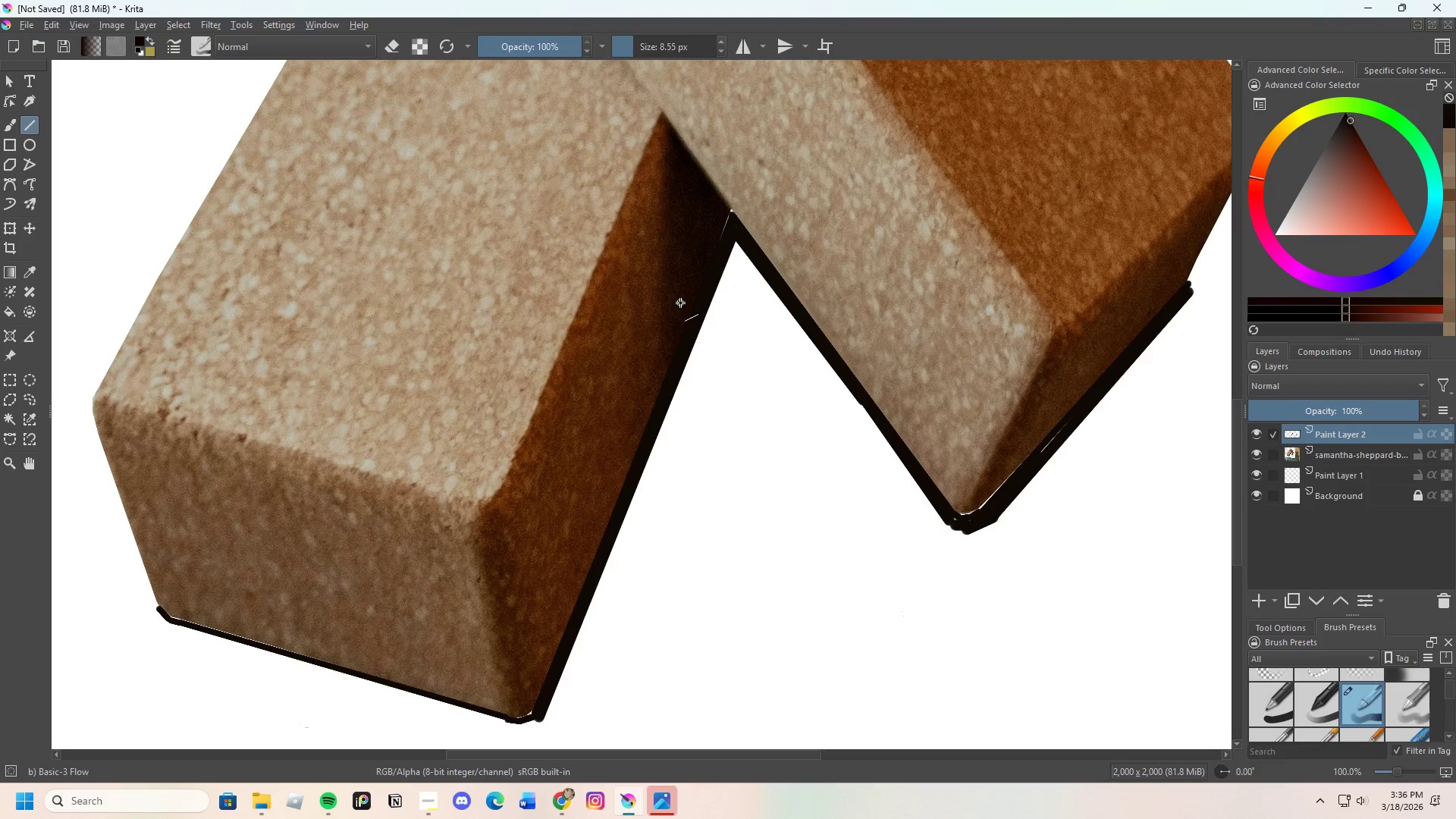 
scroll: coordinate [658, 309], scroll_direction: down, amount: 2.0
 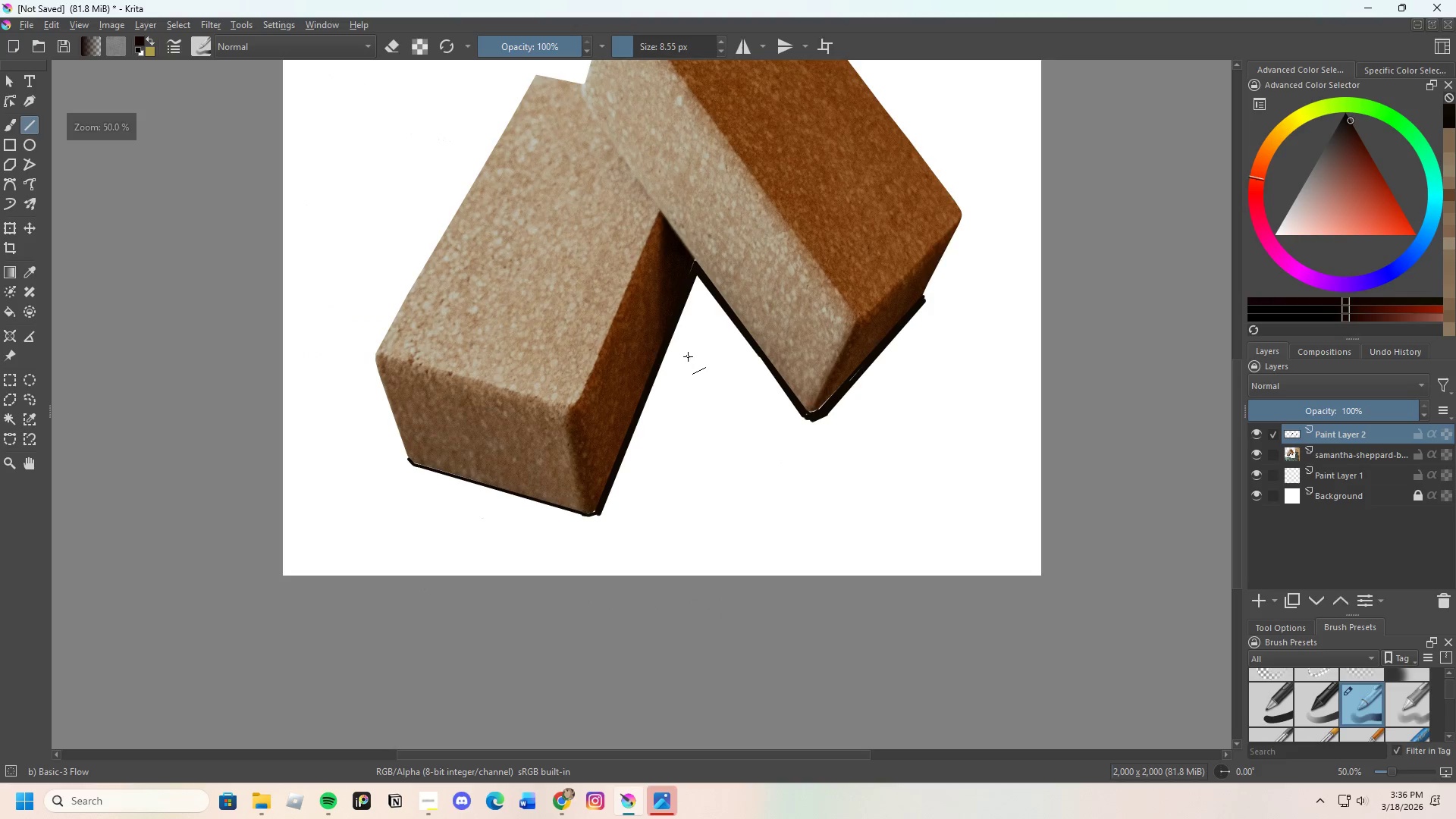 
scroll: coordinate [687, 355], scroll_direction: up, amount: 1.0
 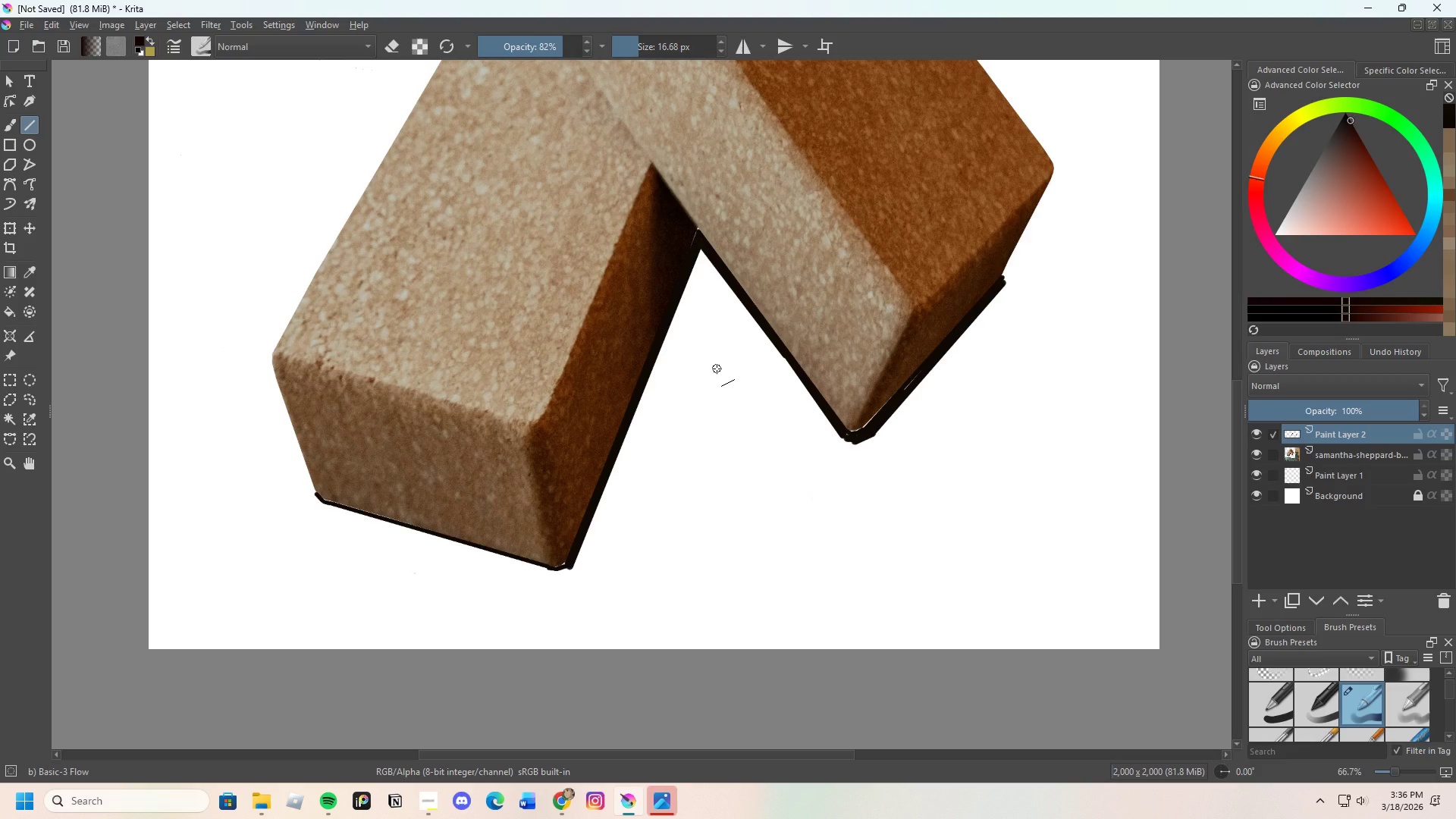 
wait(17.01)
 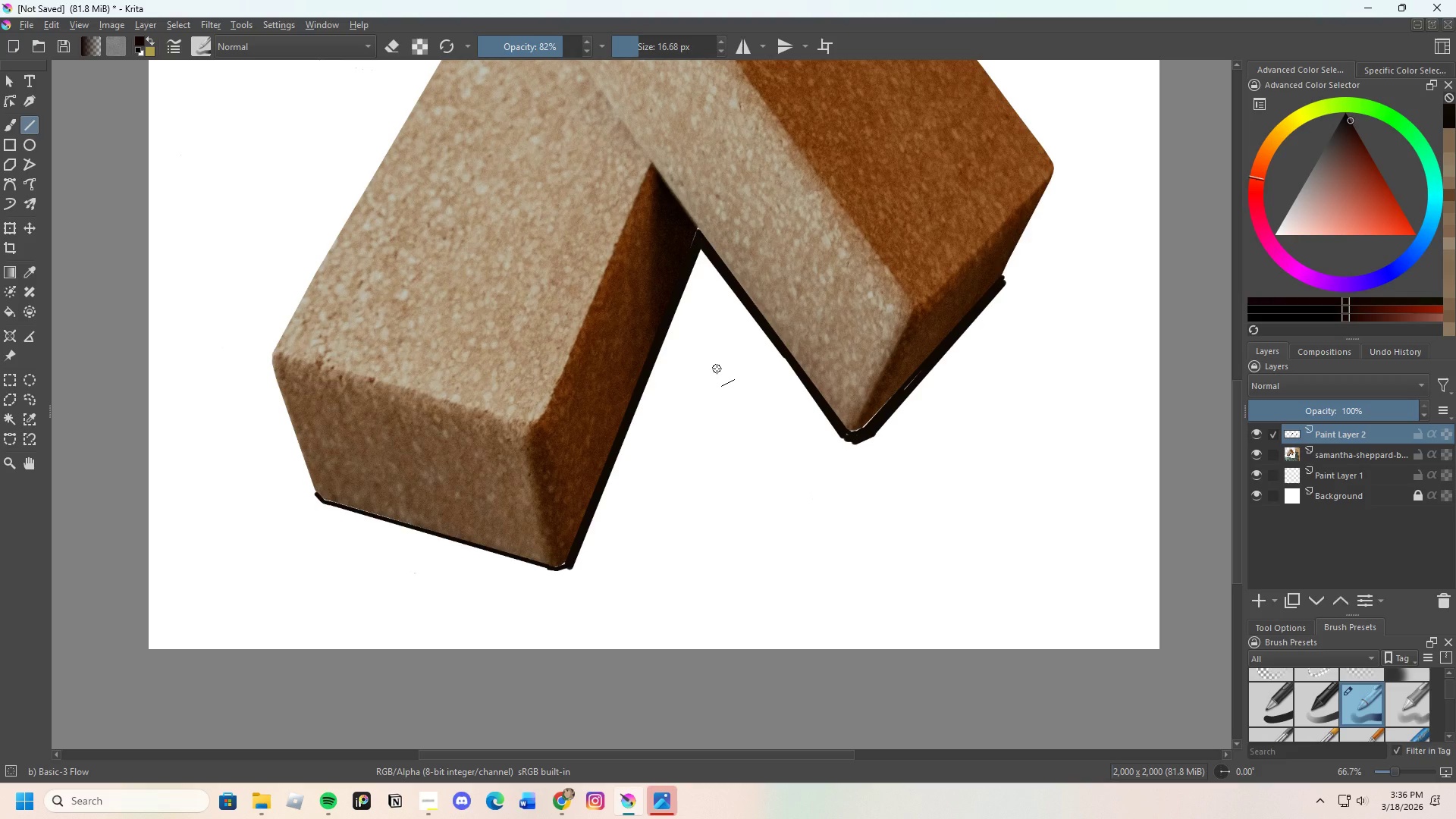 
left_click_drag(start_coordinate=[686, 287], to_coordinate=[849, 445])
 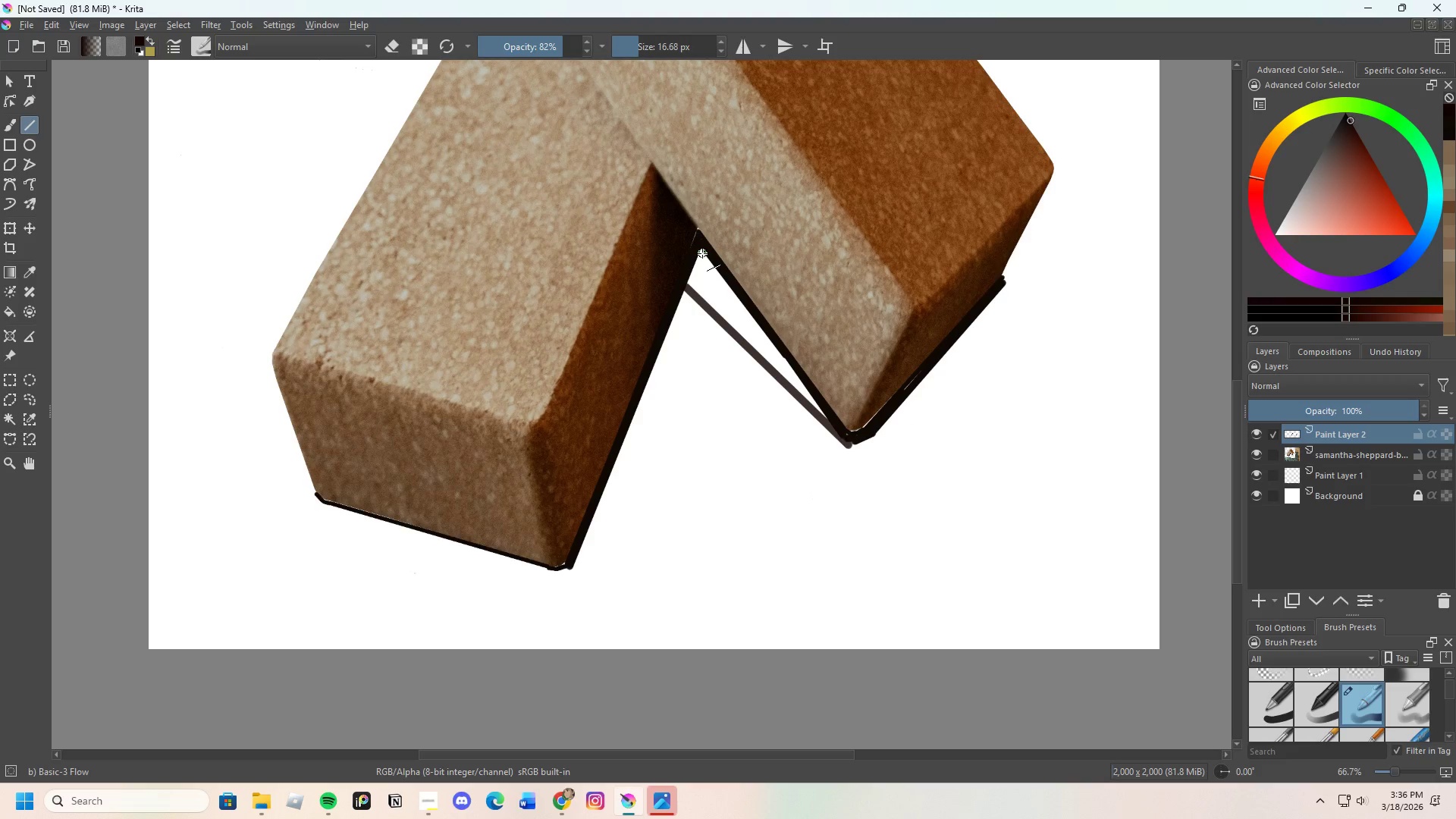 
left_click_drag(start_coordinate=[702, 253], to_coordinate=[846, 440])
 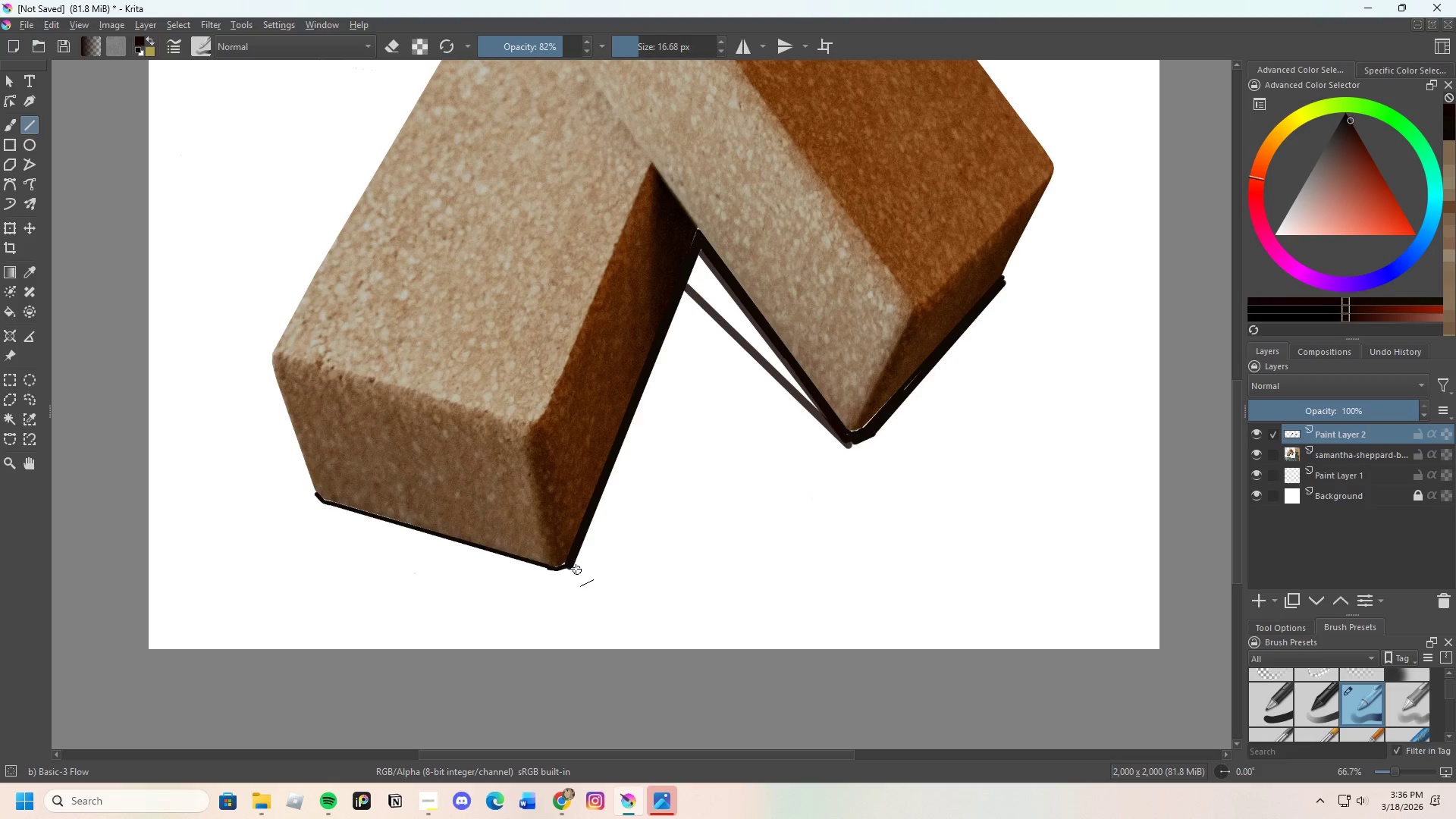 
left_click_drag(start_coordinate=[566, 567], to_coordinate=[761, 588])
 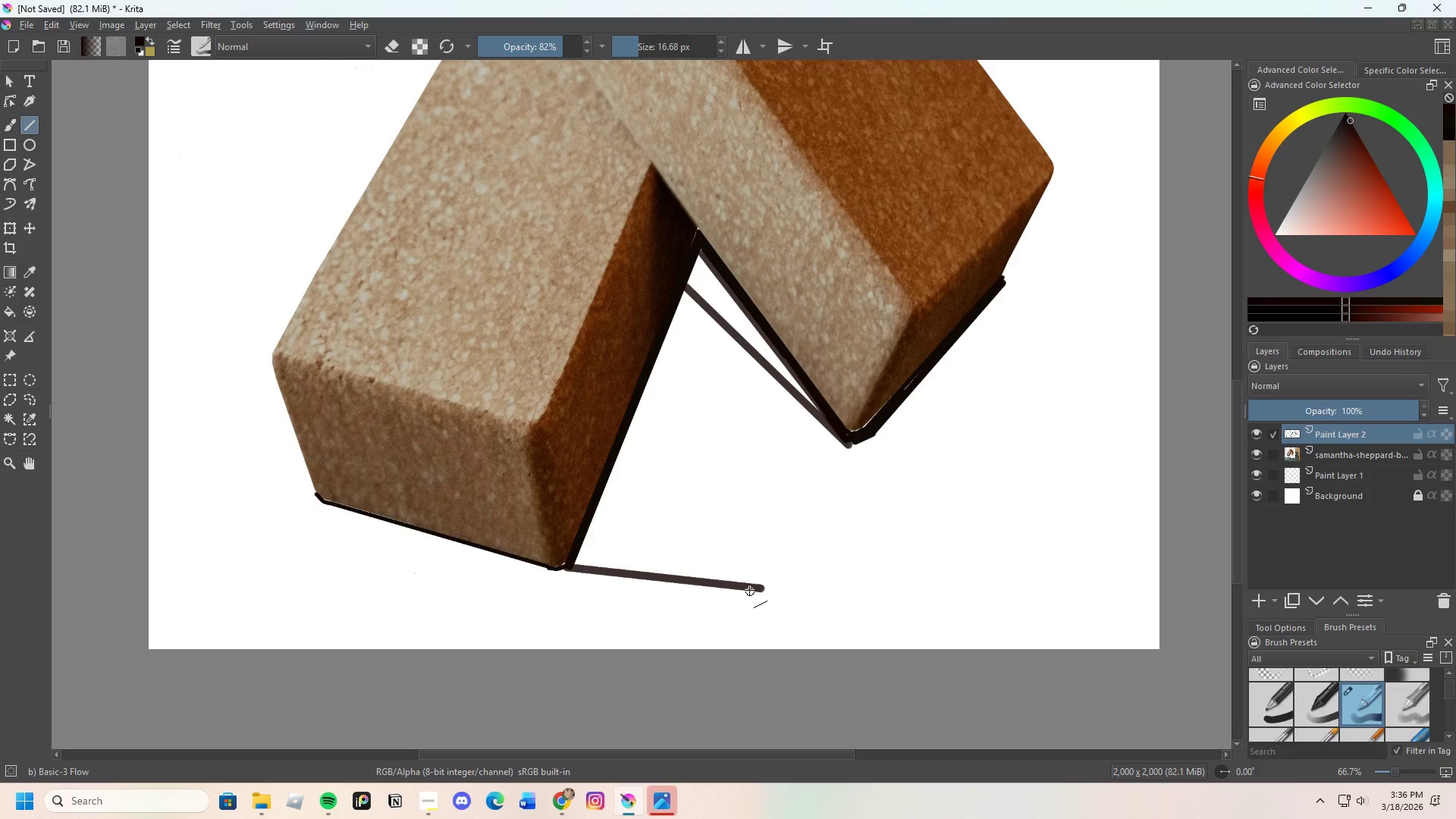 
left_click_drag(start_coordinate=[761, 587], to_coordinate=[849, 431])
 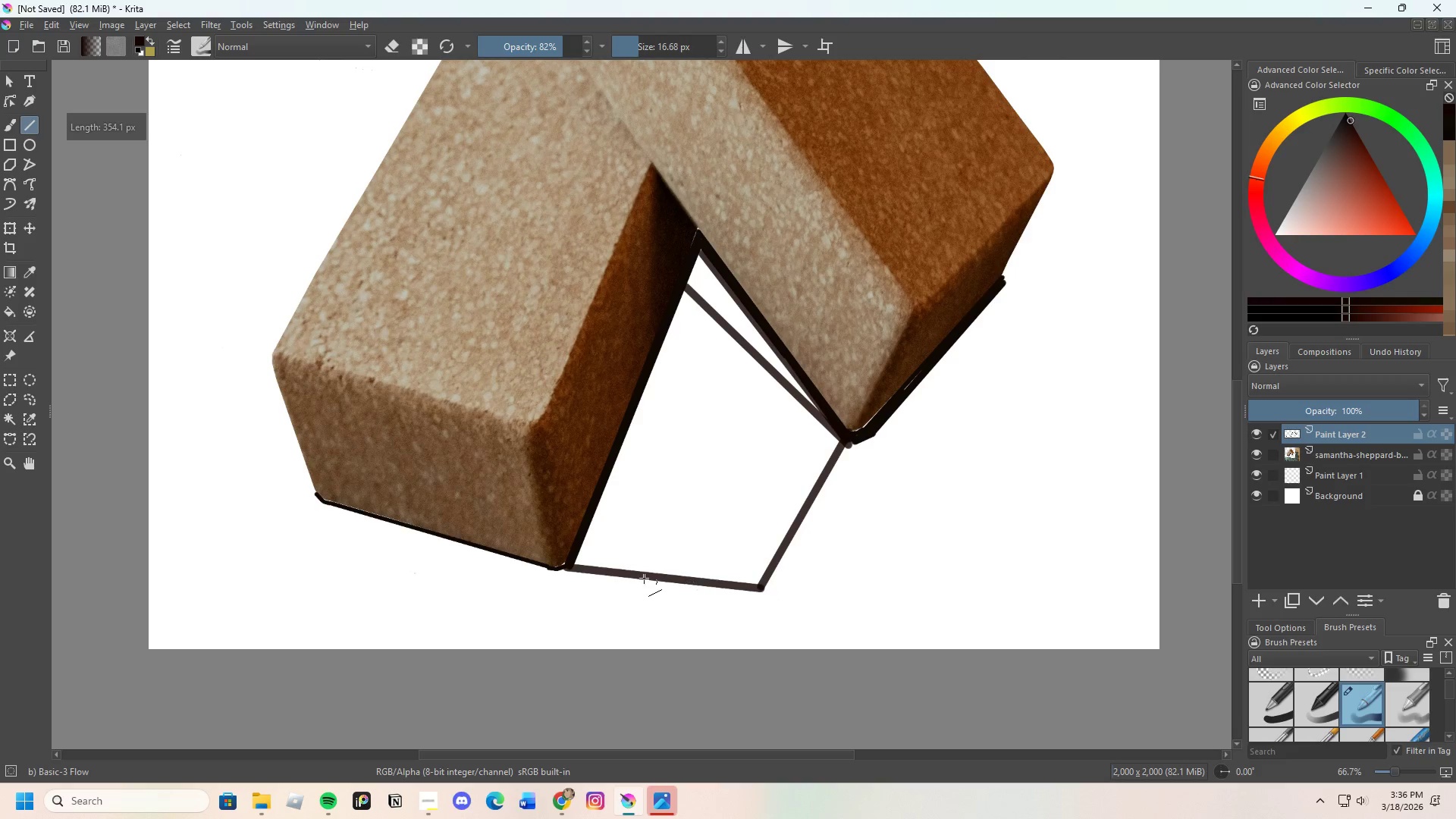 
scroll: coordinate [644, 579], scroll_direction: down, amount: 1.0
 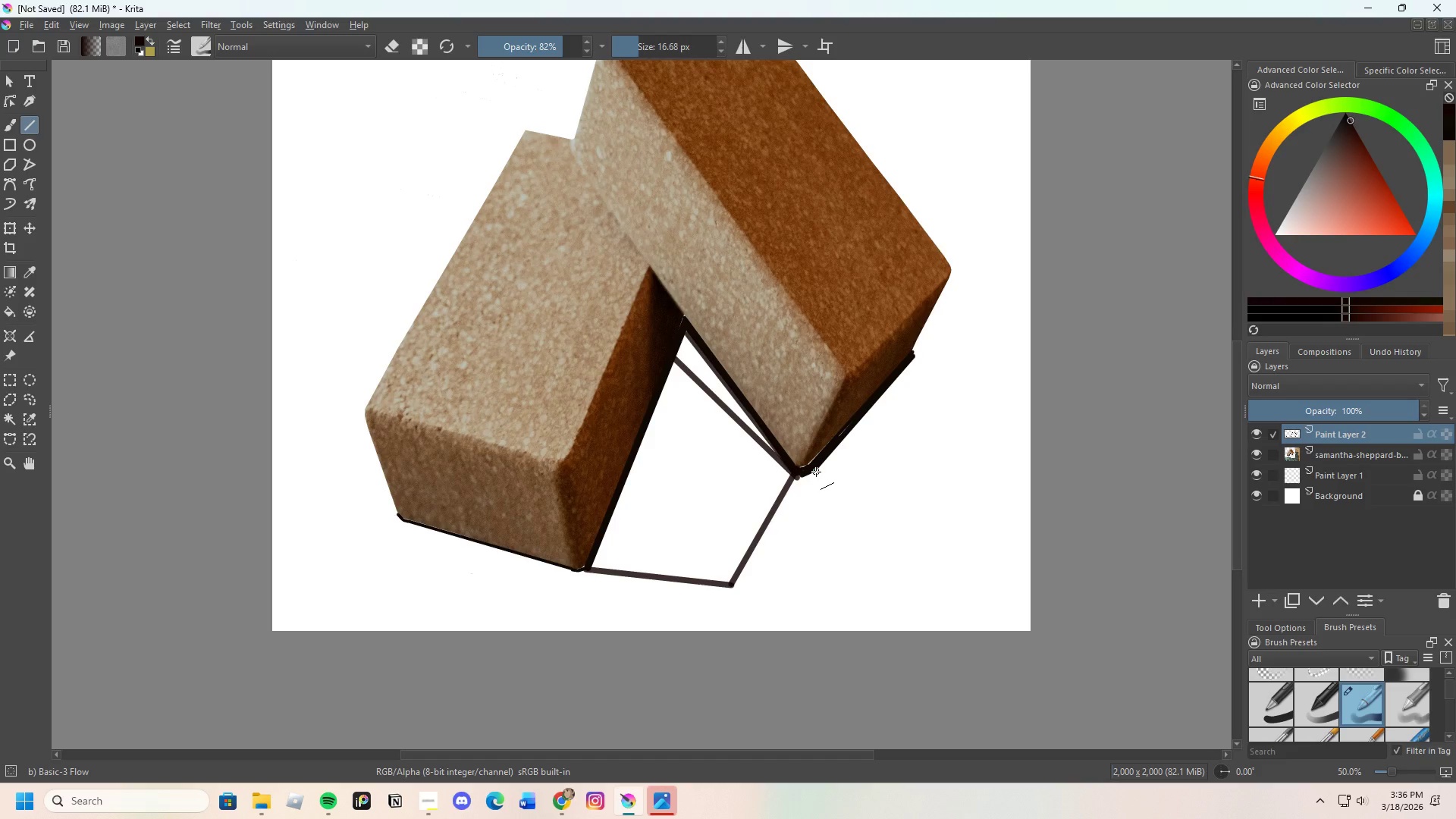 
wait(7.0)
 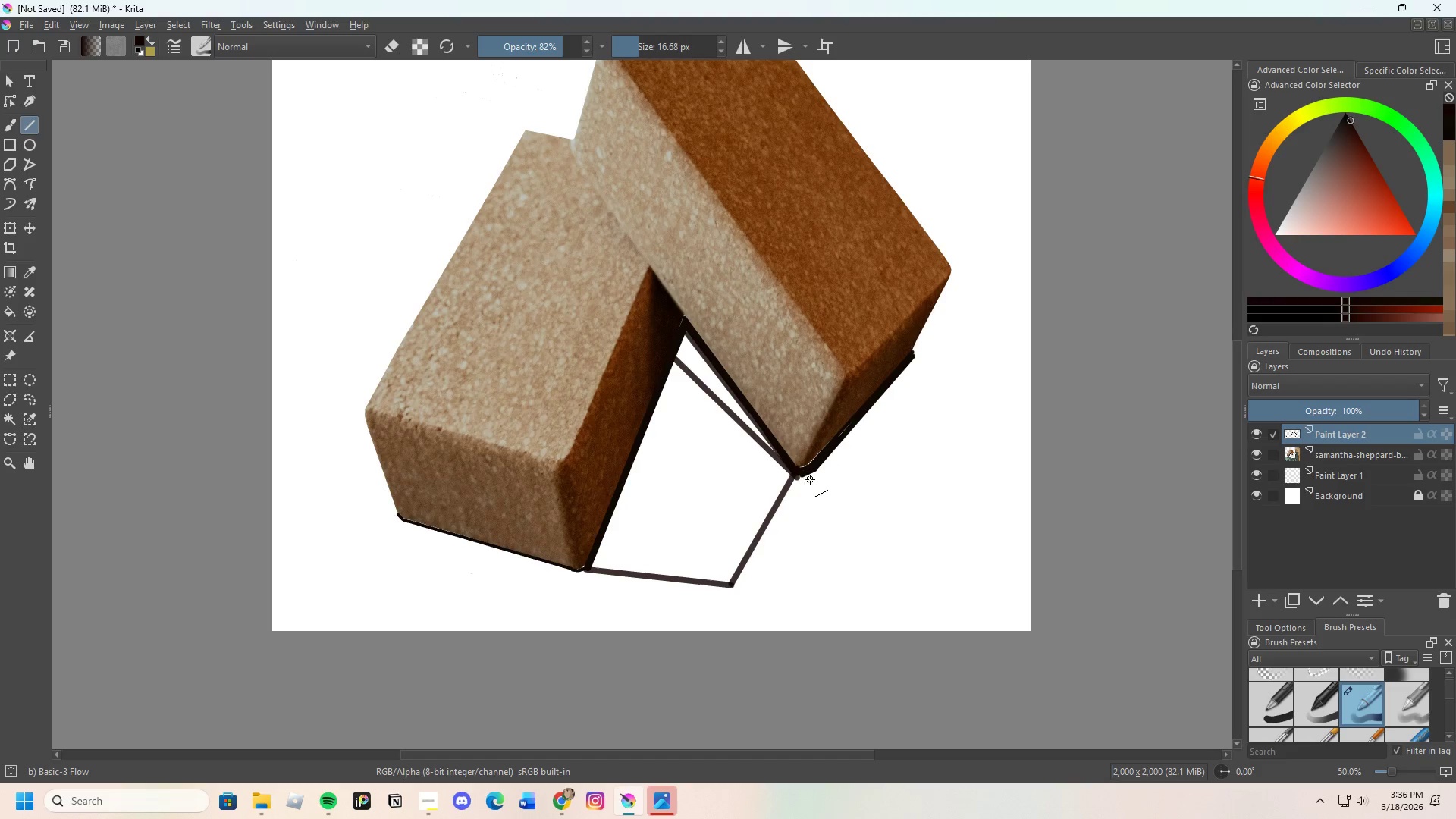 
left_click_drag(start_coordinate=[916, 354], to_coordinate=[943, 410])
 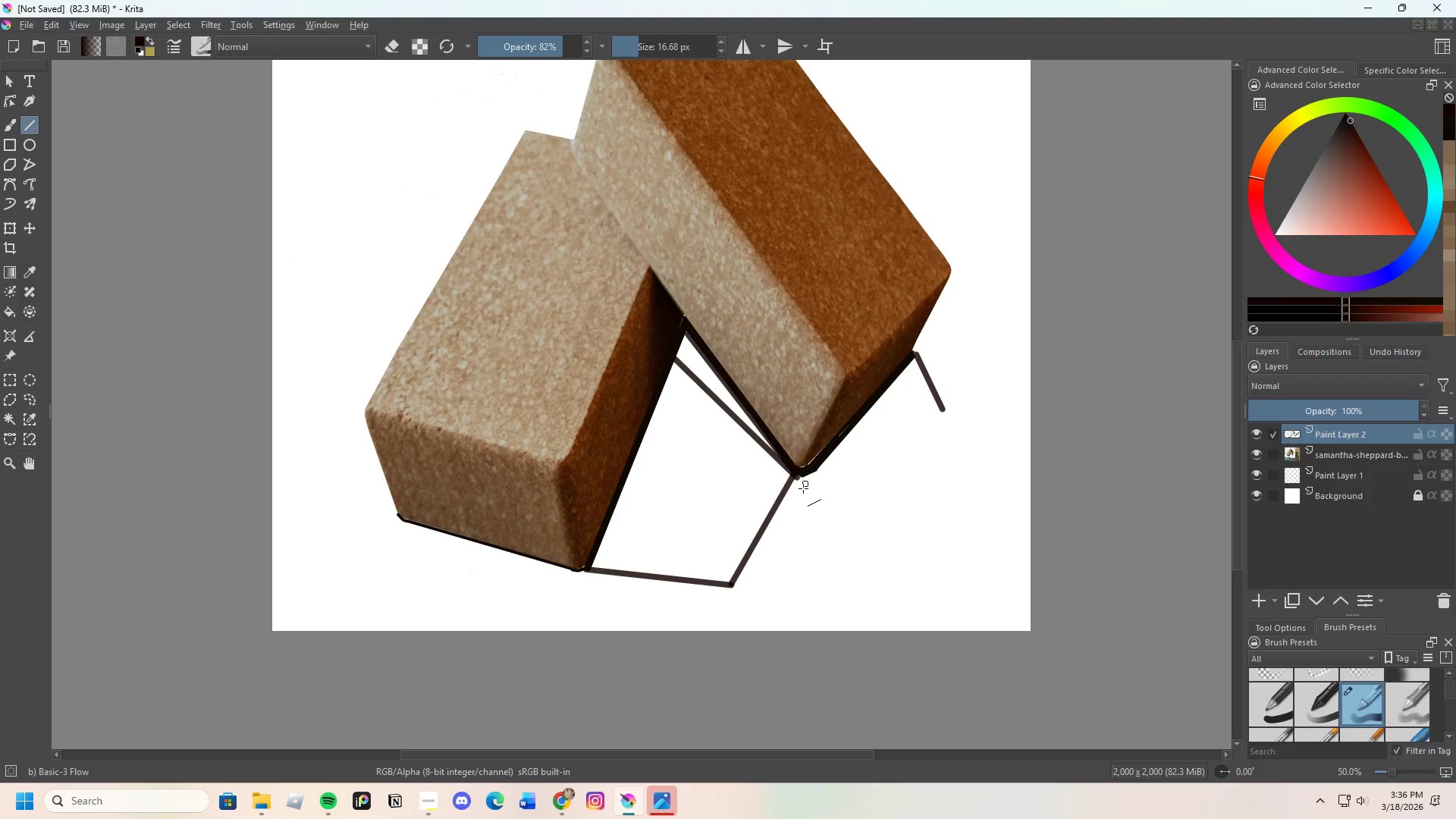 
left_click_drag(start_coordinate=[802, 479], to_coordinate=[856, 499])
 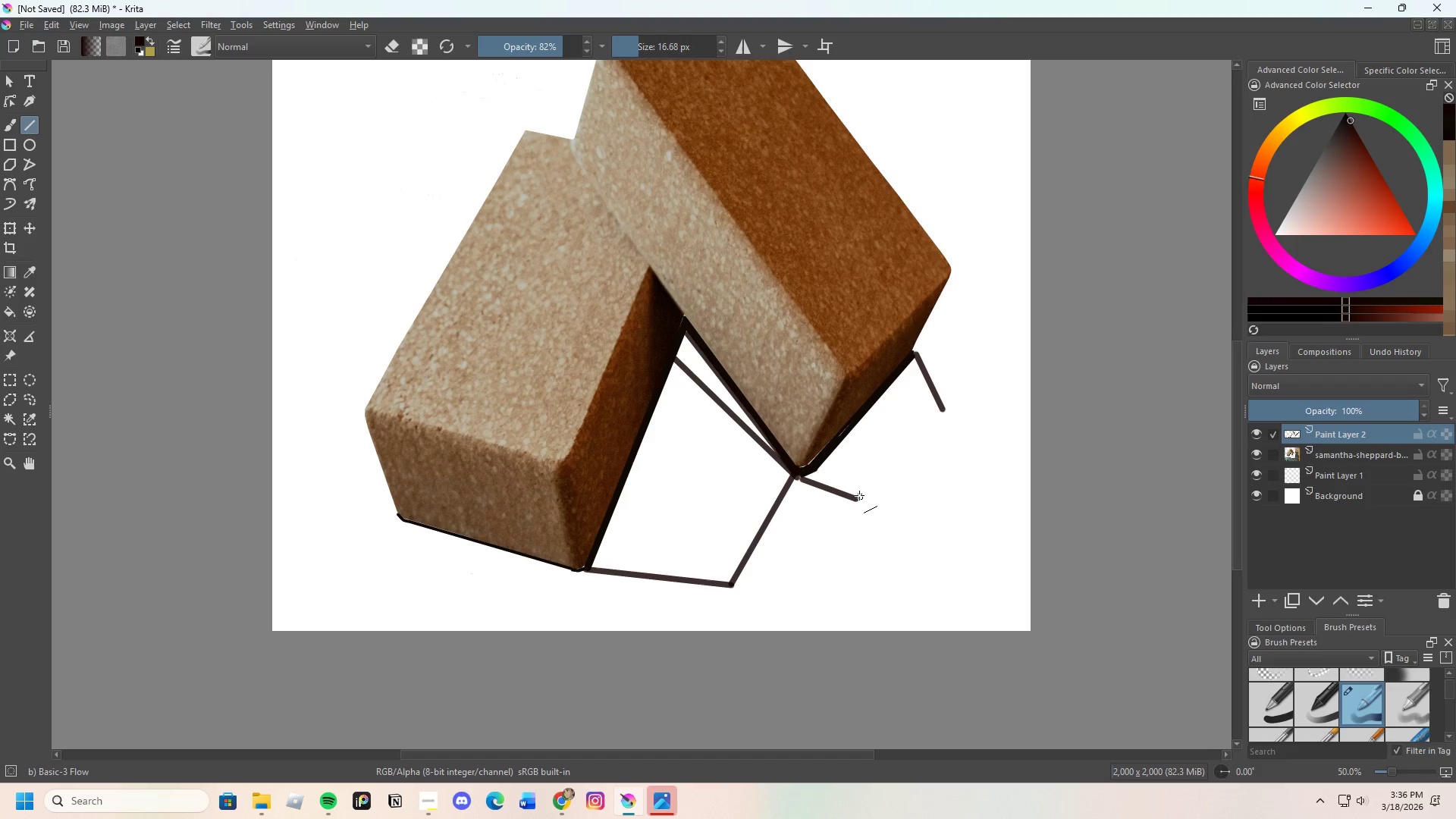 
left_click_drag(start_coordinate=[857, 491], to_coordinate=[948, 414])
 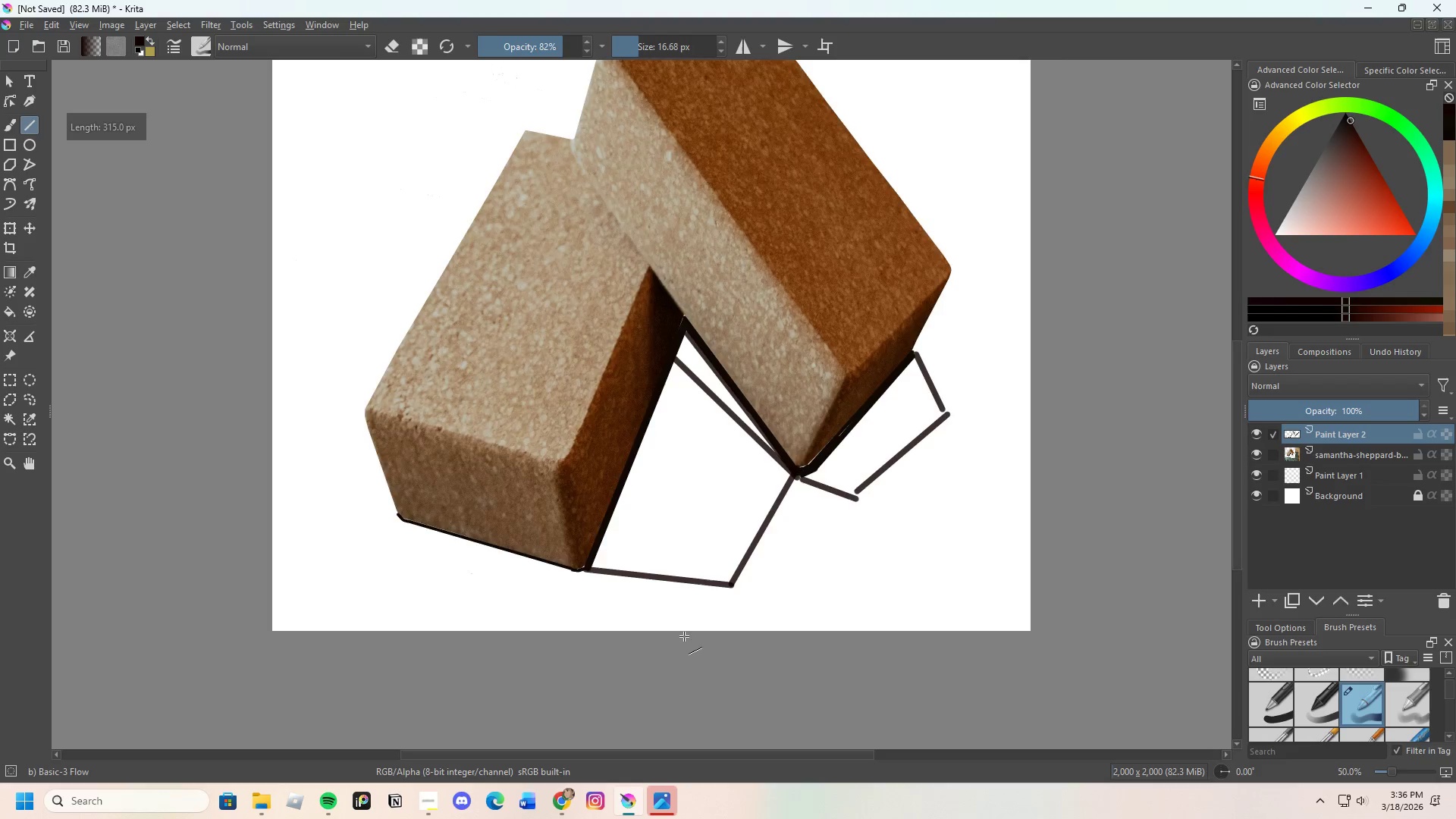 
scroll: coordinate [702, 612], scroll_direction: up, amount: 1.0
 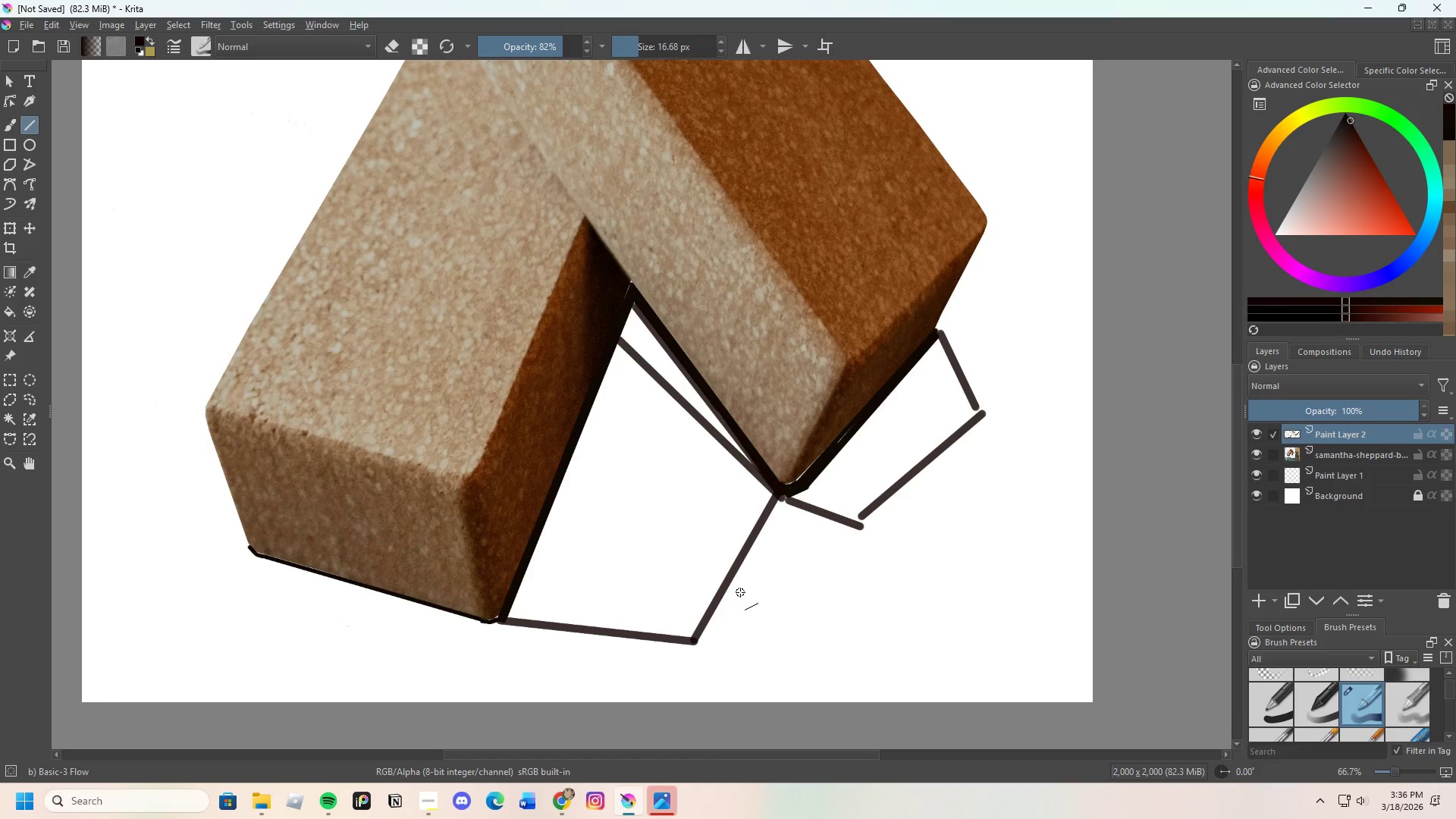 
scroll: coordinate [749, 585], scroll_direction: down, amount: 1.0
 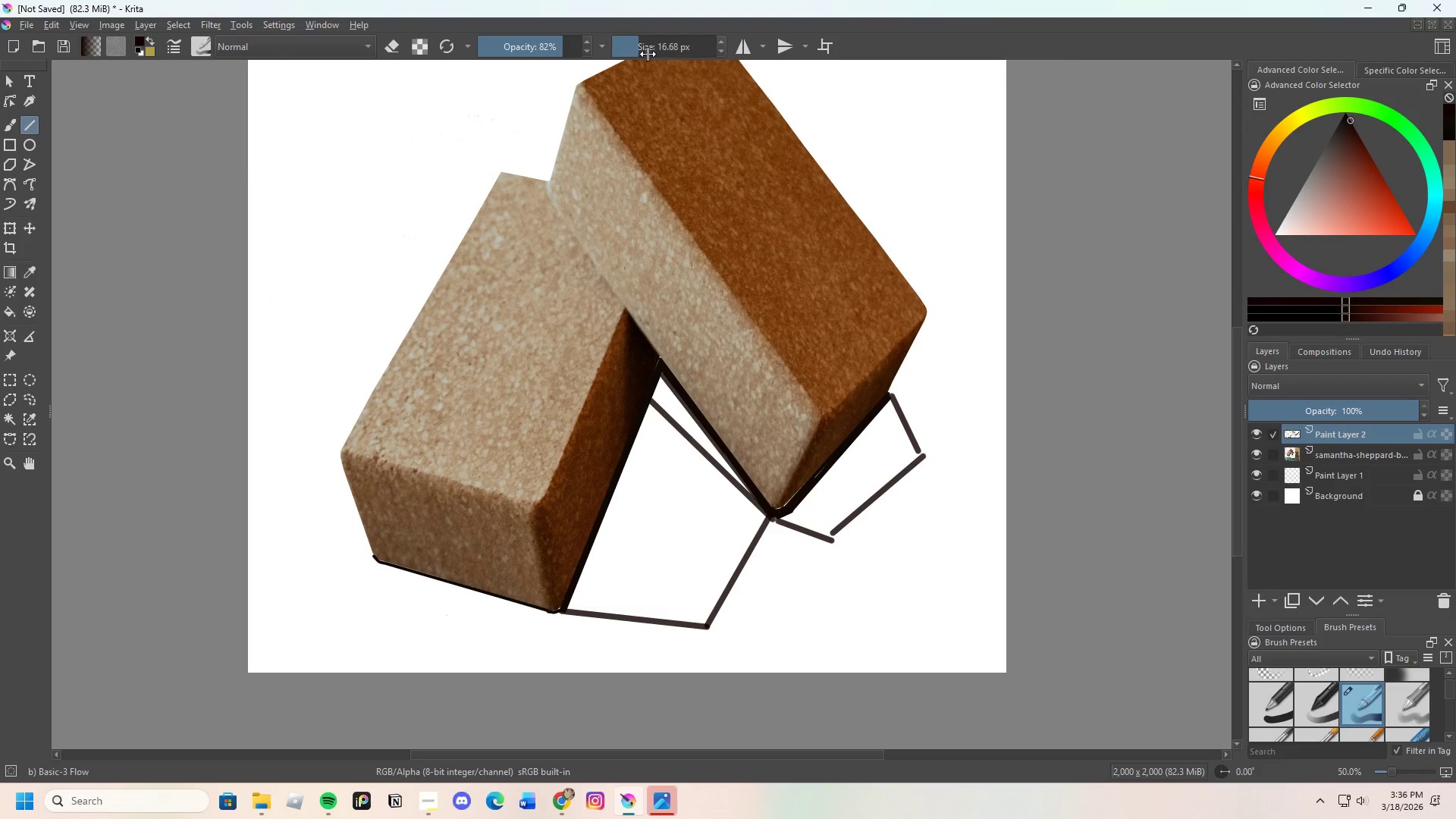 
left_click_drag(start_coordinate=[643, 39], to_coordinate=[661, 44])
 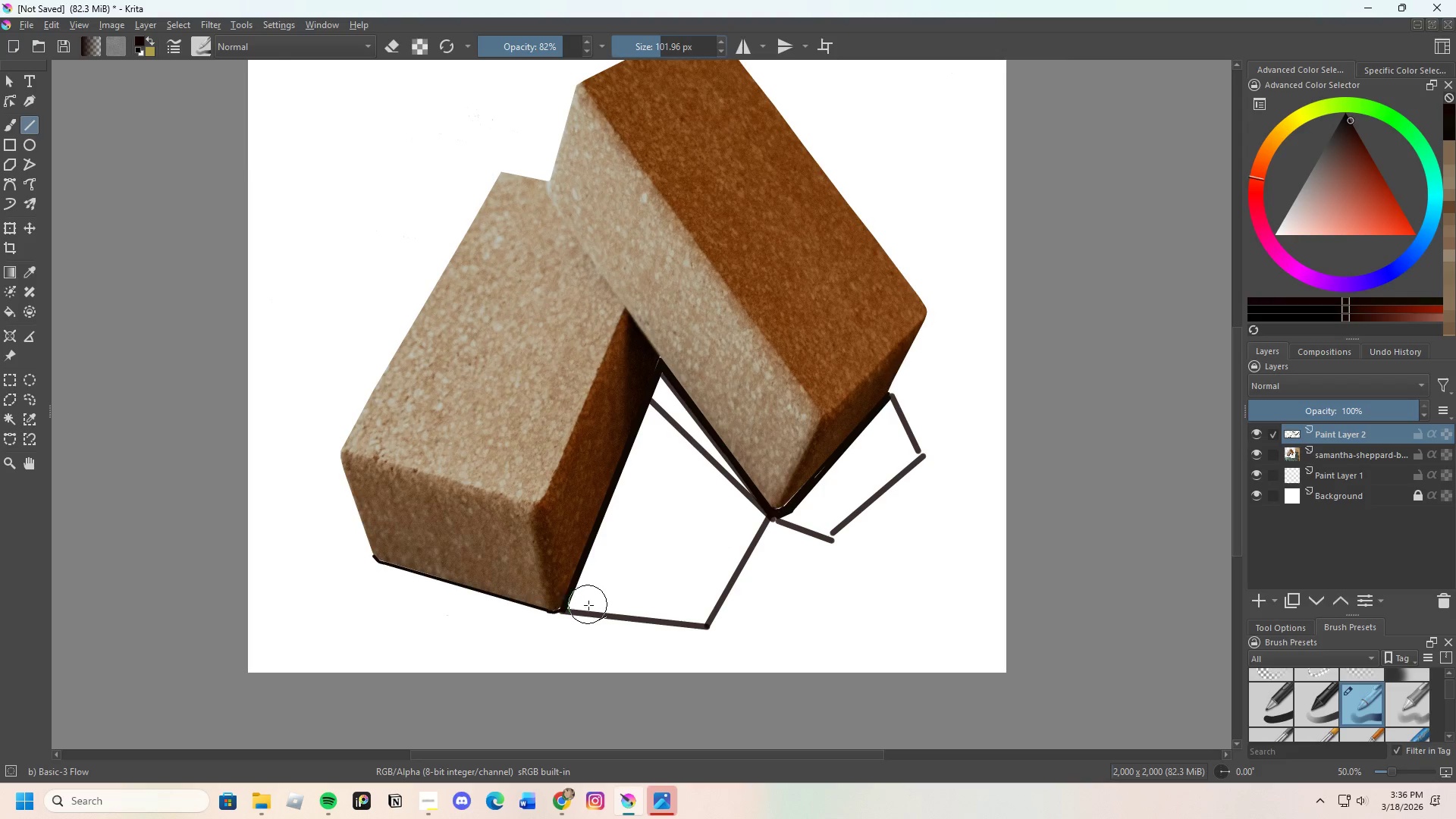 
left_click_drag(start_coordinate=[595, 605], to_coordinate=[669, 441])
 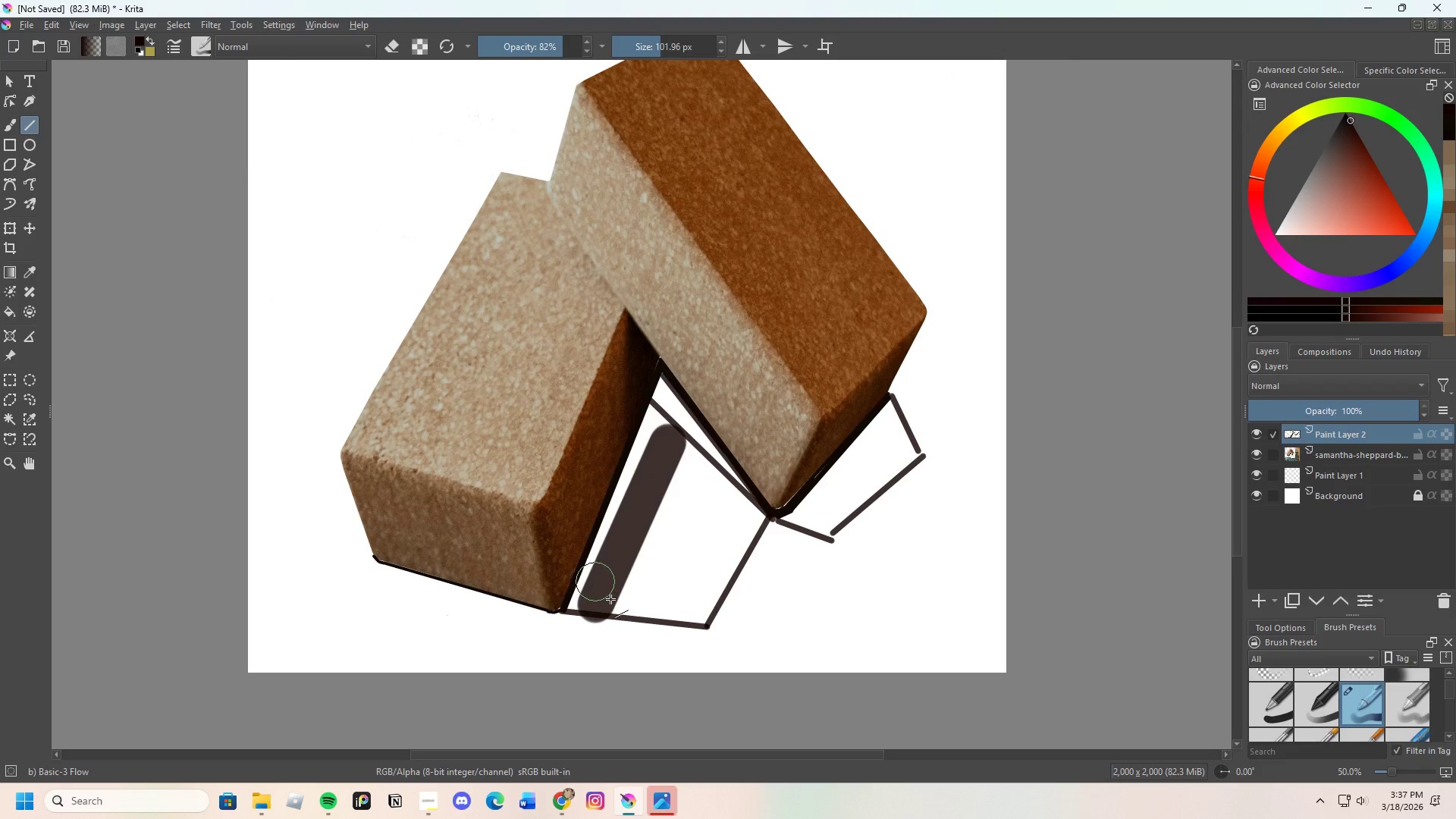 
left_click_drag(start_coordinate=[584, 604], to_coordinate=[653, 440])
 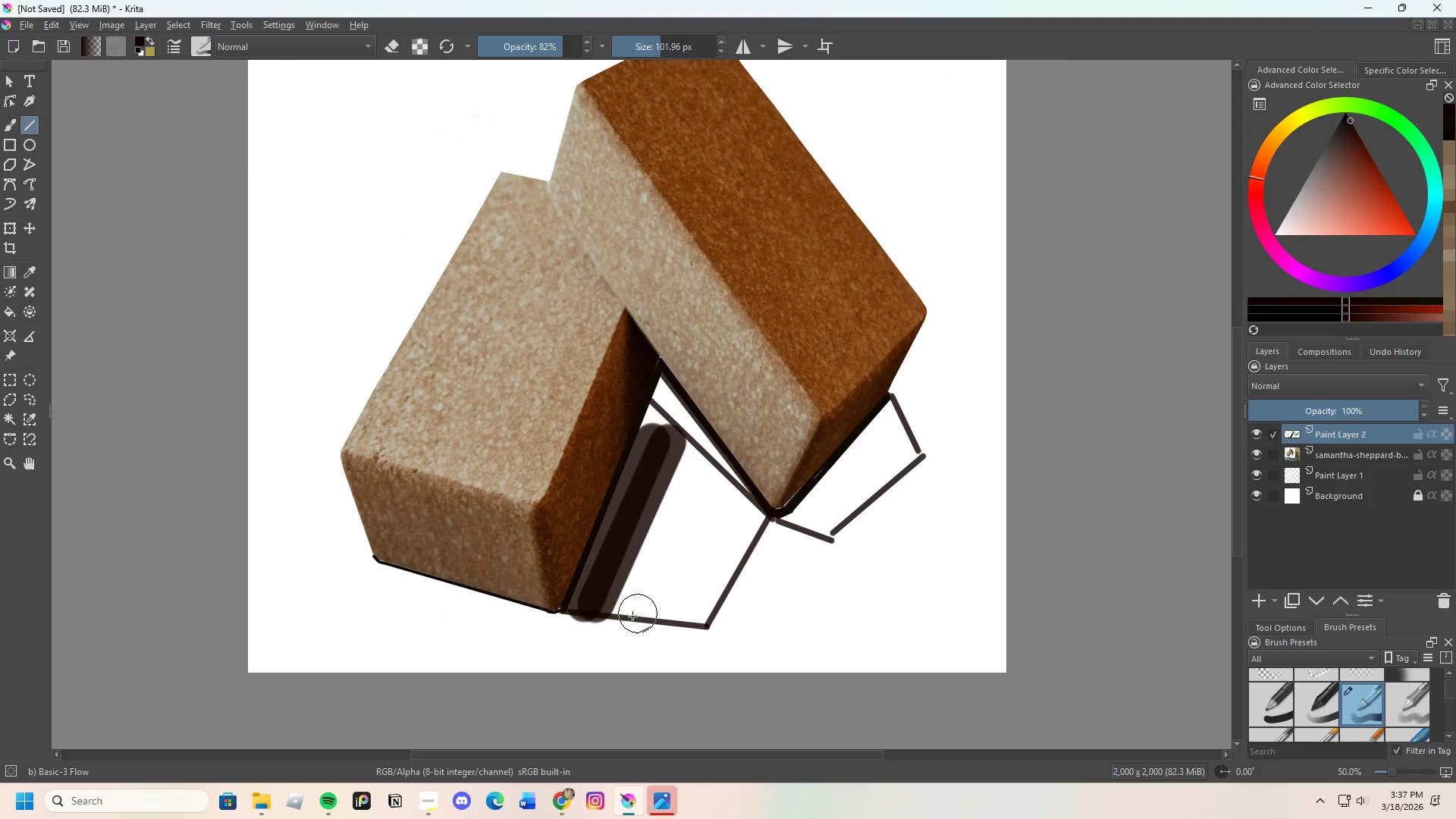 
left_click_drag(start_coordinate=[623, 613], to_coordinate=[692, 466])
 